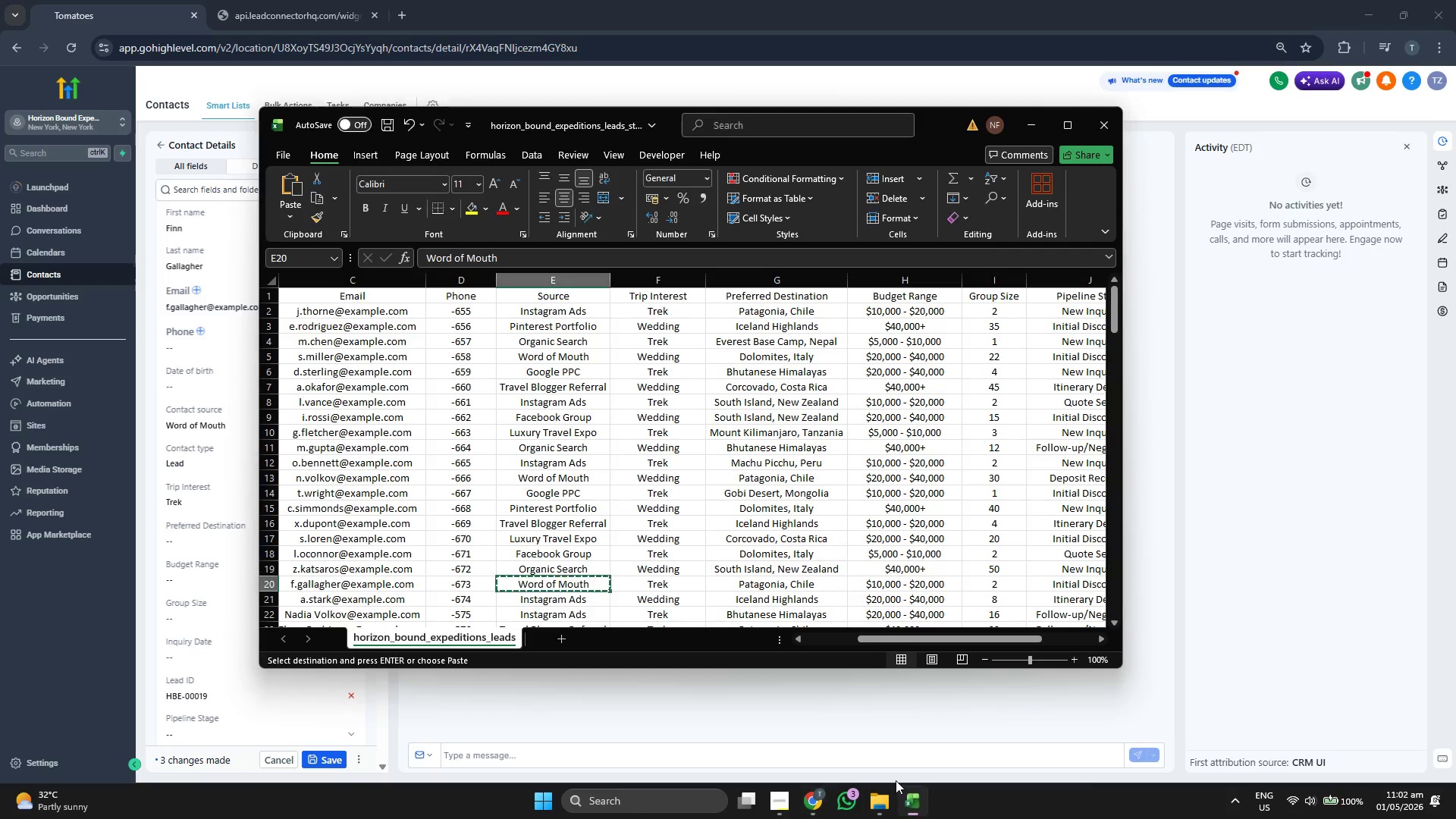 
key(ArrowRight)
 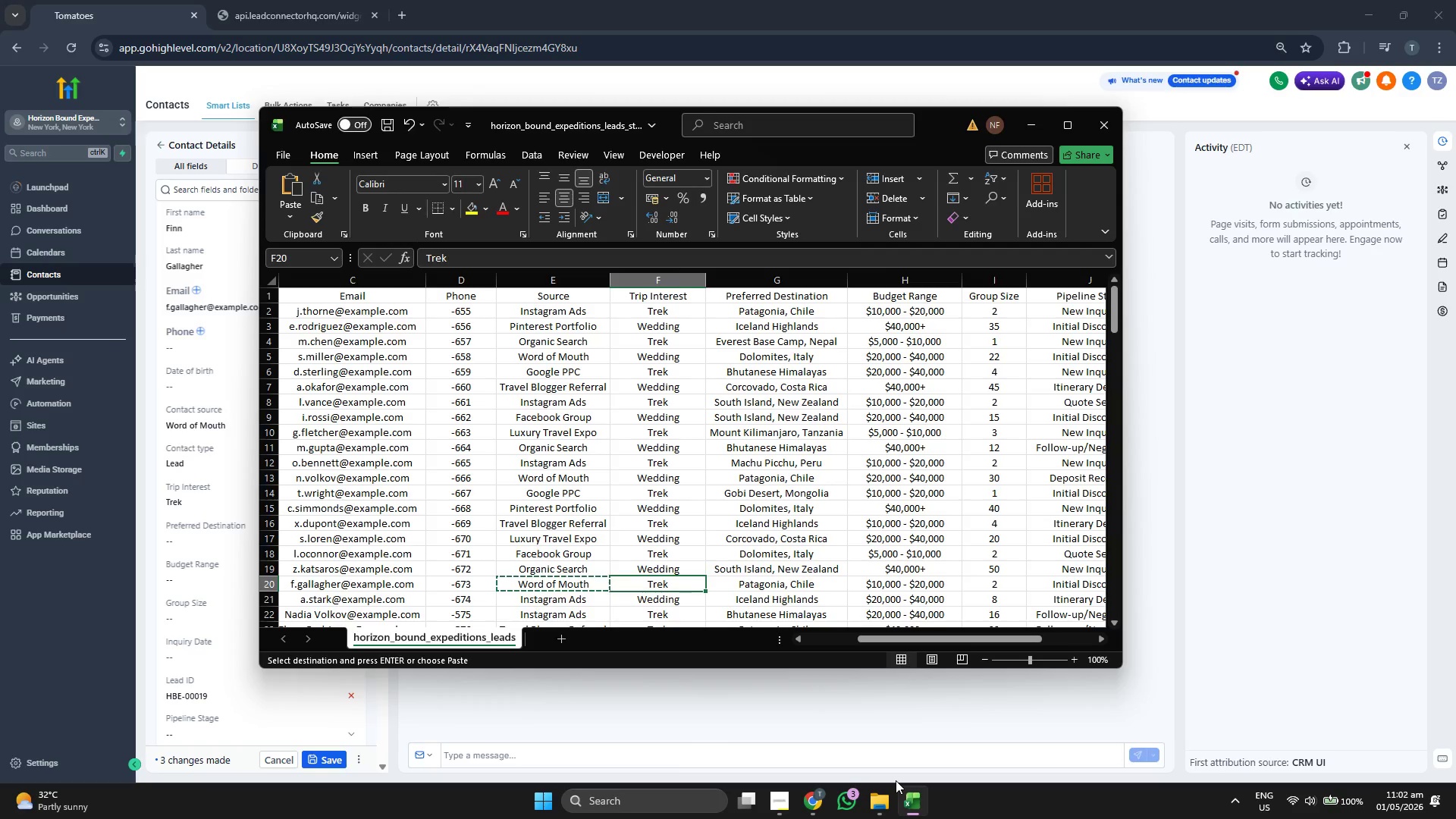 
key(ArrowRight)
 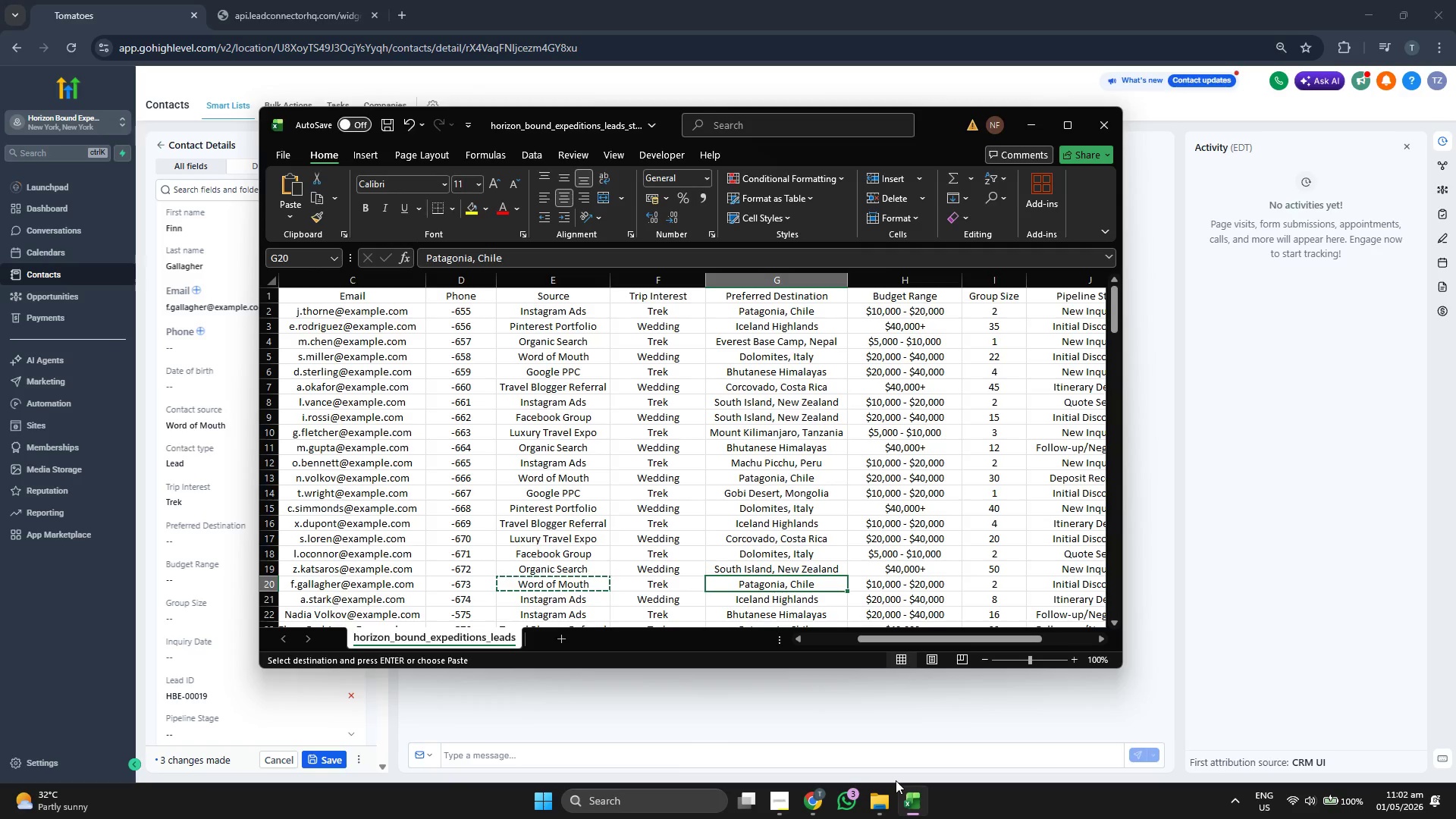 
key(Control+C)
 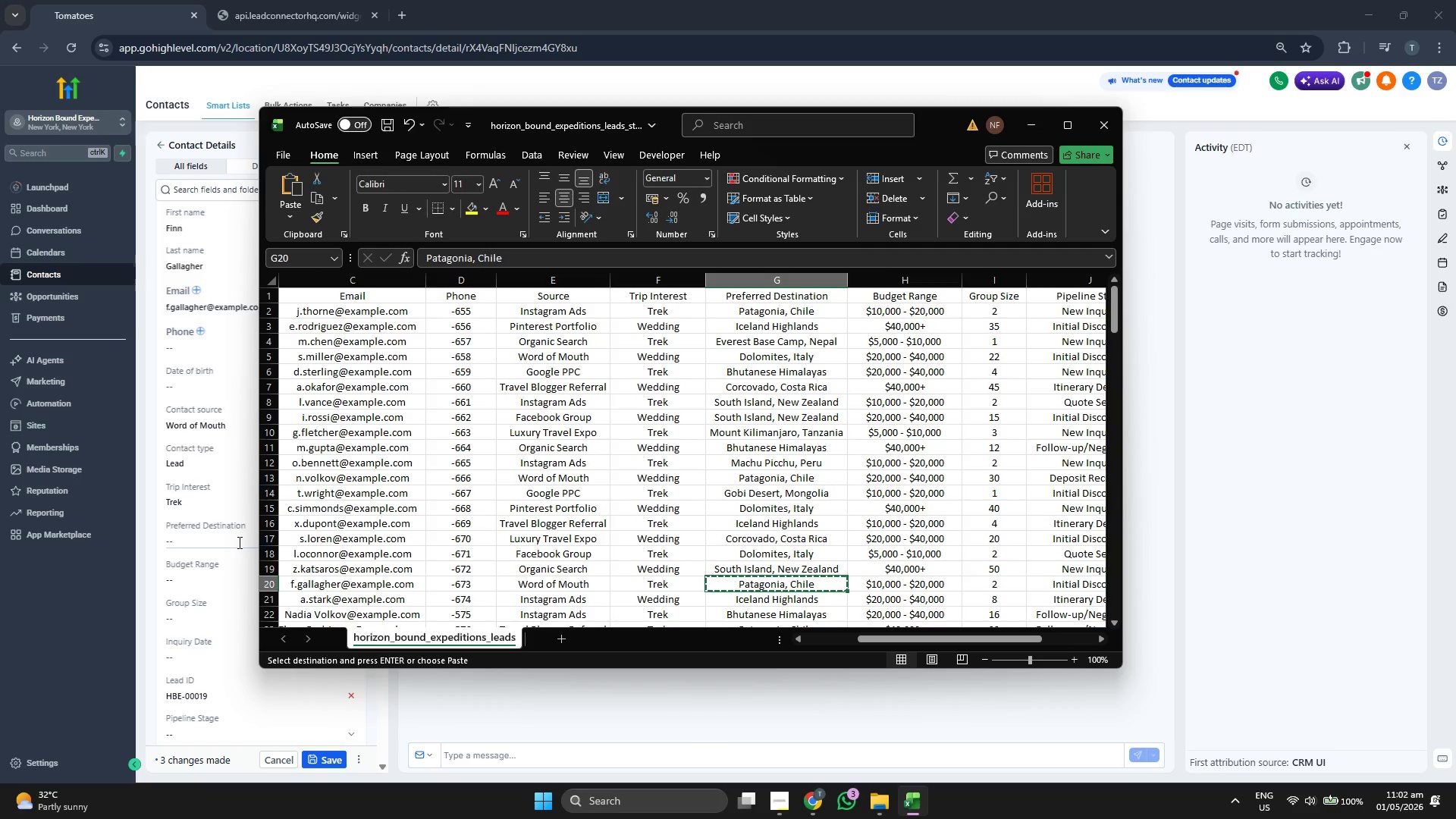 
left_click([238, 542])
 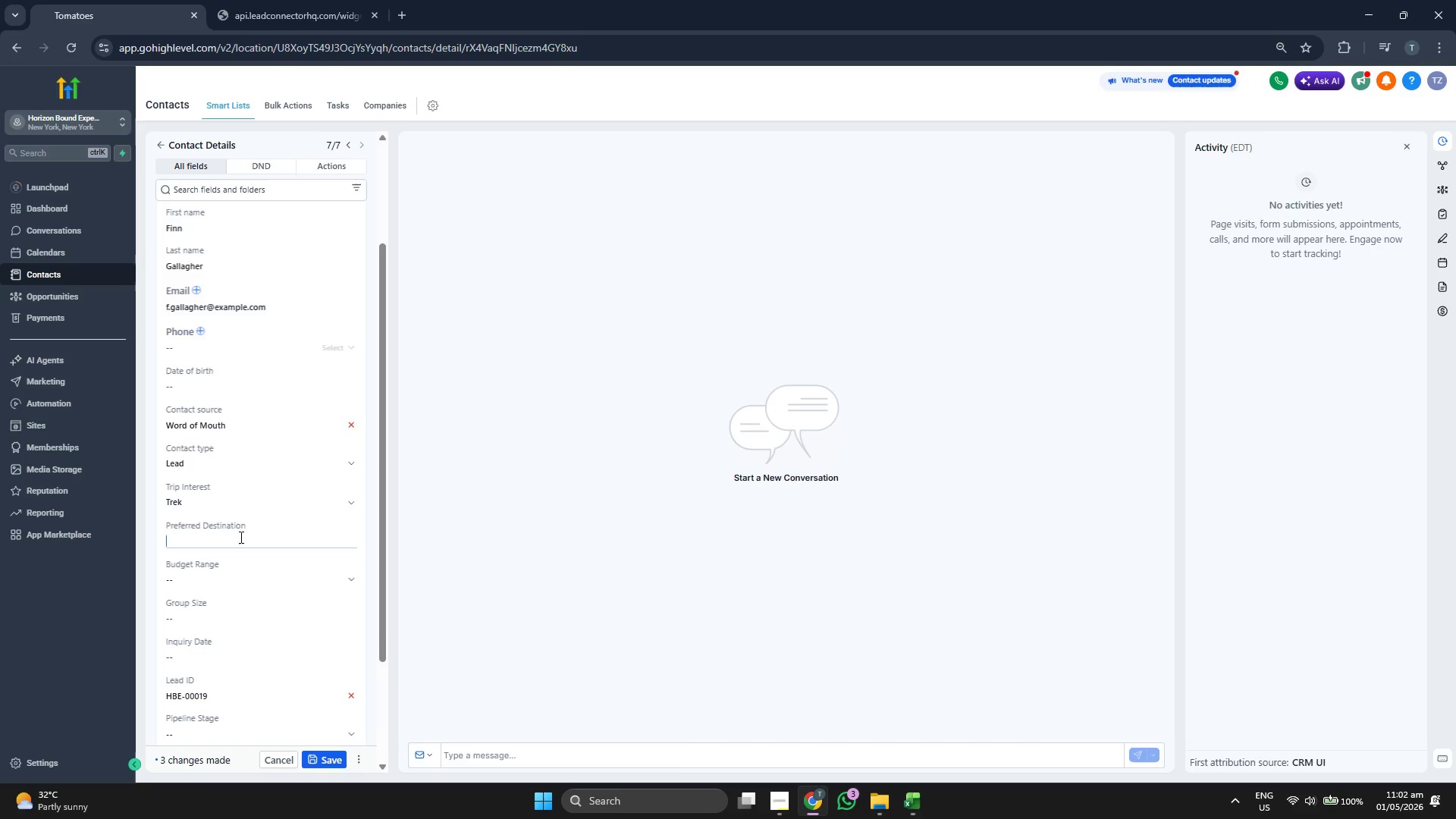 
key(Control+ControlLeft)
 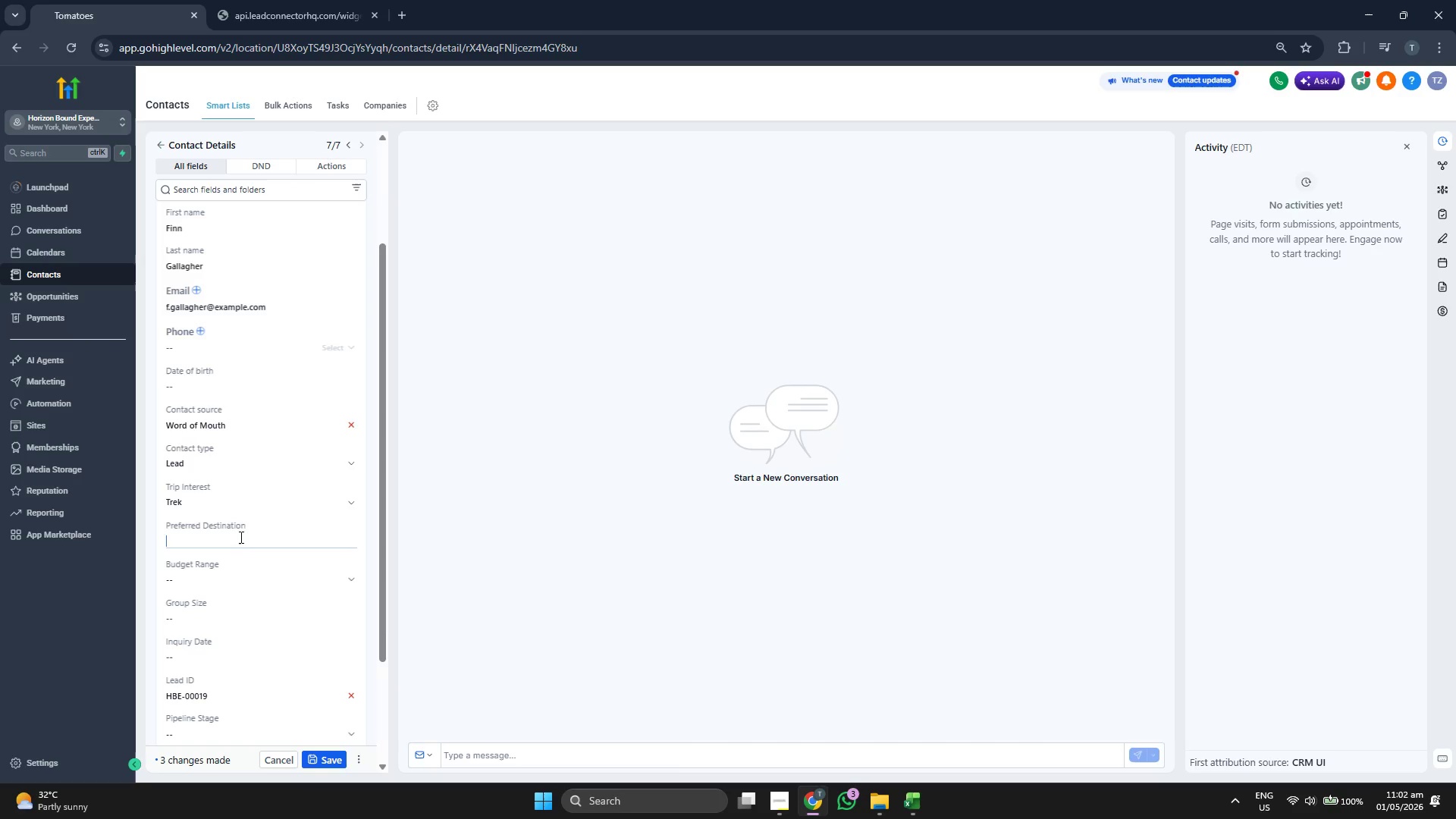 
key(Control+V)
 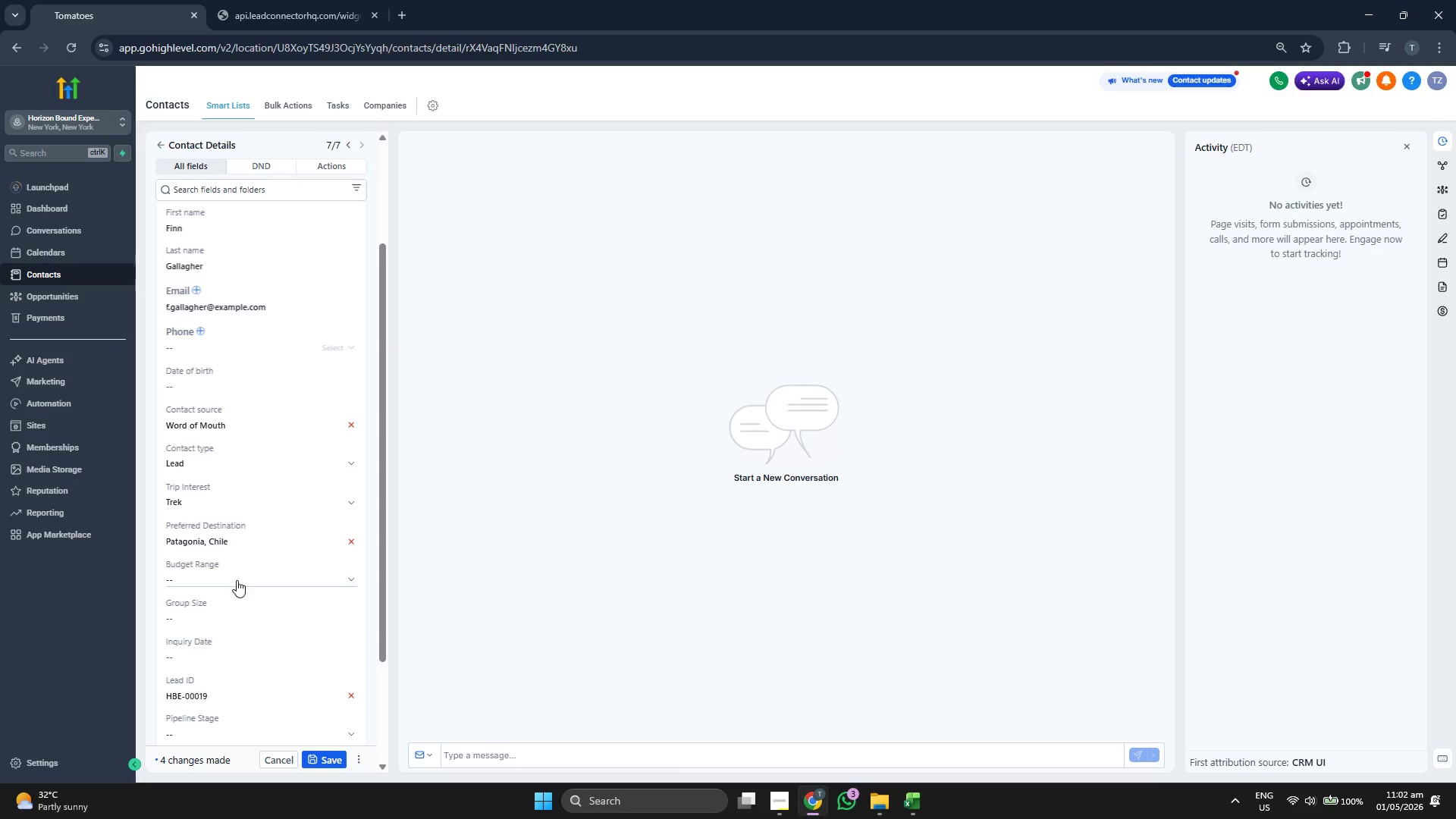 
double_click([237, 580])
 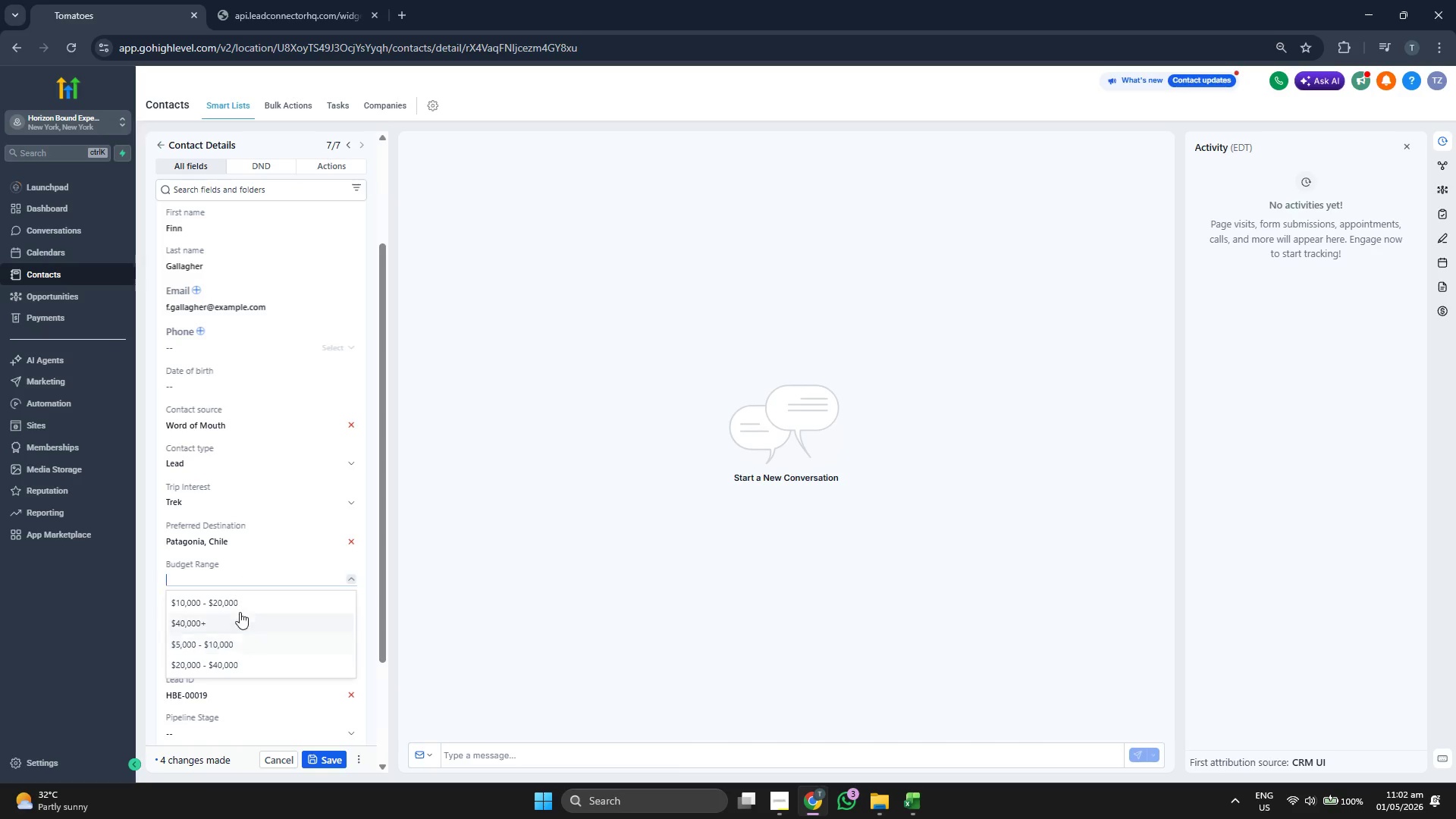 
left_click([237, 596])
 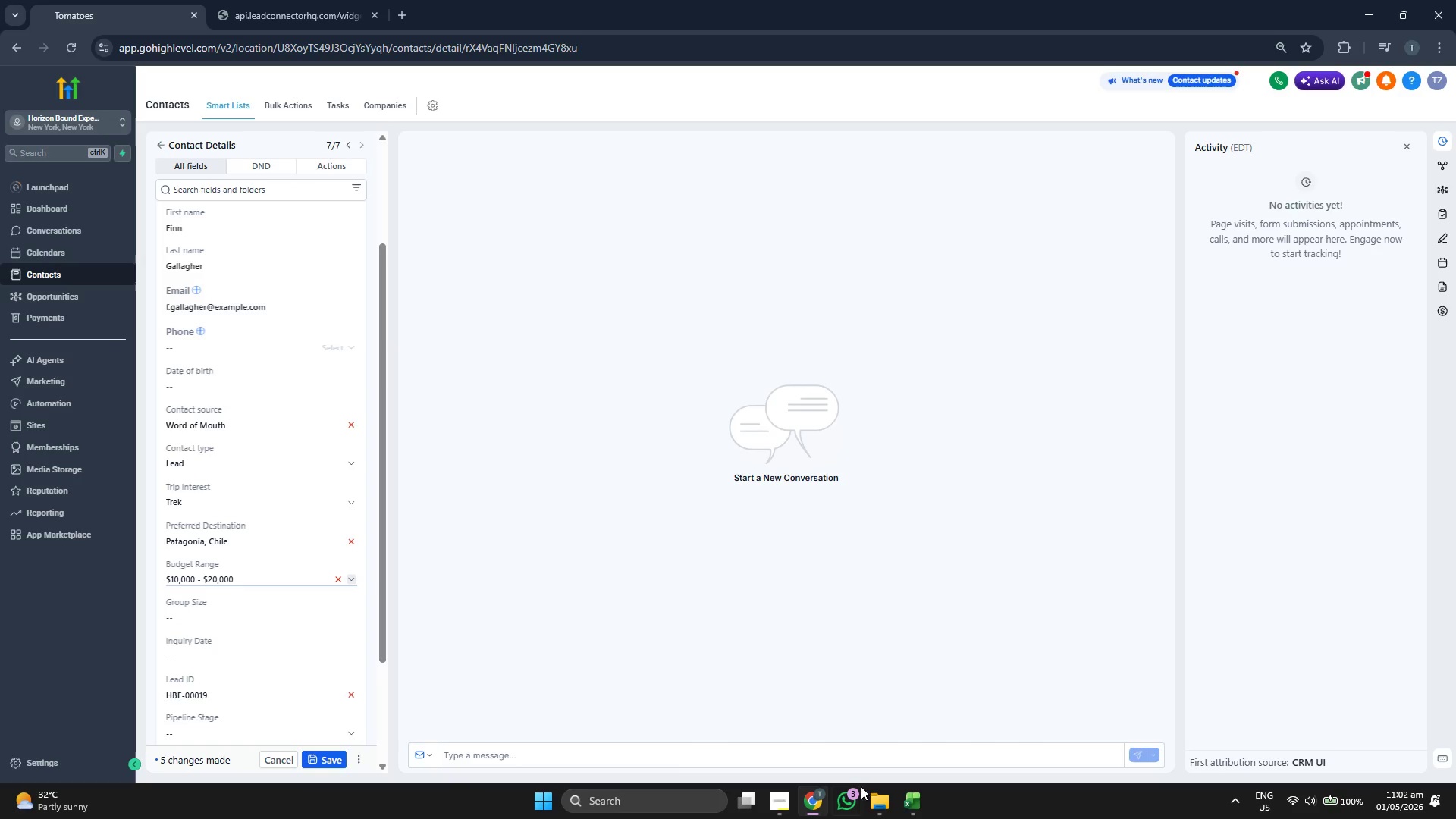 
left_click([916, 799])
 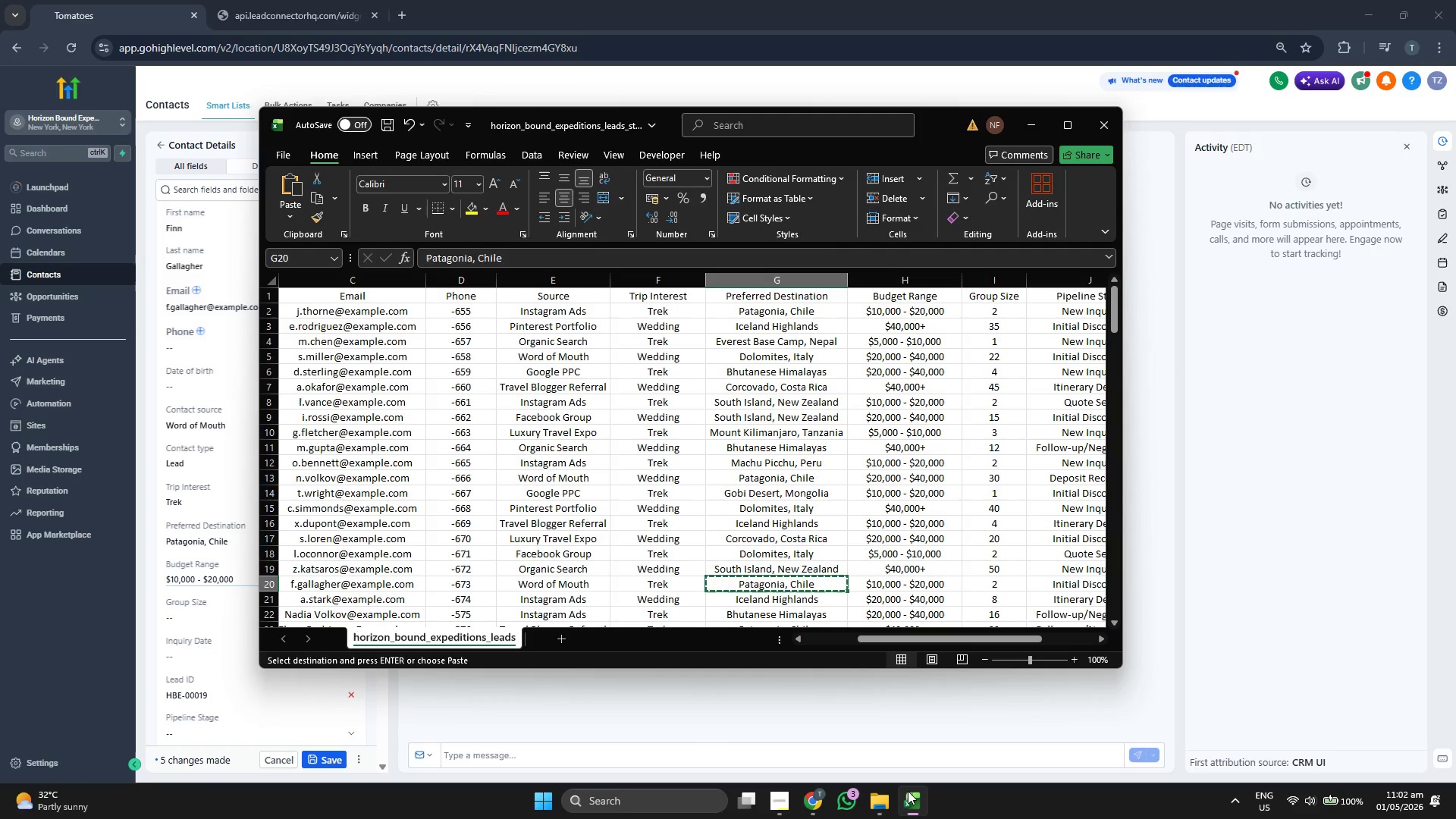 
key(ArrowRight)
 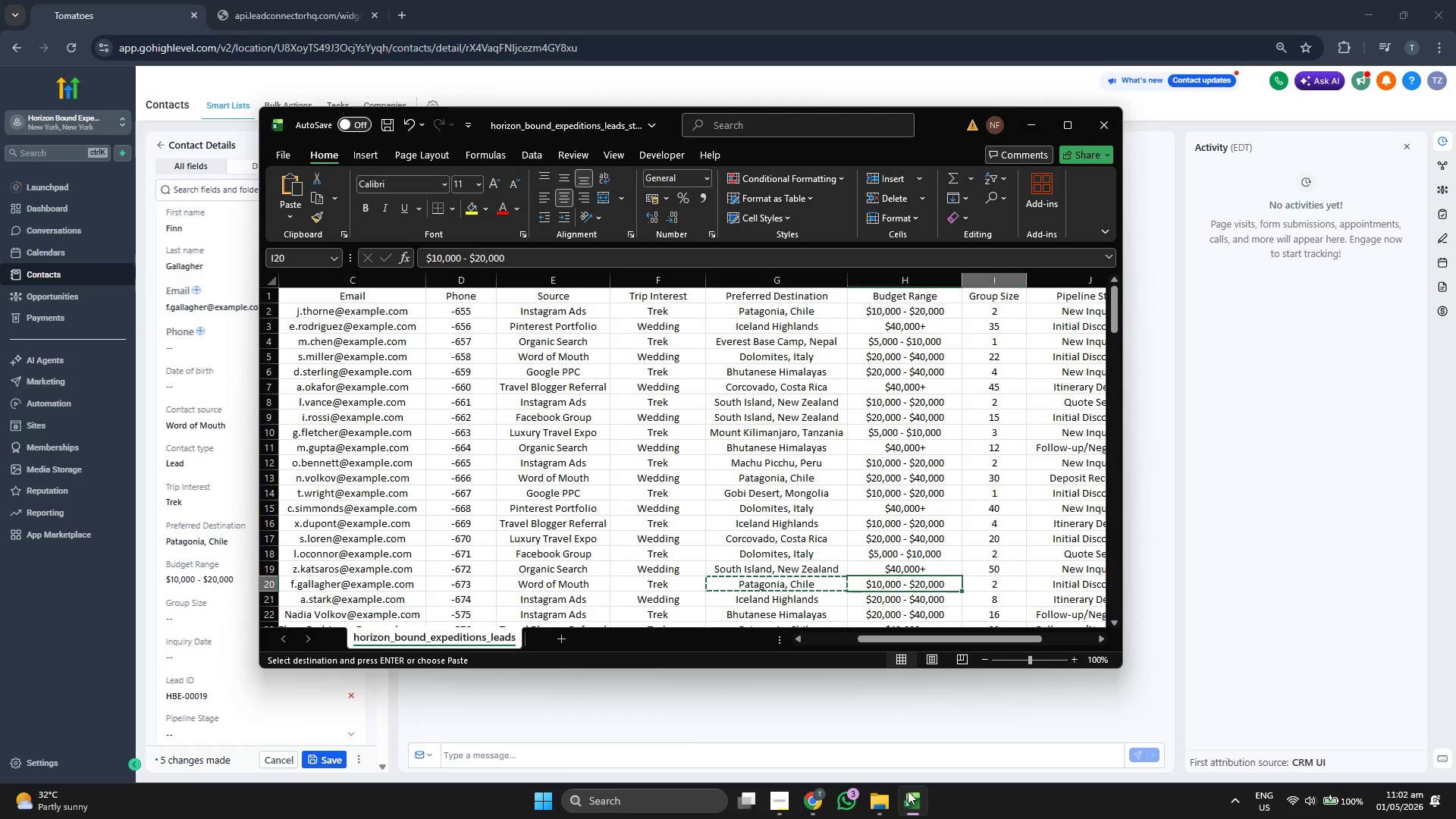 
key(ArrowRight)
 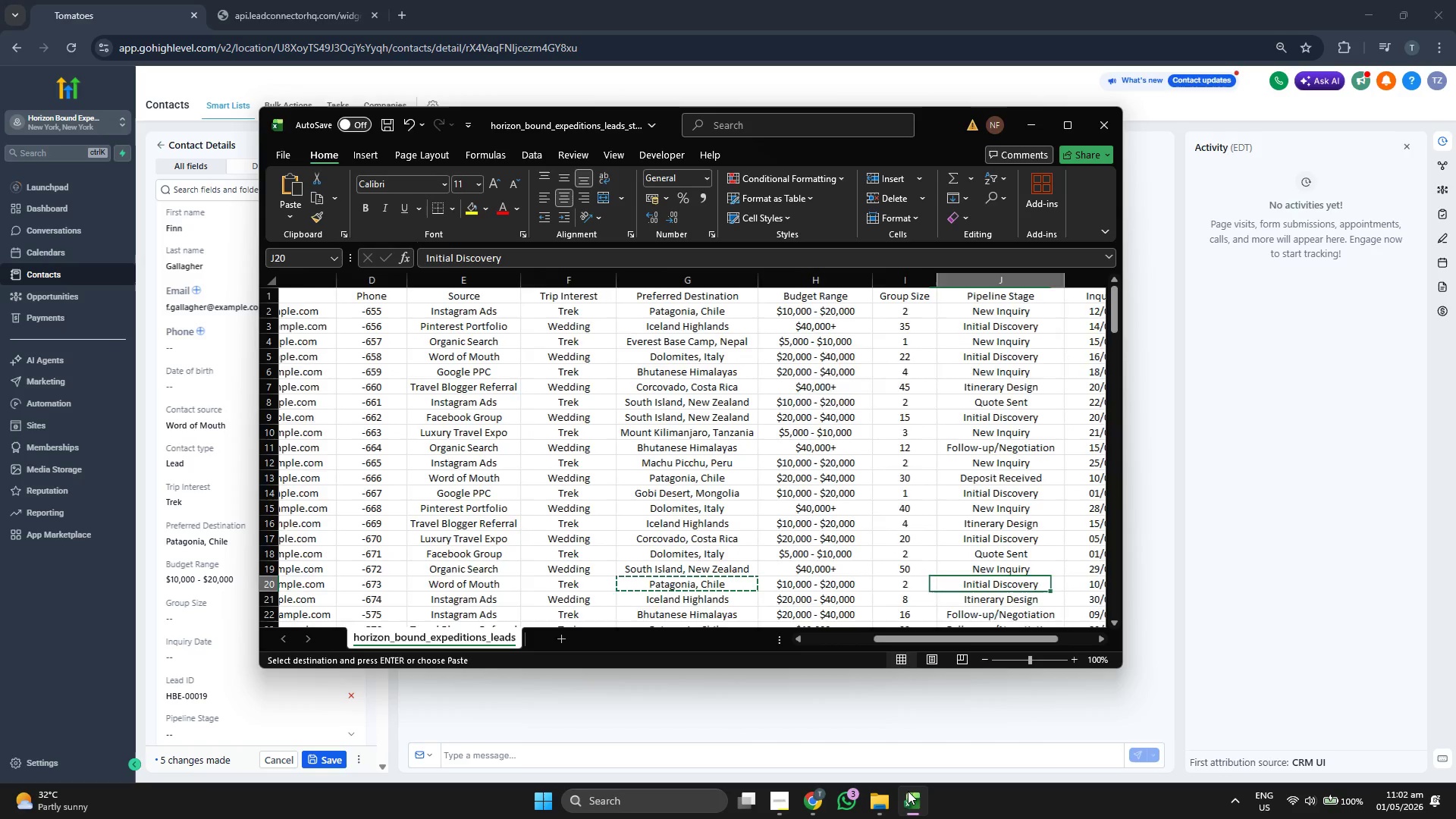 
key(ArrowRight)
 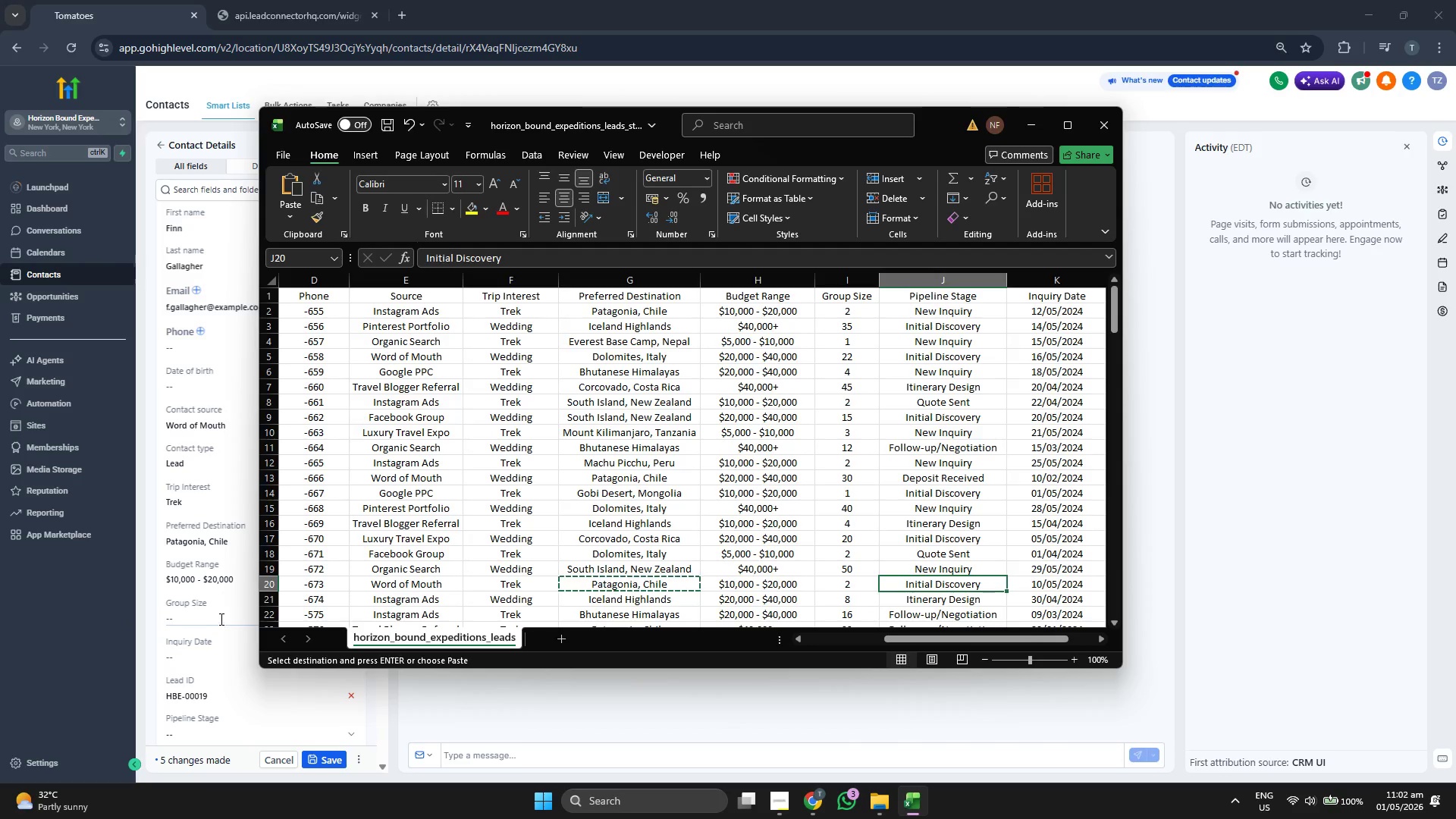 
wait(6.39)
 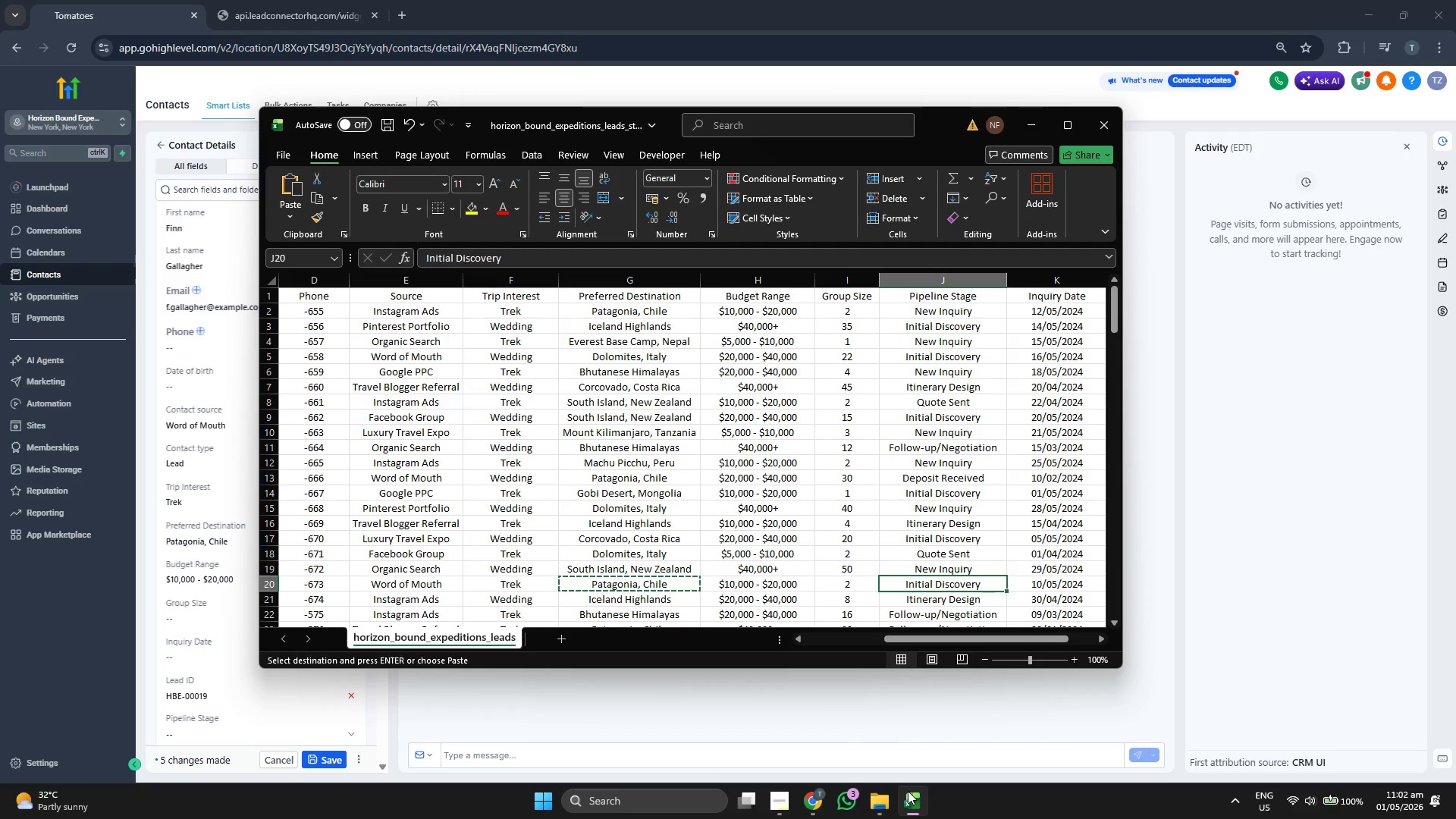 
left_click([221, 618])
 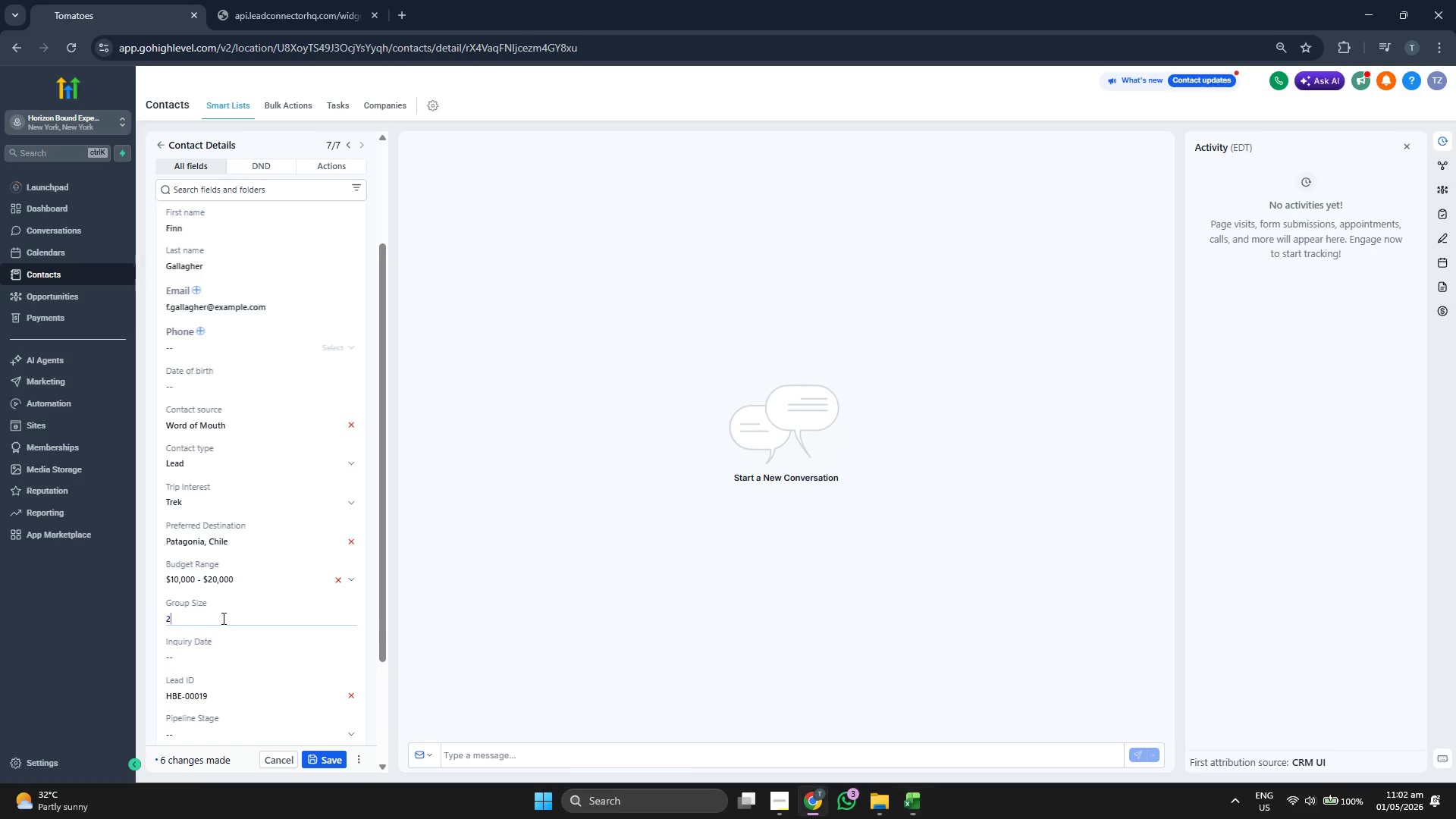 
key(2)
 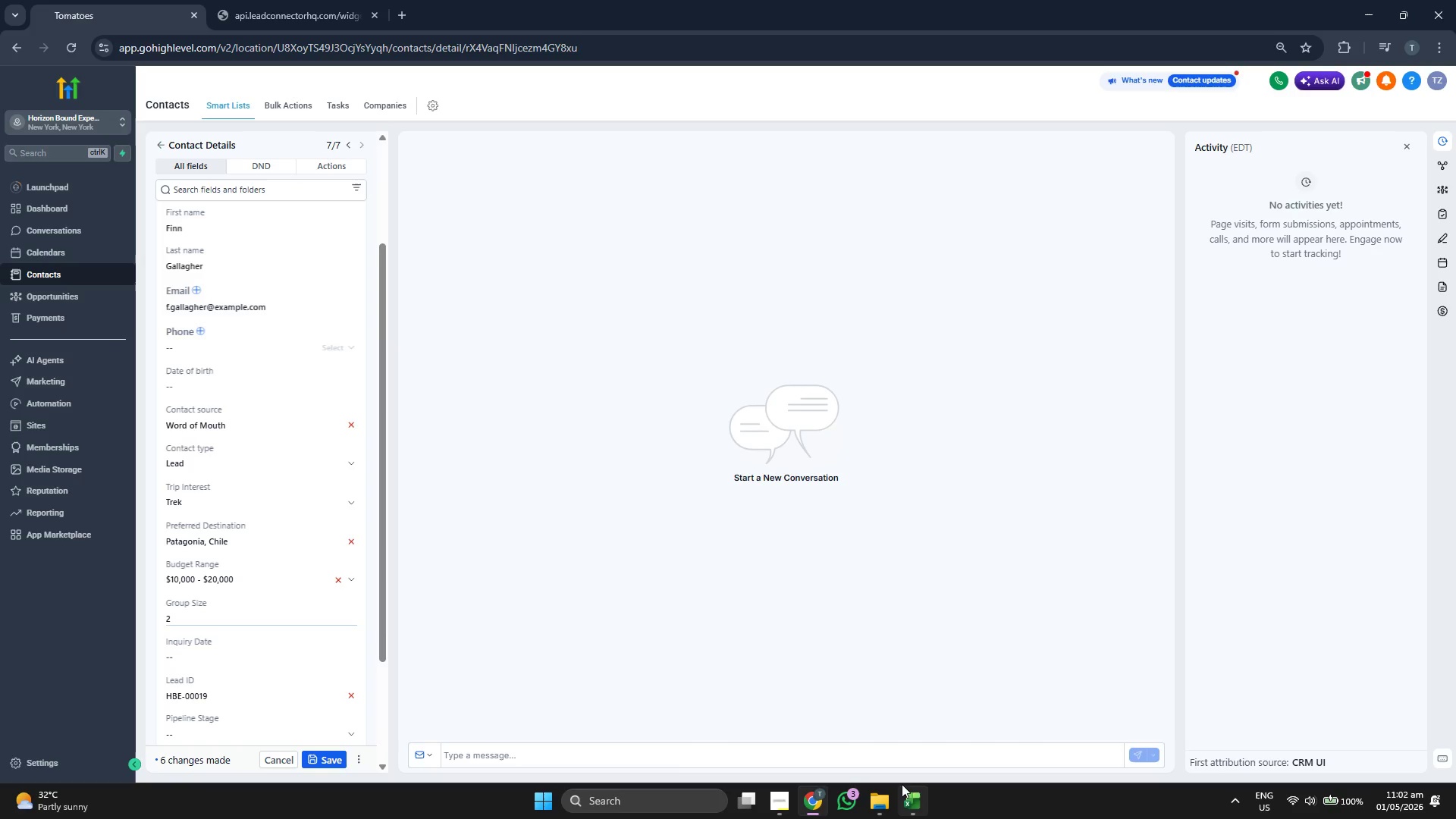 
left_click([902, 792])
 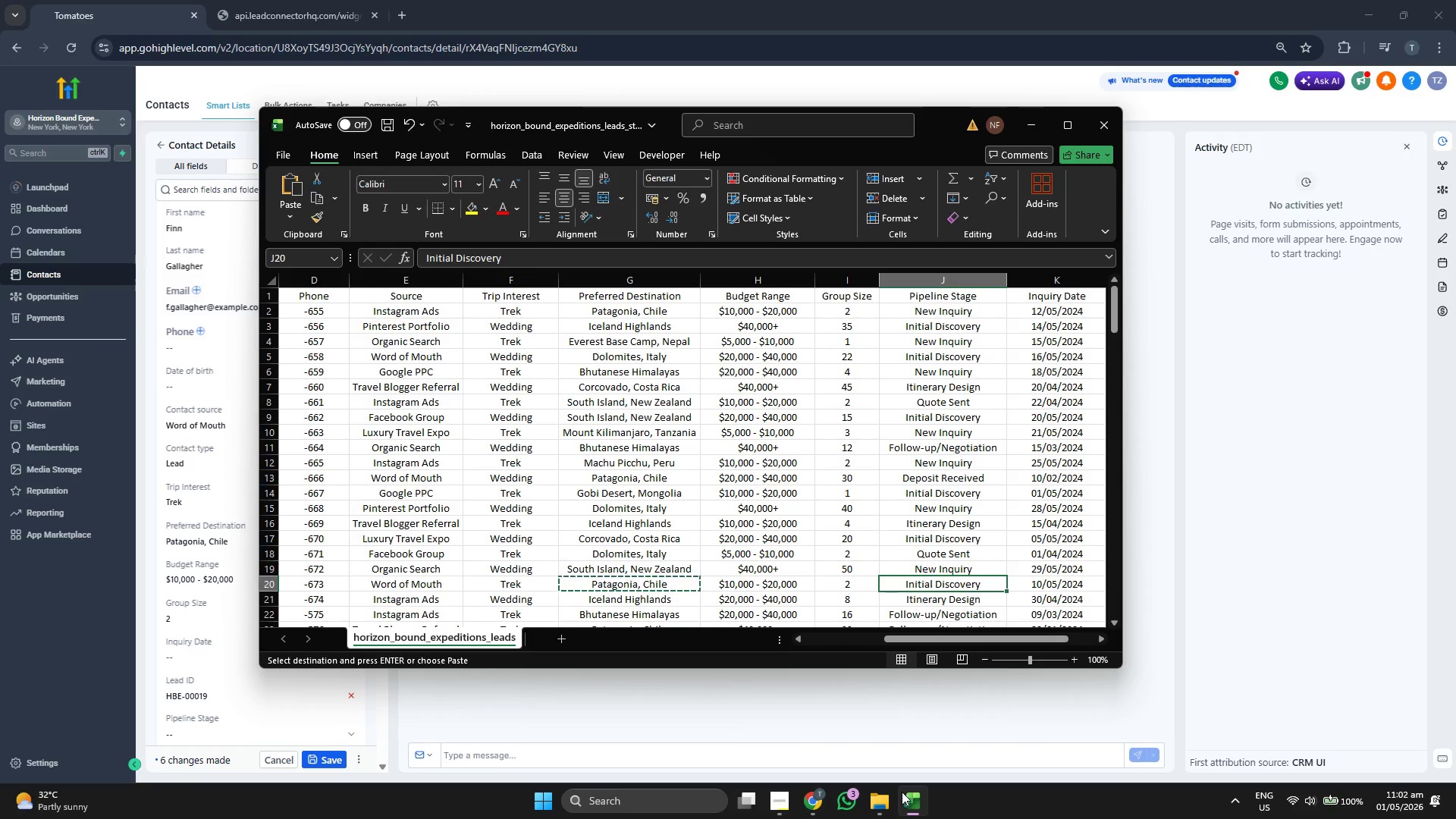 
scroll: coordinate [219, 633], scroll_direction: down, amount: 2.0
 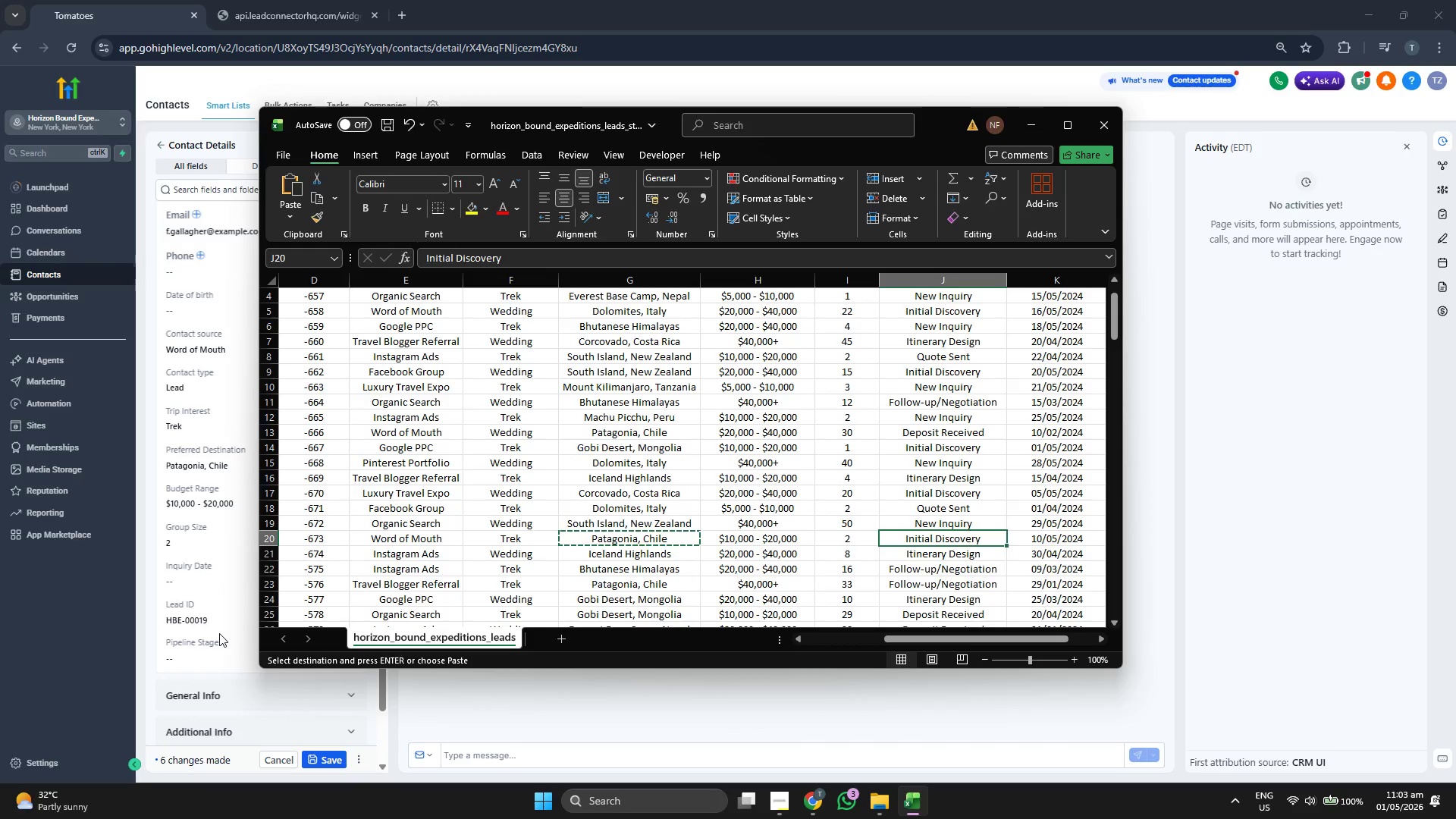 
scroll: coordinate [219, 633], scroll_direction: up, amount: 1.0
 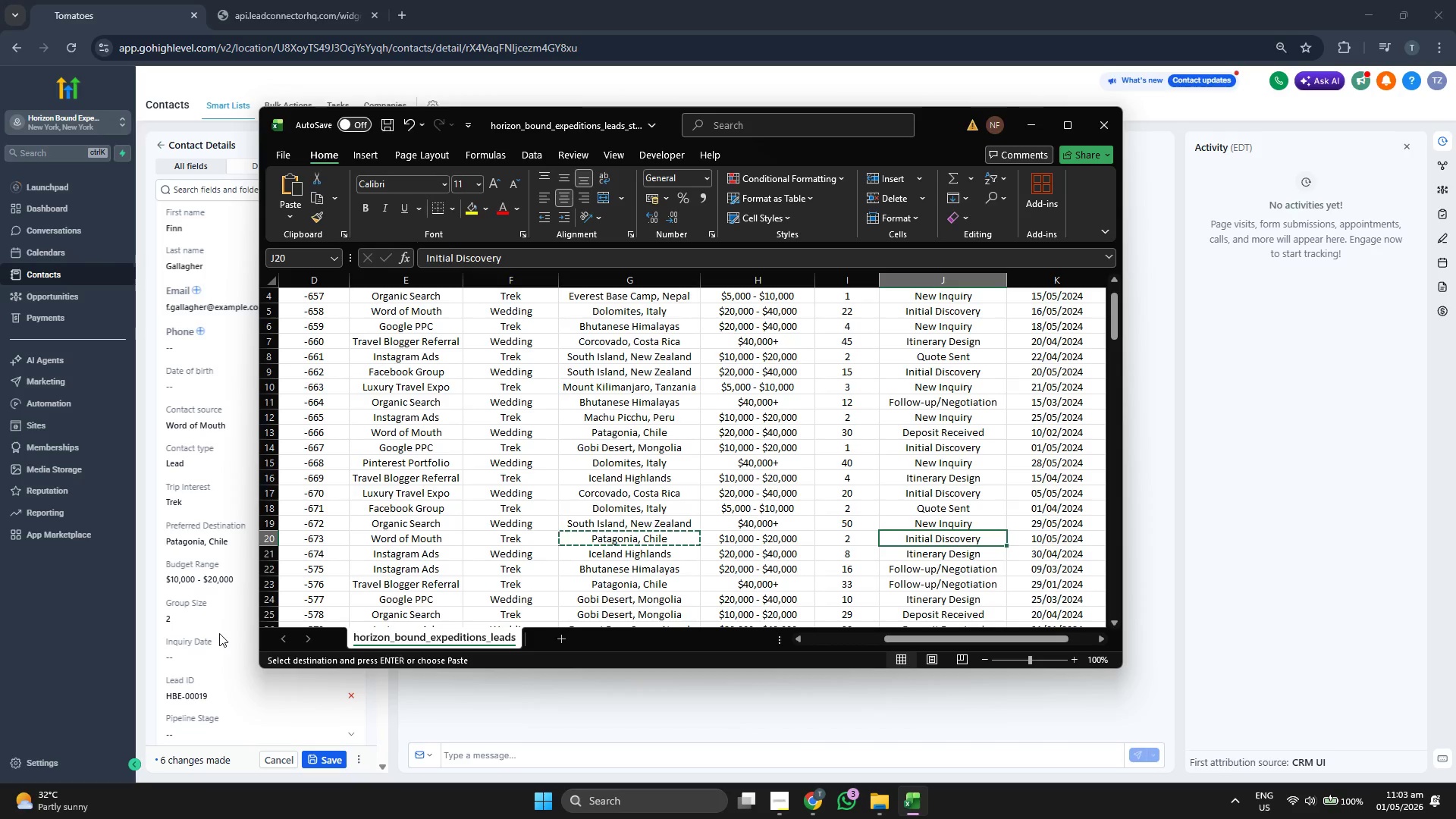 
scroll: coordinate [219, 633], scroll_direction: down, amount: 1.0
 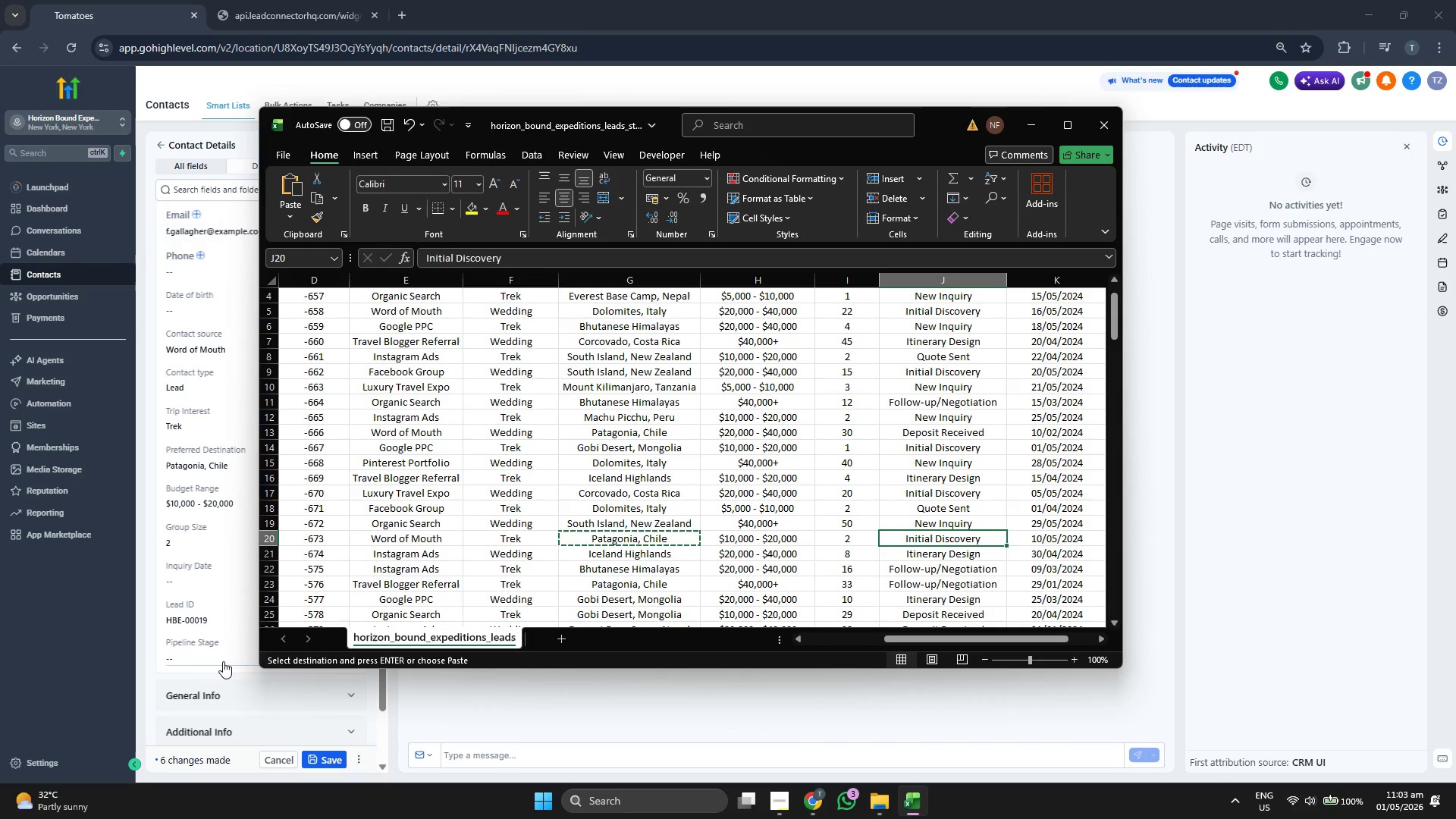 
left_click([223, 661])
 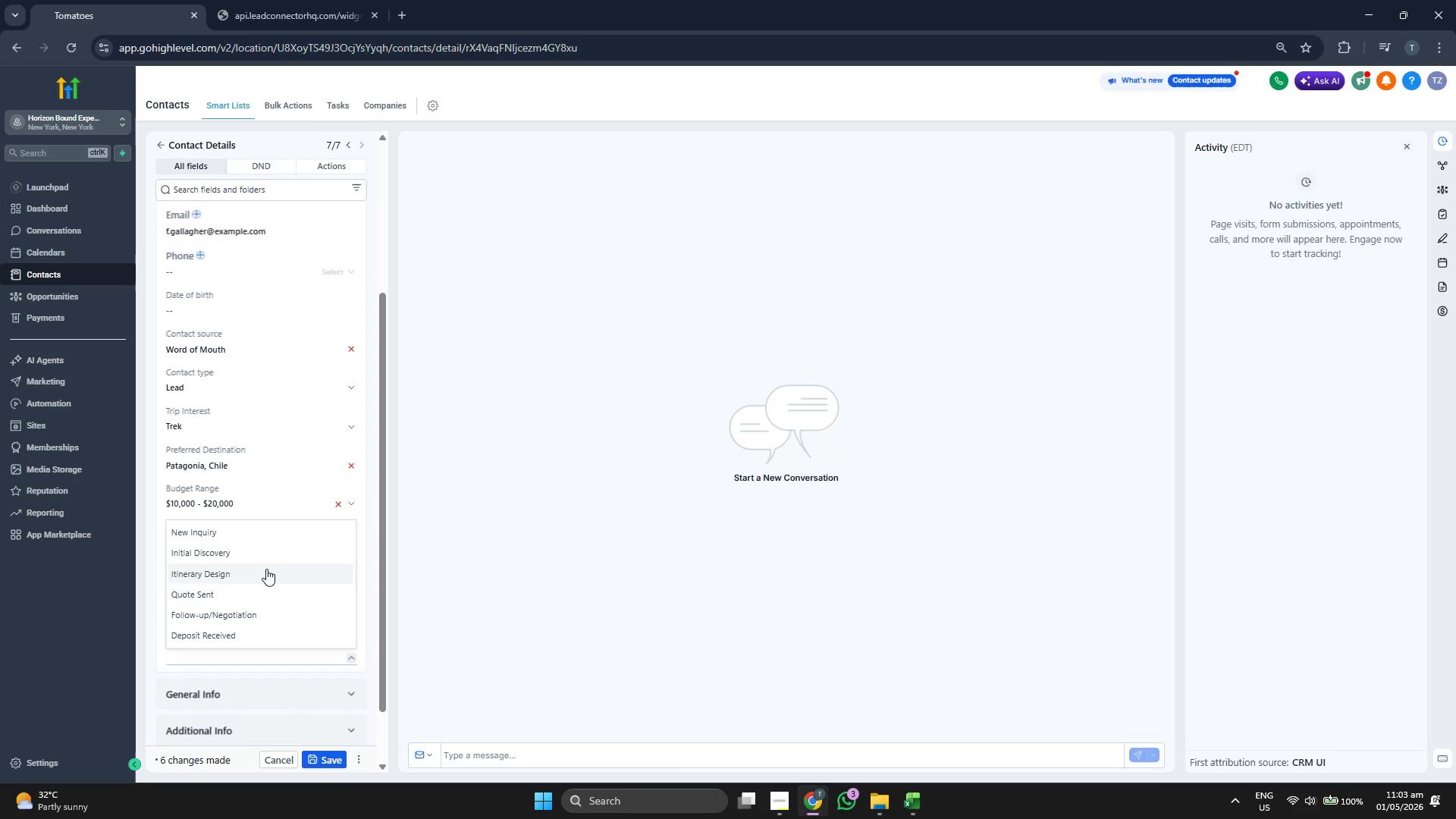 
left_click([263, 558])
 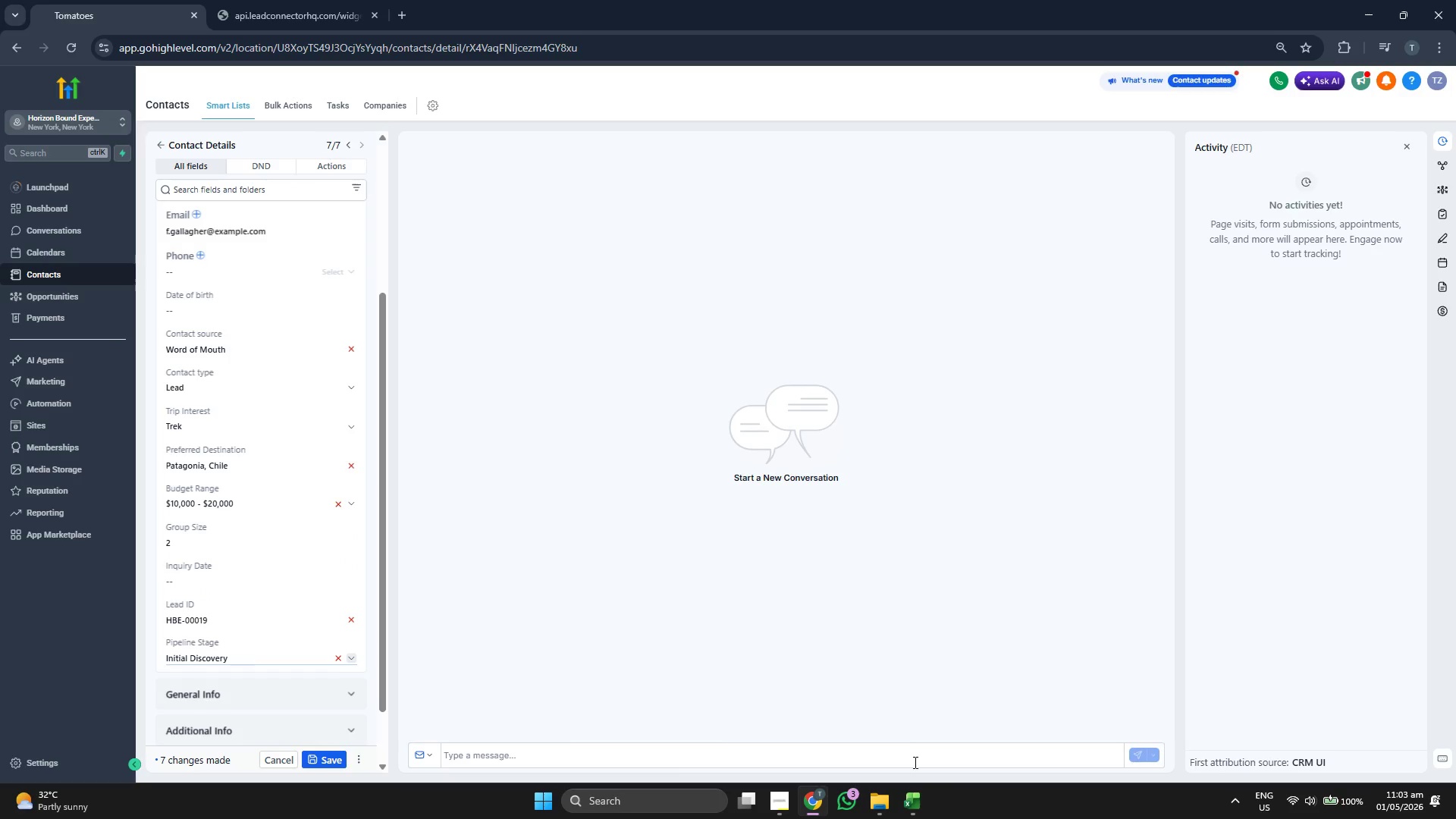 
left_click([915, 800])
 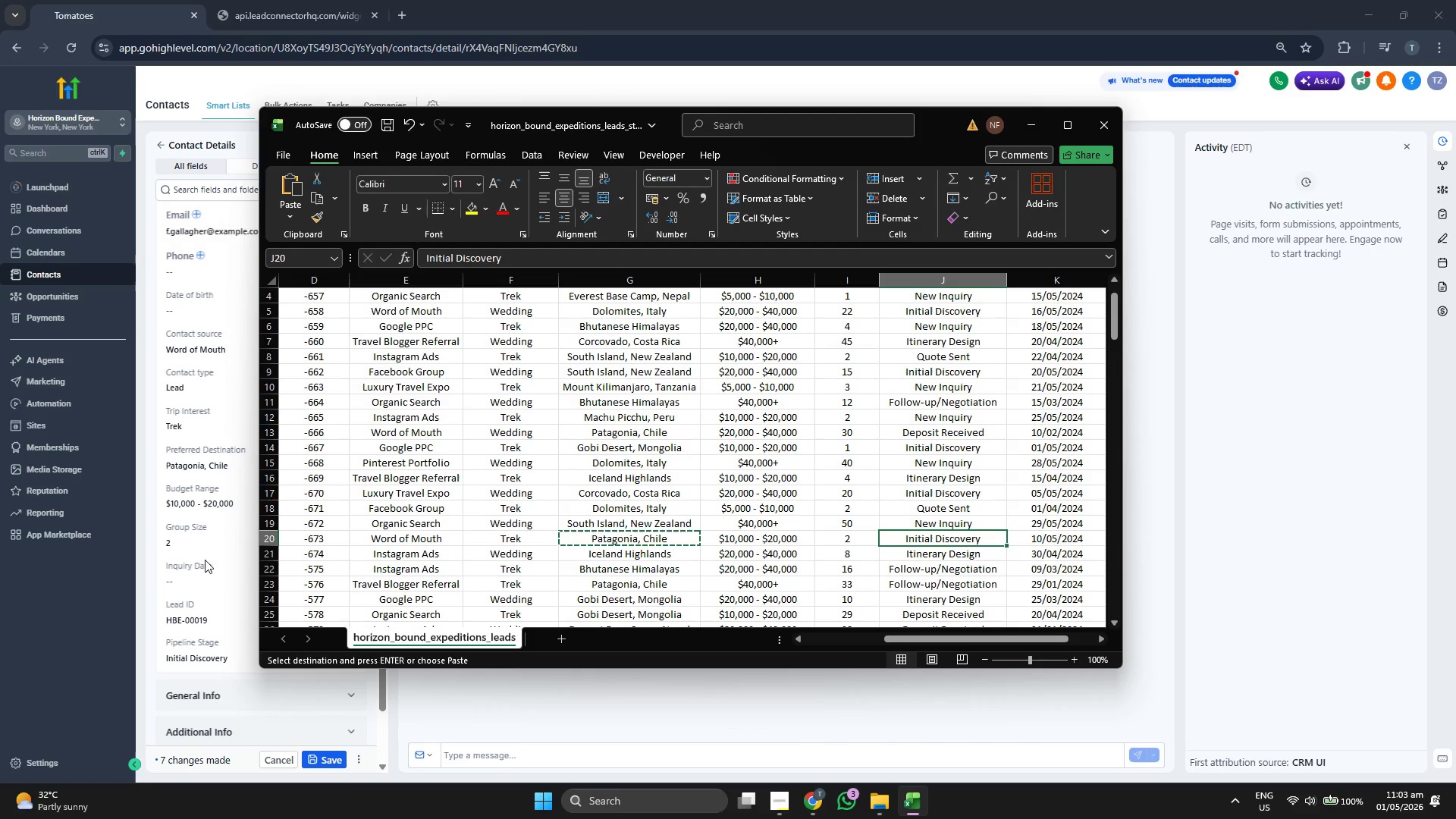 
left_click([211, 585])
 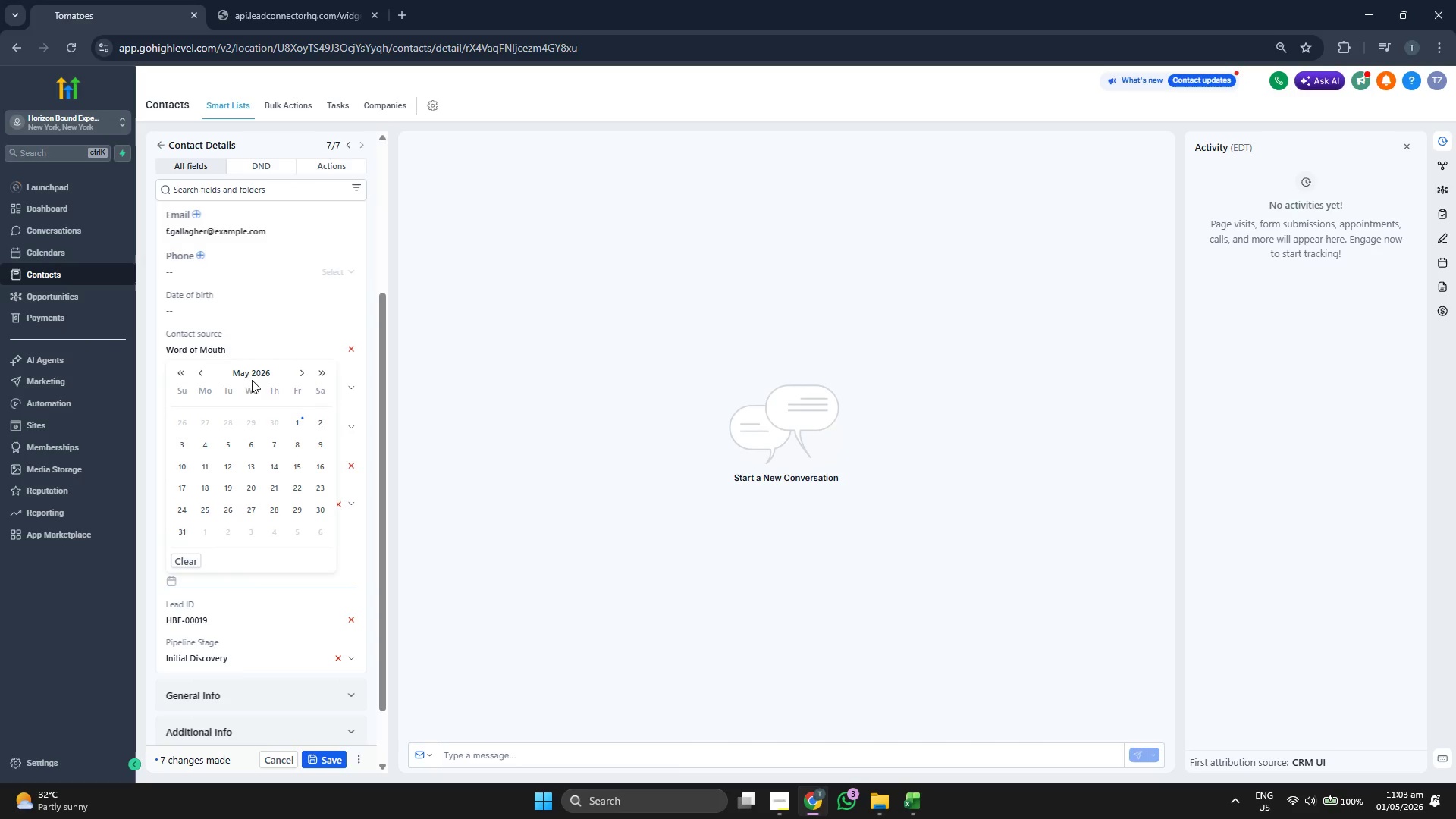 
left_click([249, 376])
 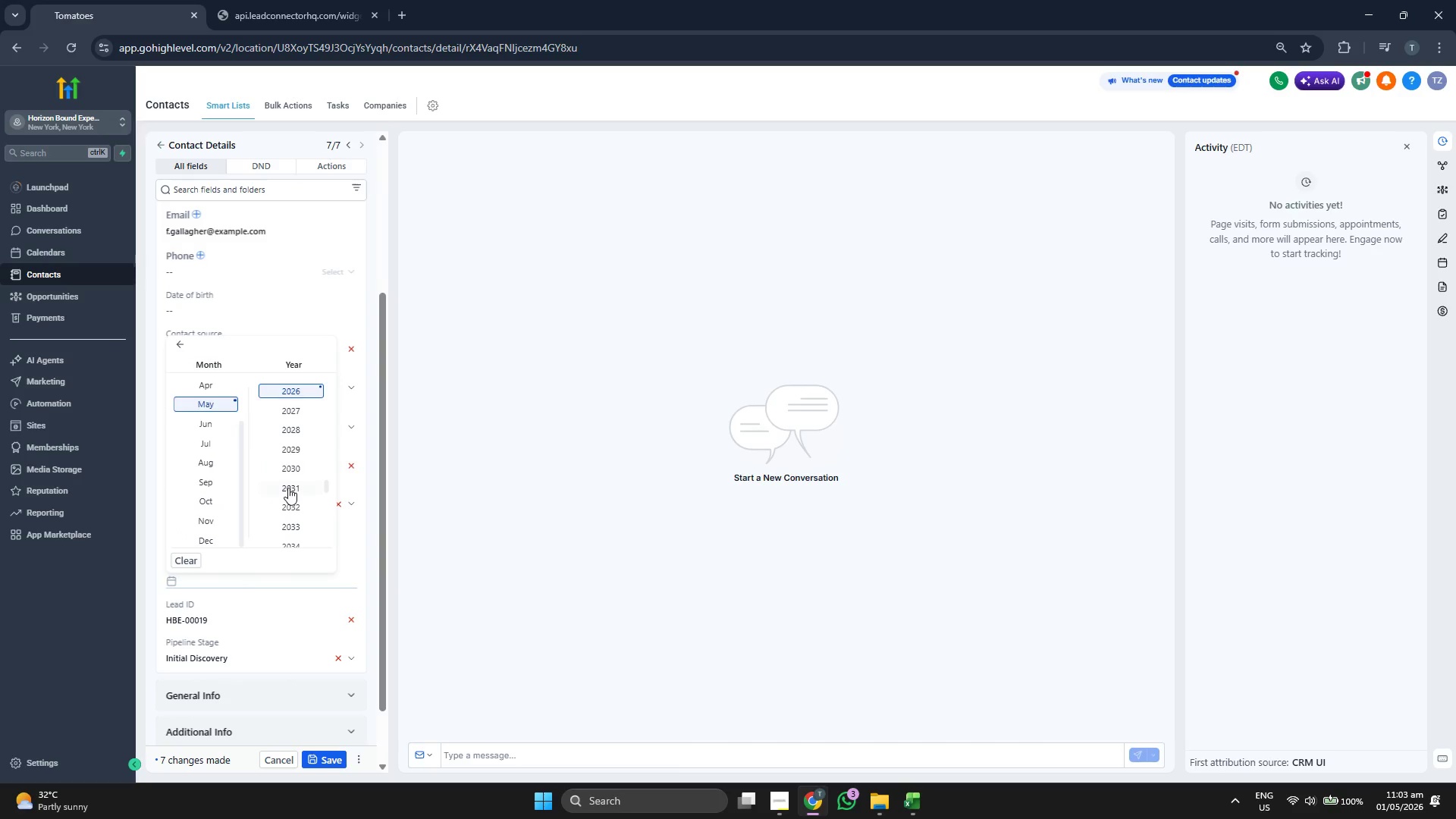 
scroll: coordinate [288, 488], scroll_direction: up, amount: 1.0
 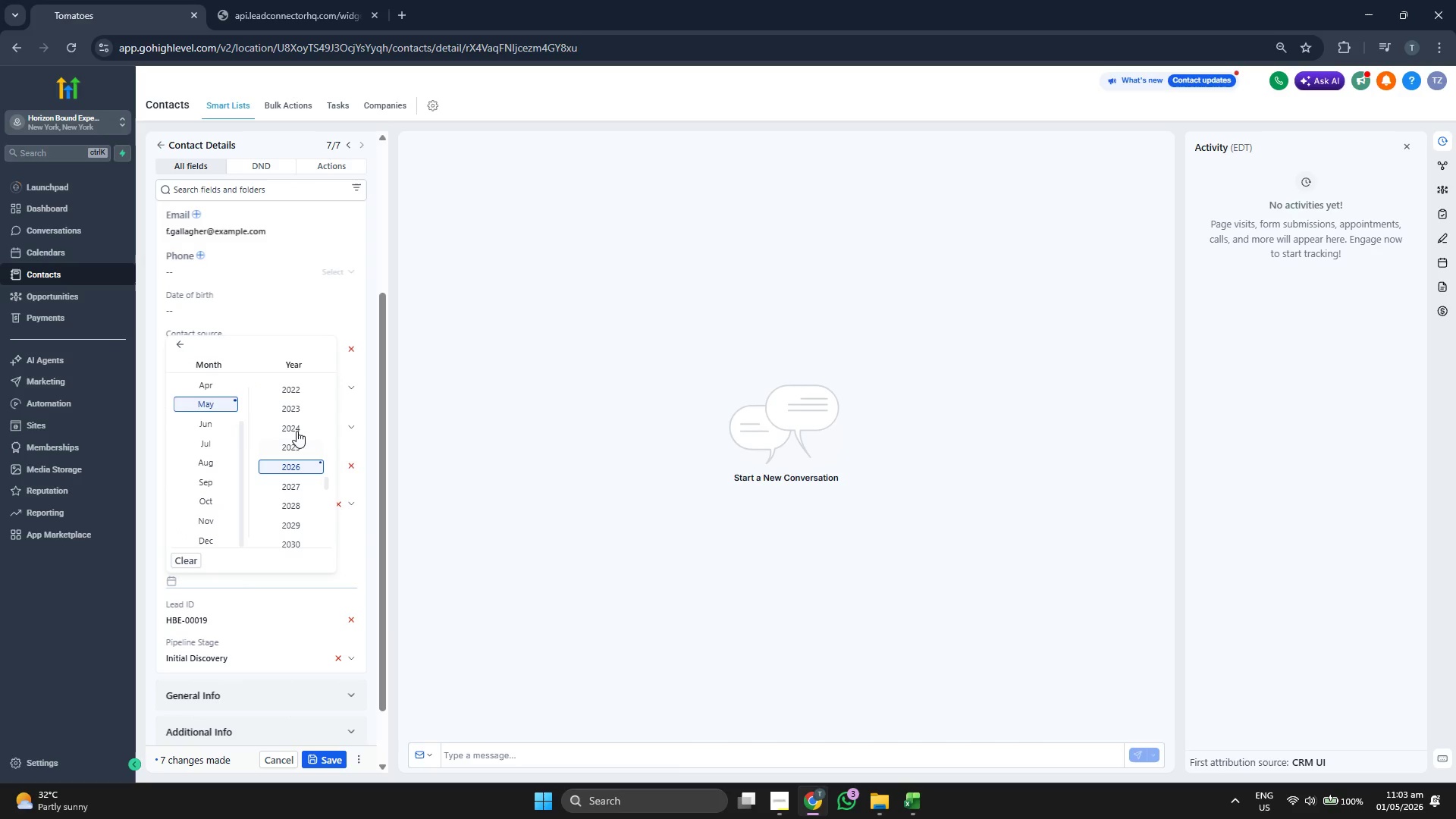 
left_click([296, 422])
 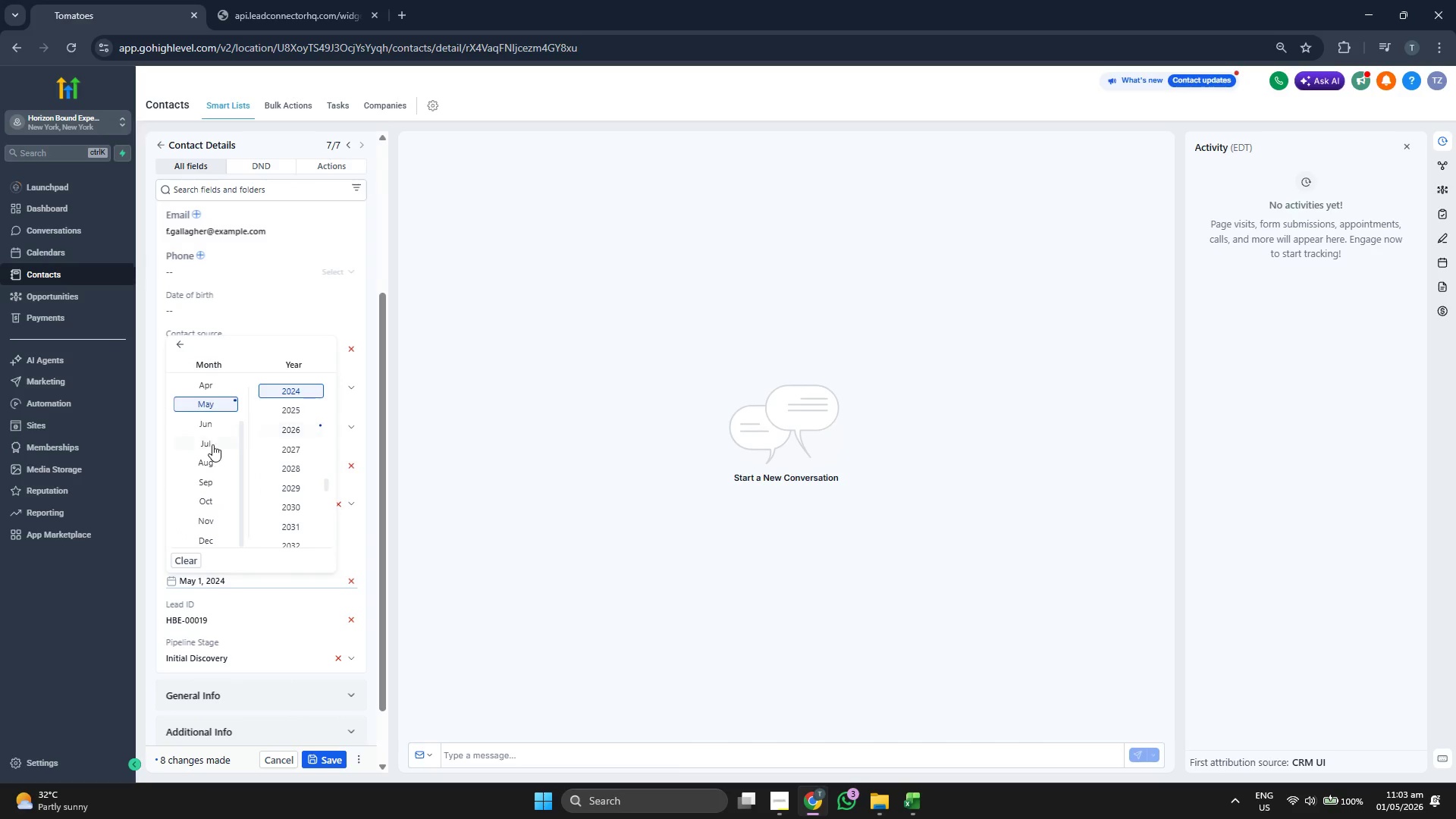 
scroll: coordinate [209, 444], scroll_direction: up, amount: 2.0
 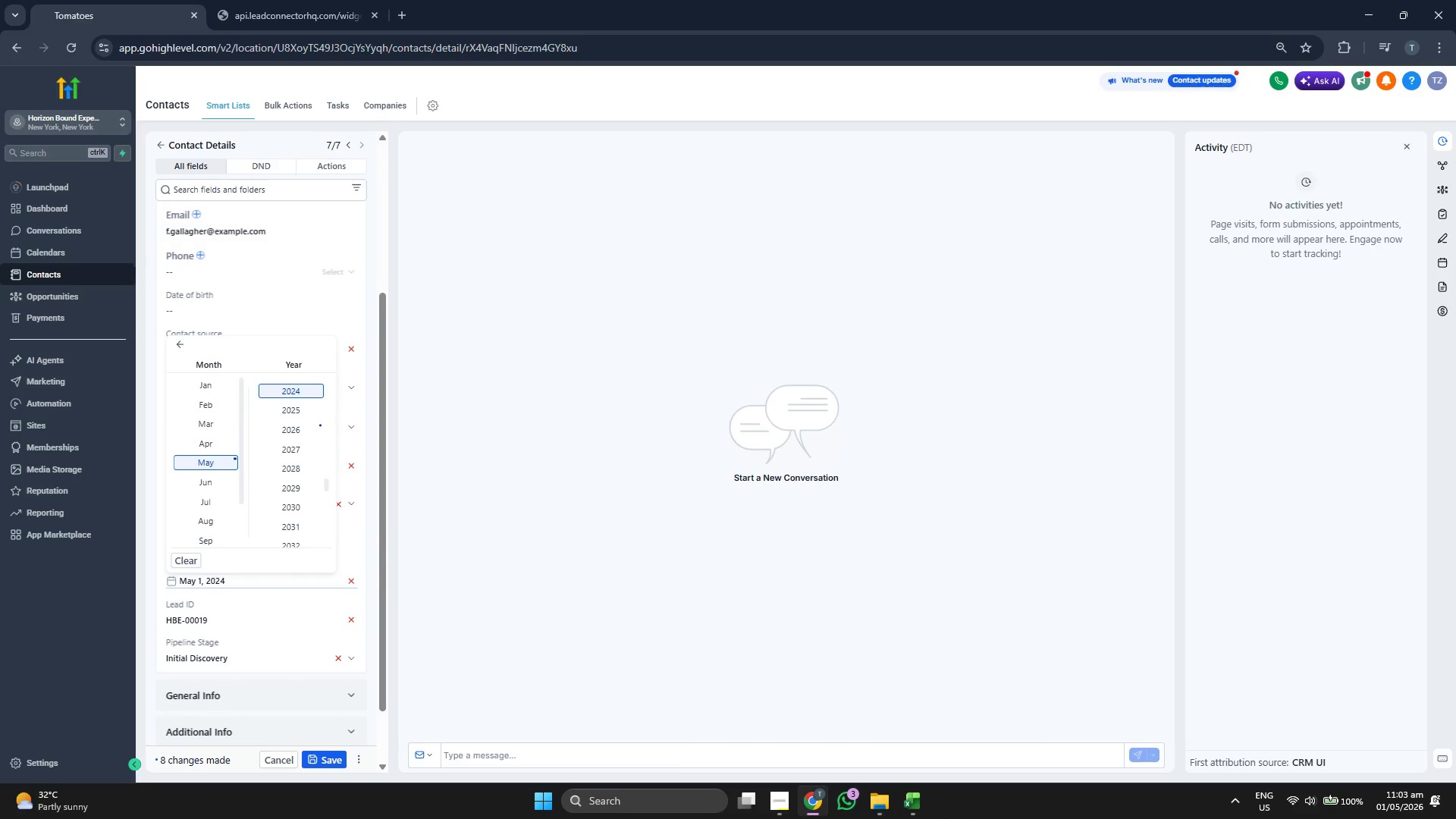 
left_click([911, 802])
 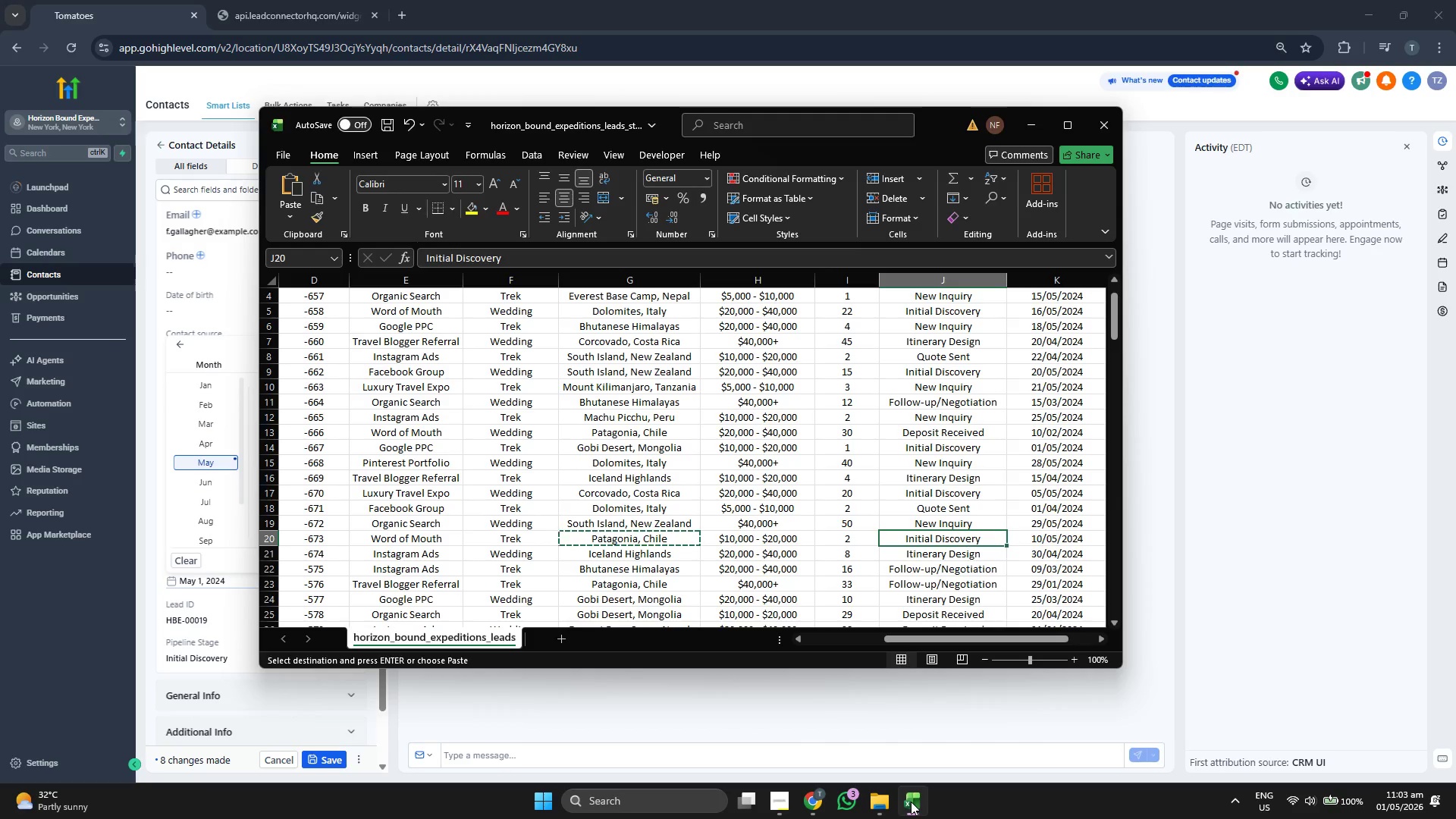 
left_click([911, 802])
 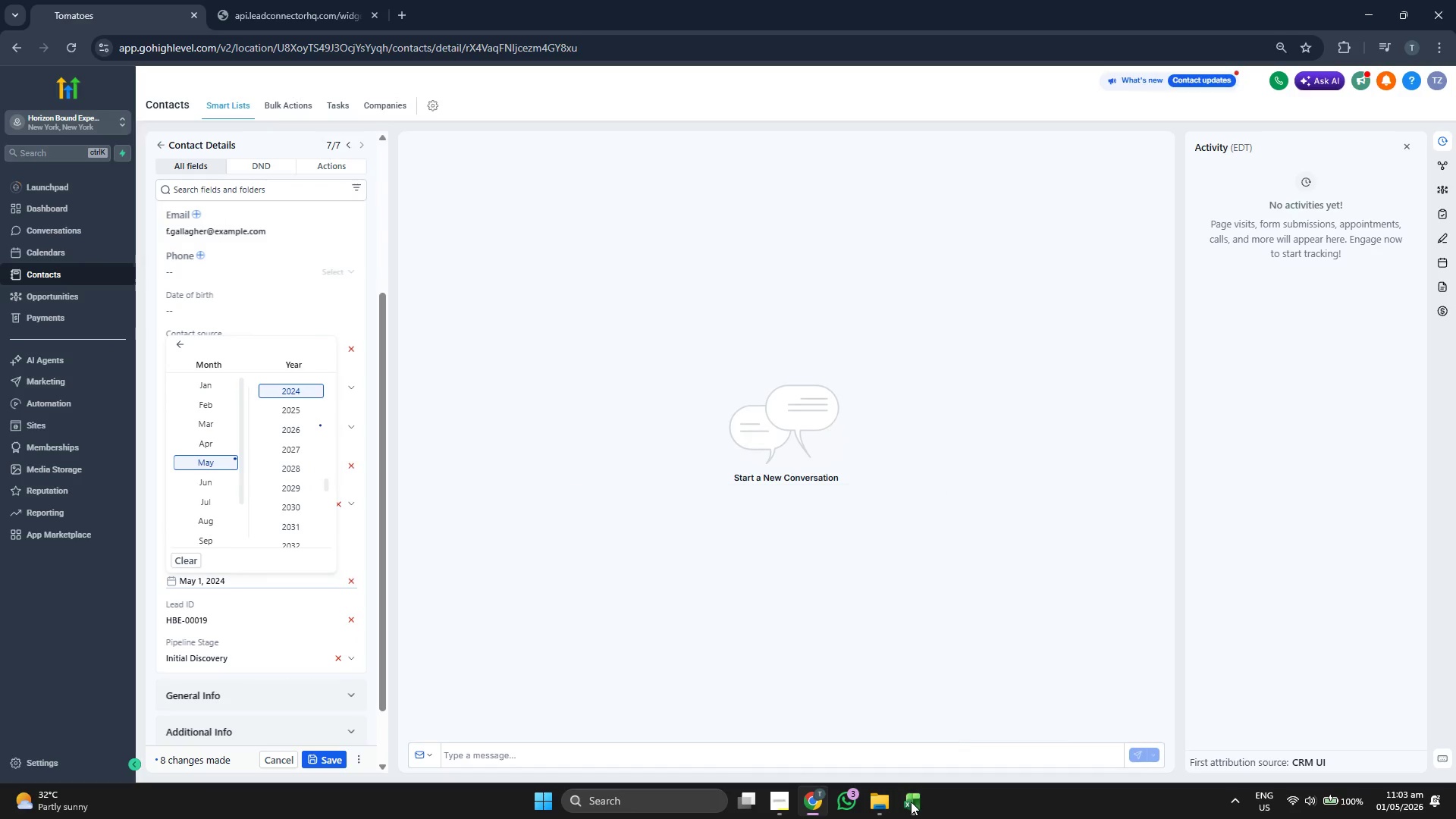 
left_click([911, 802])
 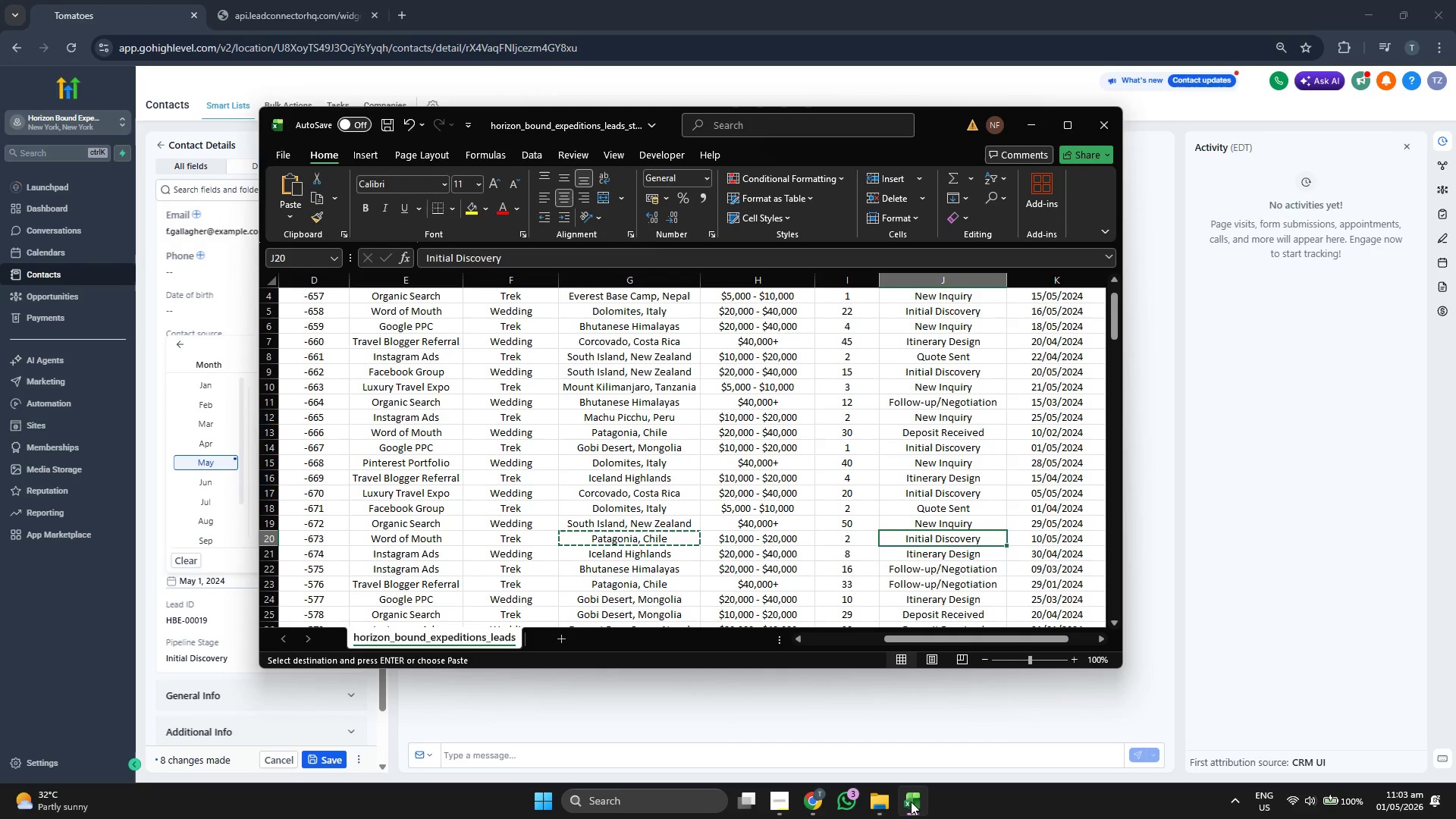 
left_click([911, 802])
 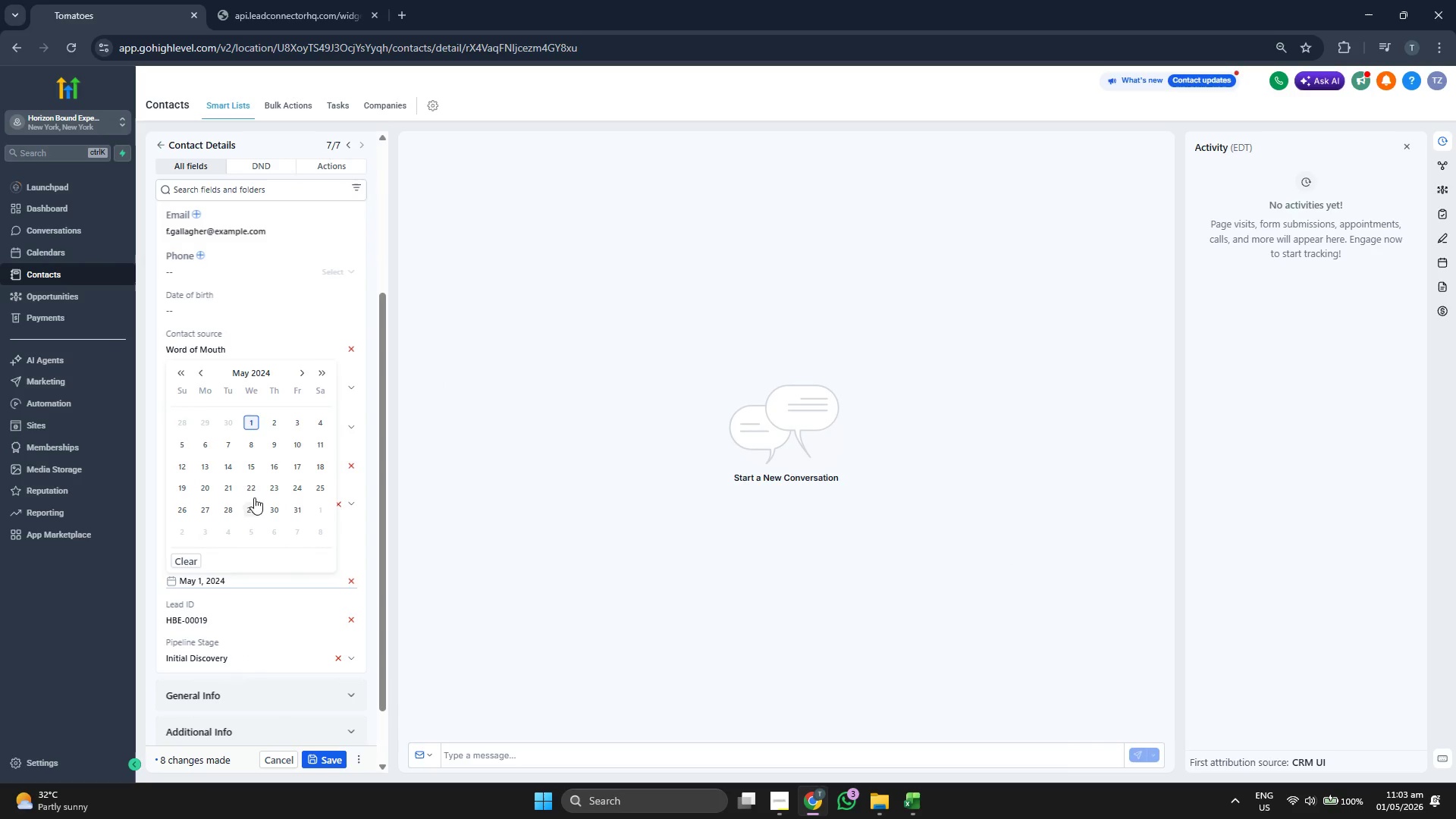 
left_click([302, 444])
 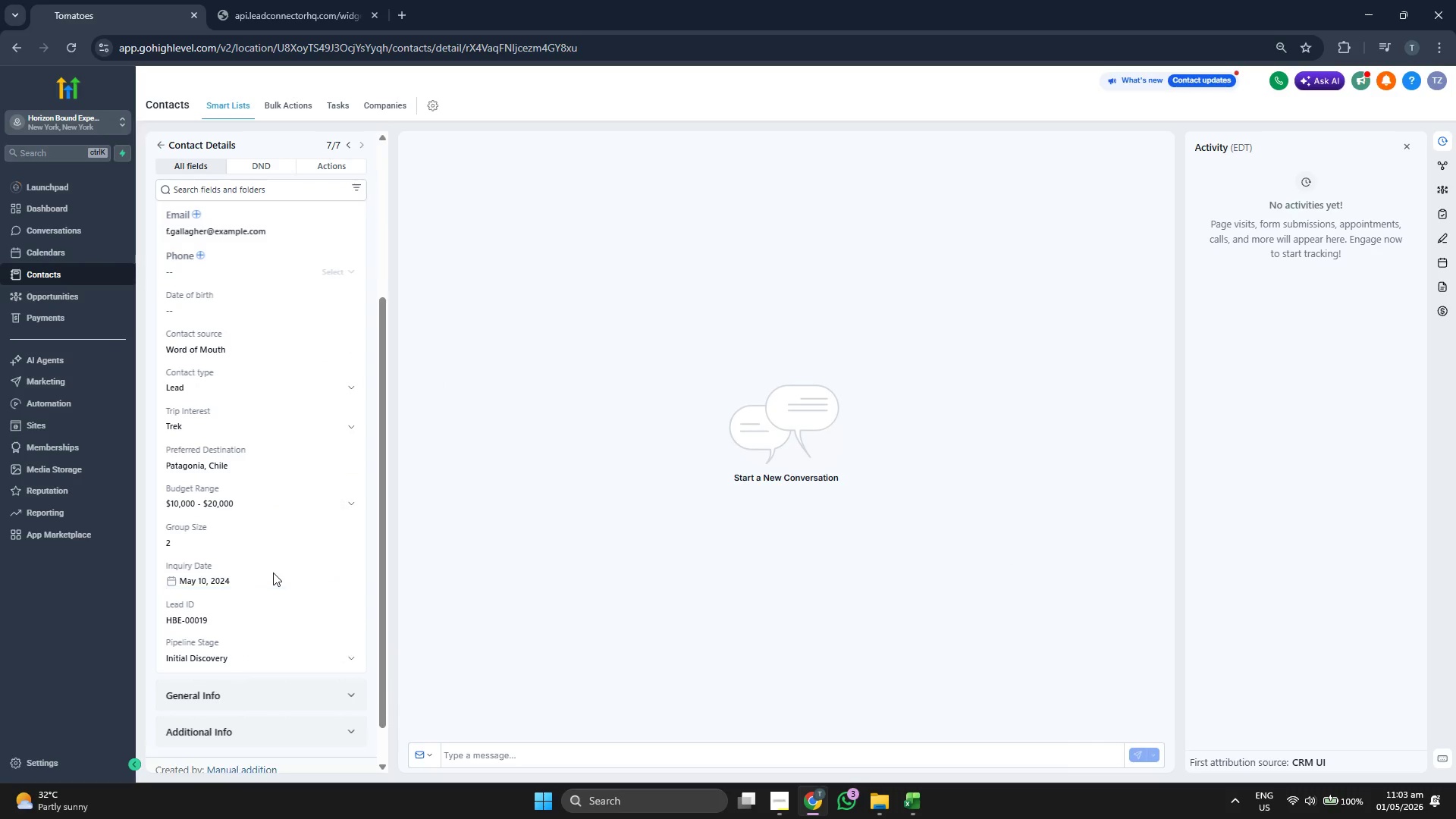 
scroll: coordinate [322, 531], scroll_direction: up, amount: 1.0
 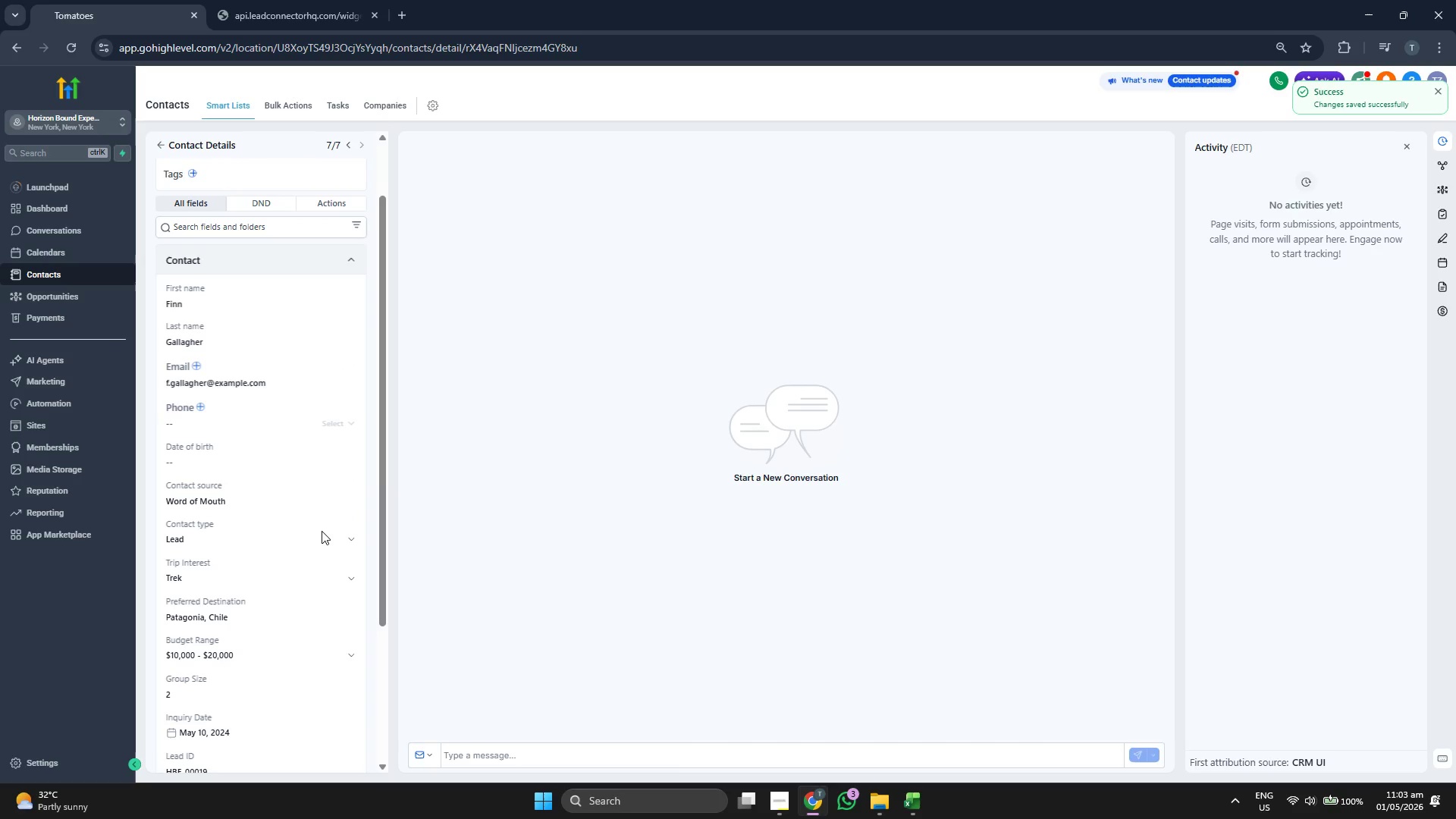 
scroll: coordinate [322, 531], scroll_direction: down, amount: 2.0
 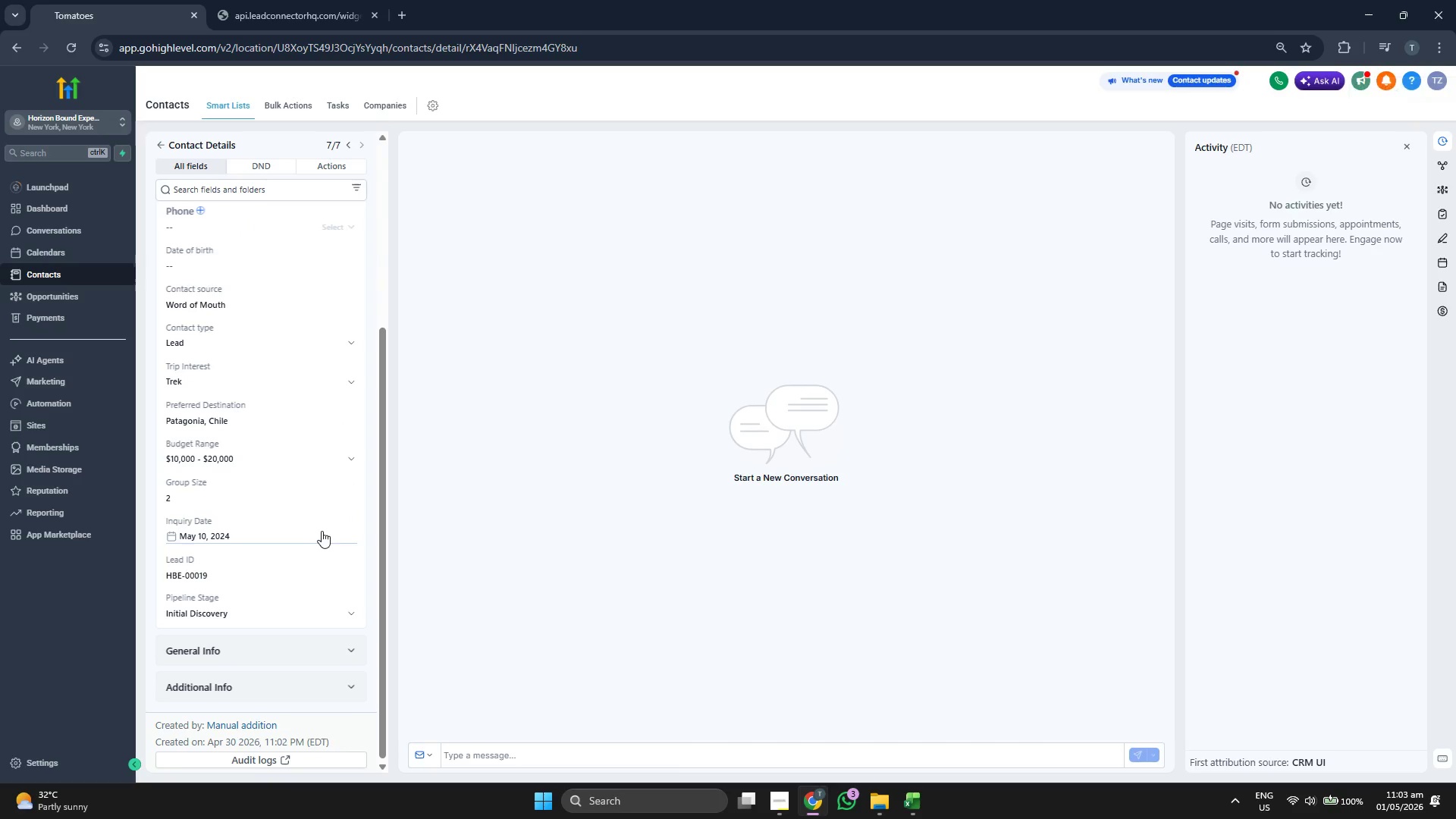 
scroll: coordinate [322, 532], scroll_direction: up, amount: 2.0
 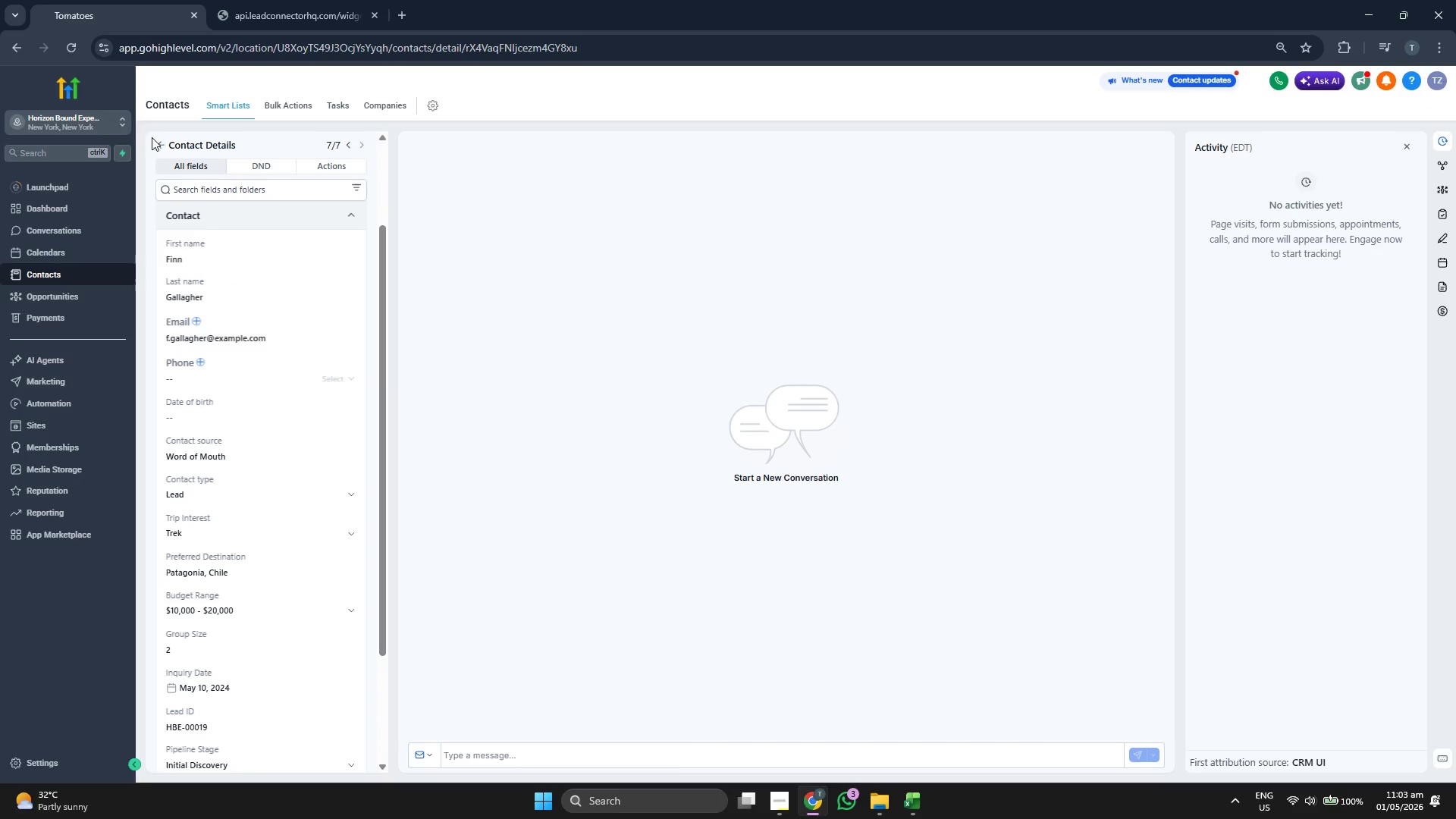 
left_click([156, 144])
 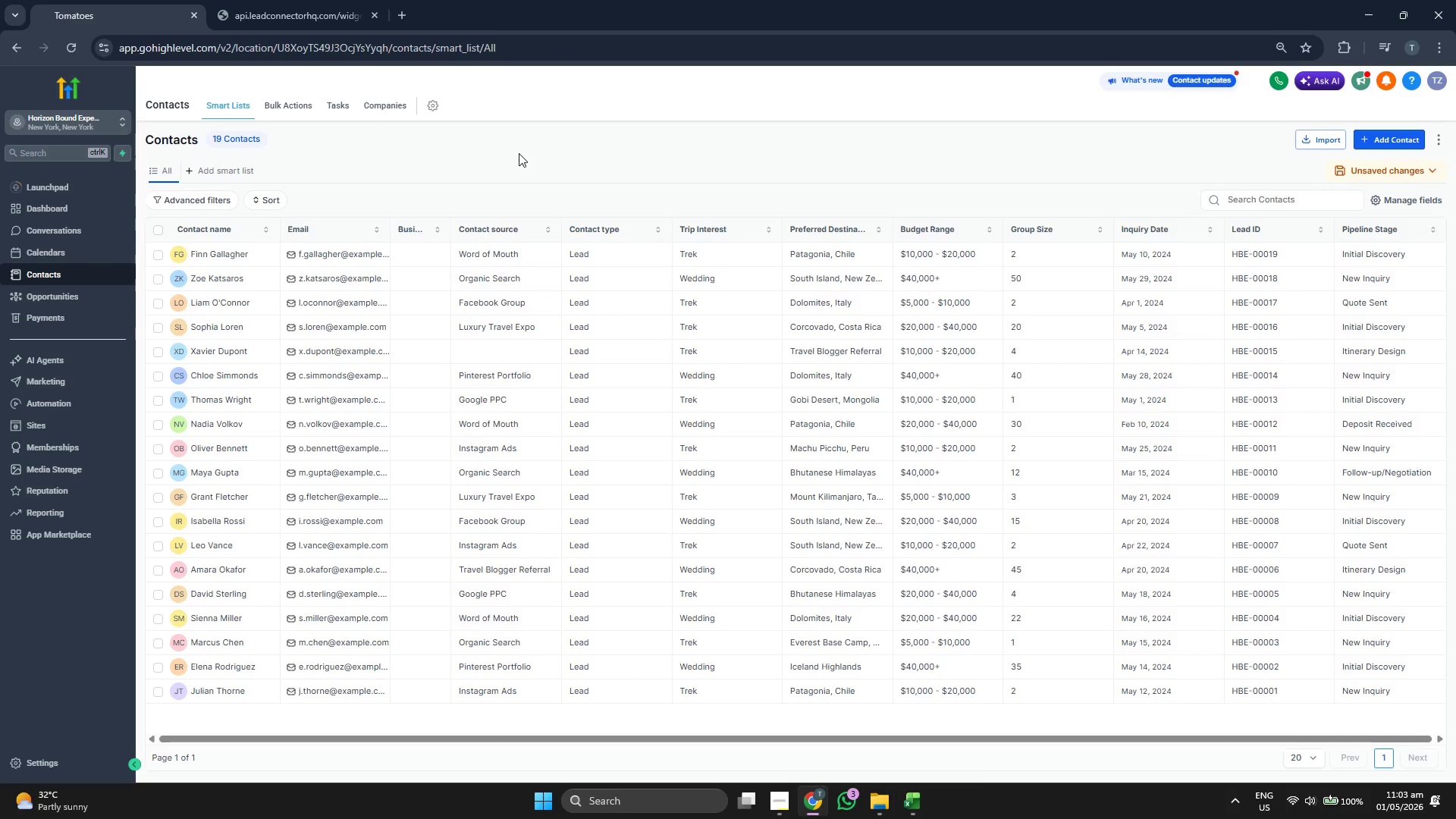 
wait(5.97)
 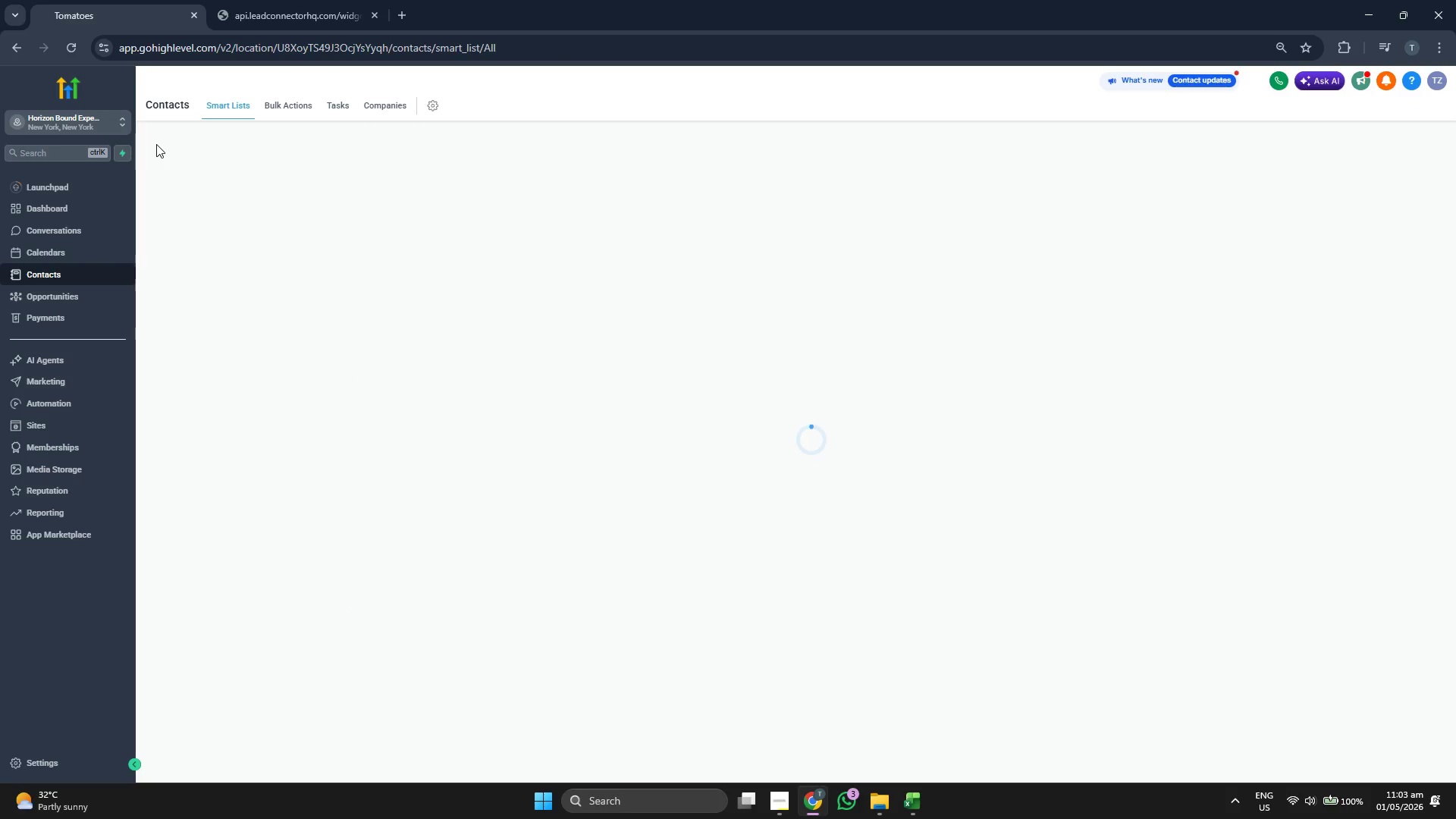 
left_click([1395, 137])
 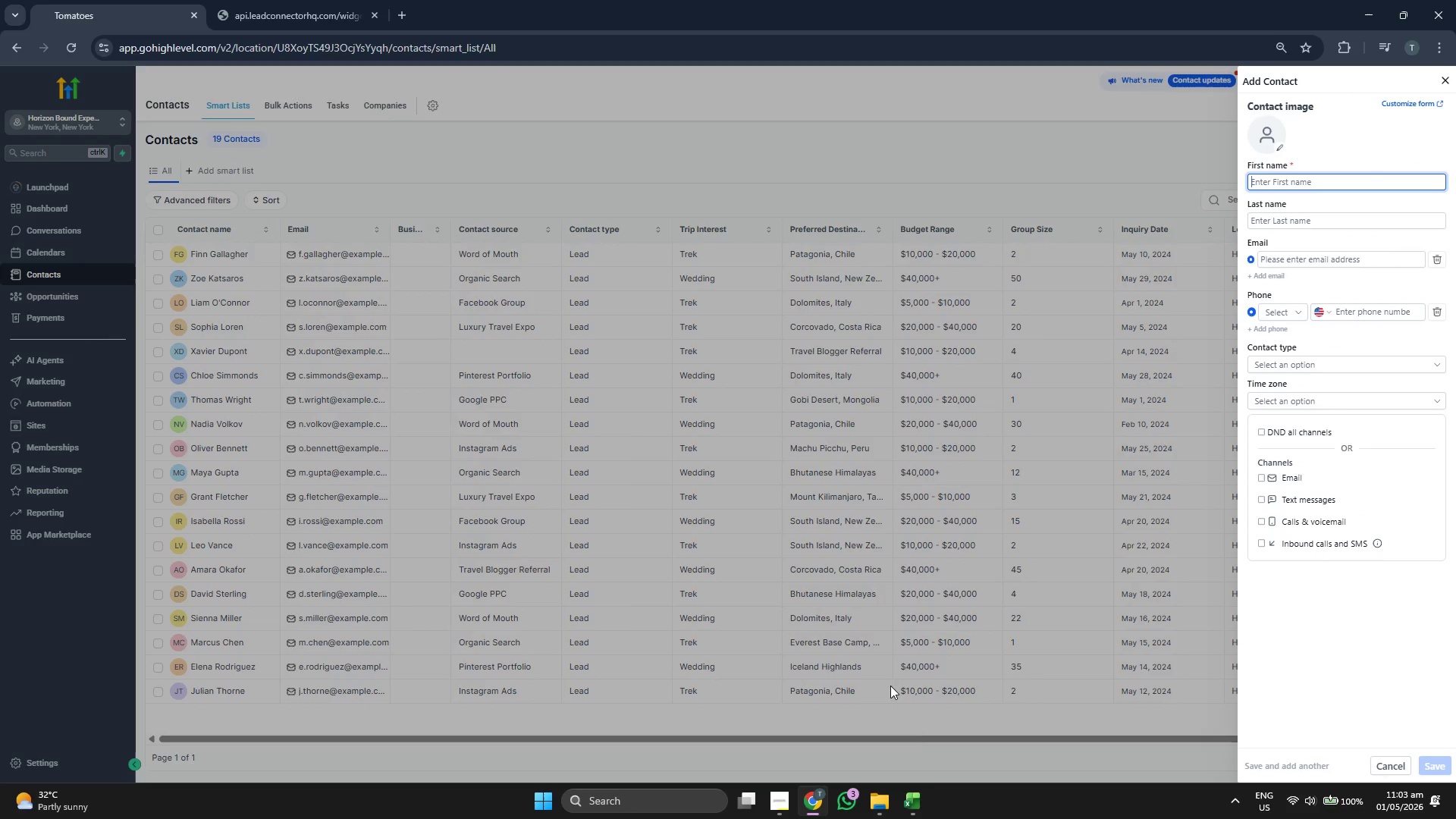 
left_click([918, 808])
 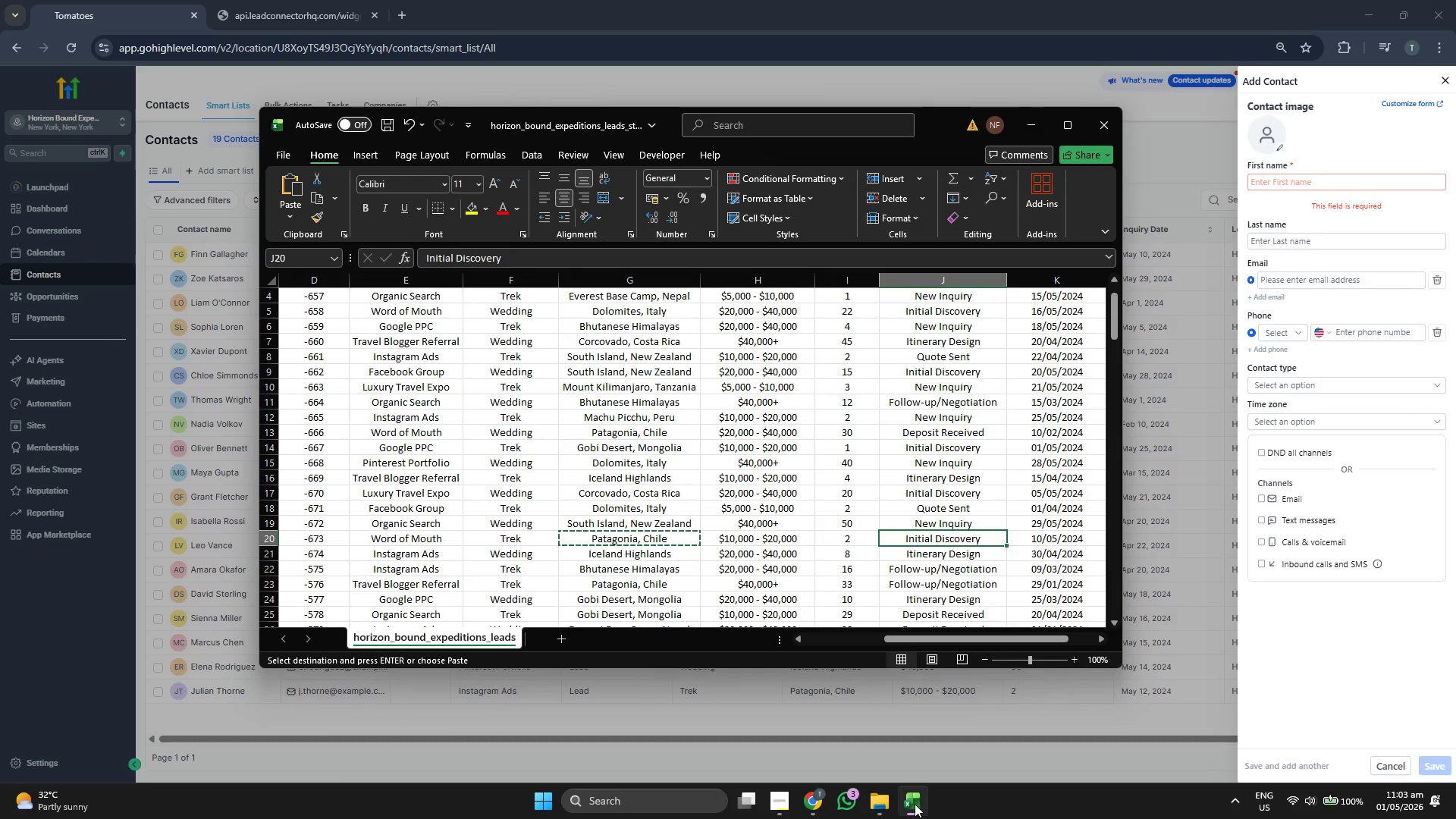 
key(ArrowDown)
 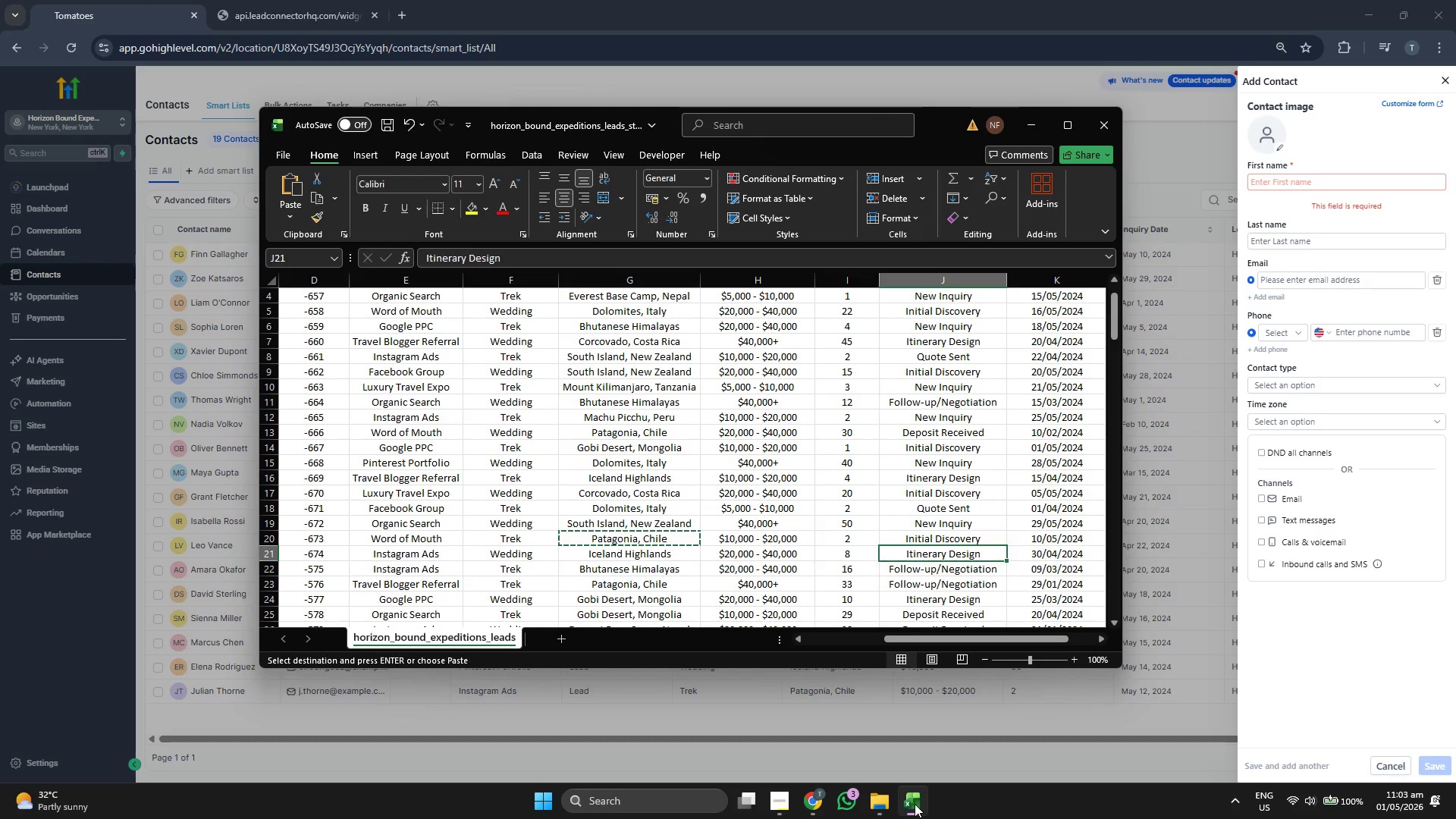 
key(ArrowLeft)
 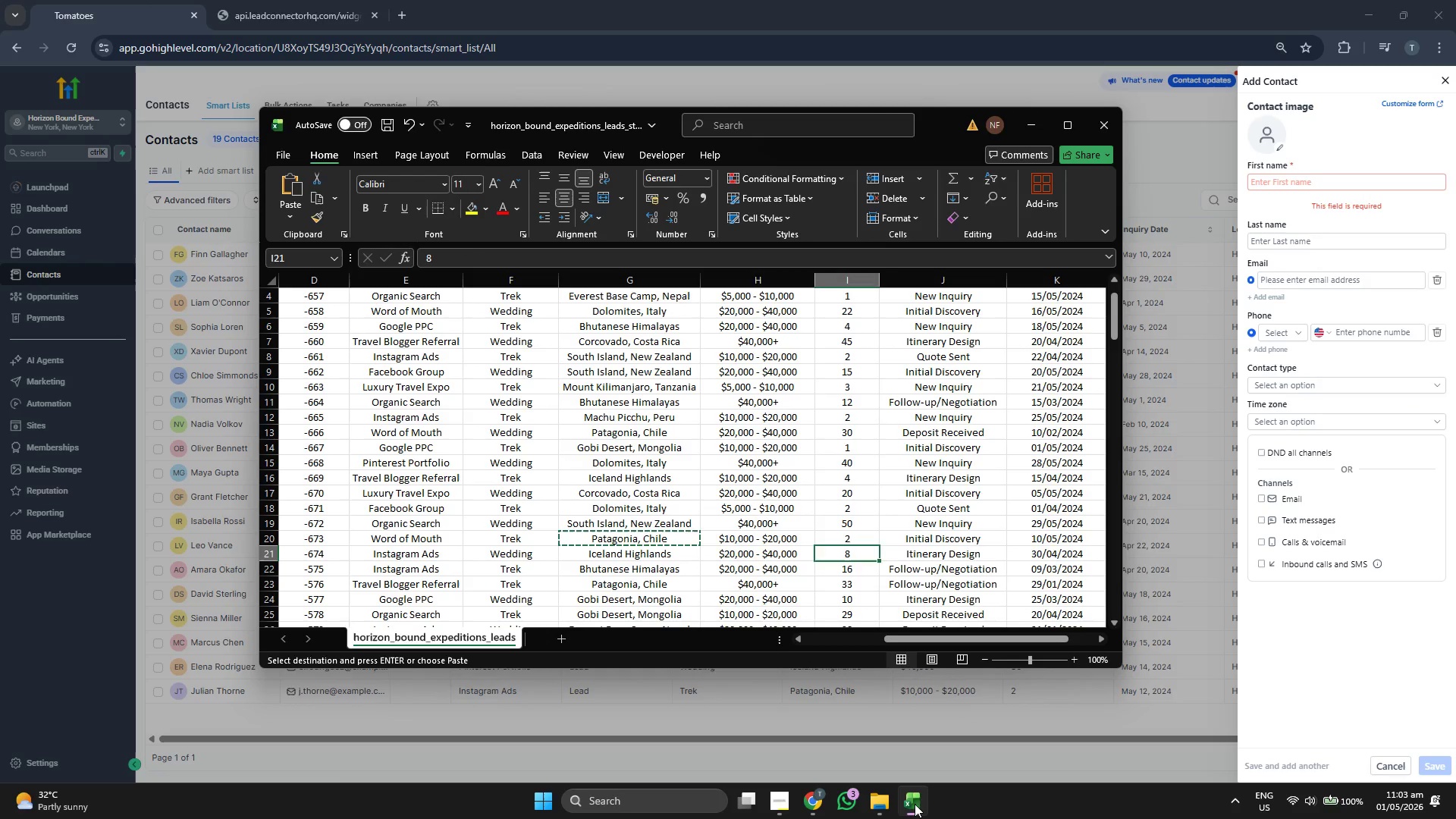 
key(ArrowLeft)
 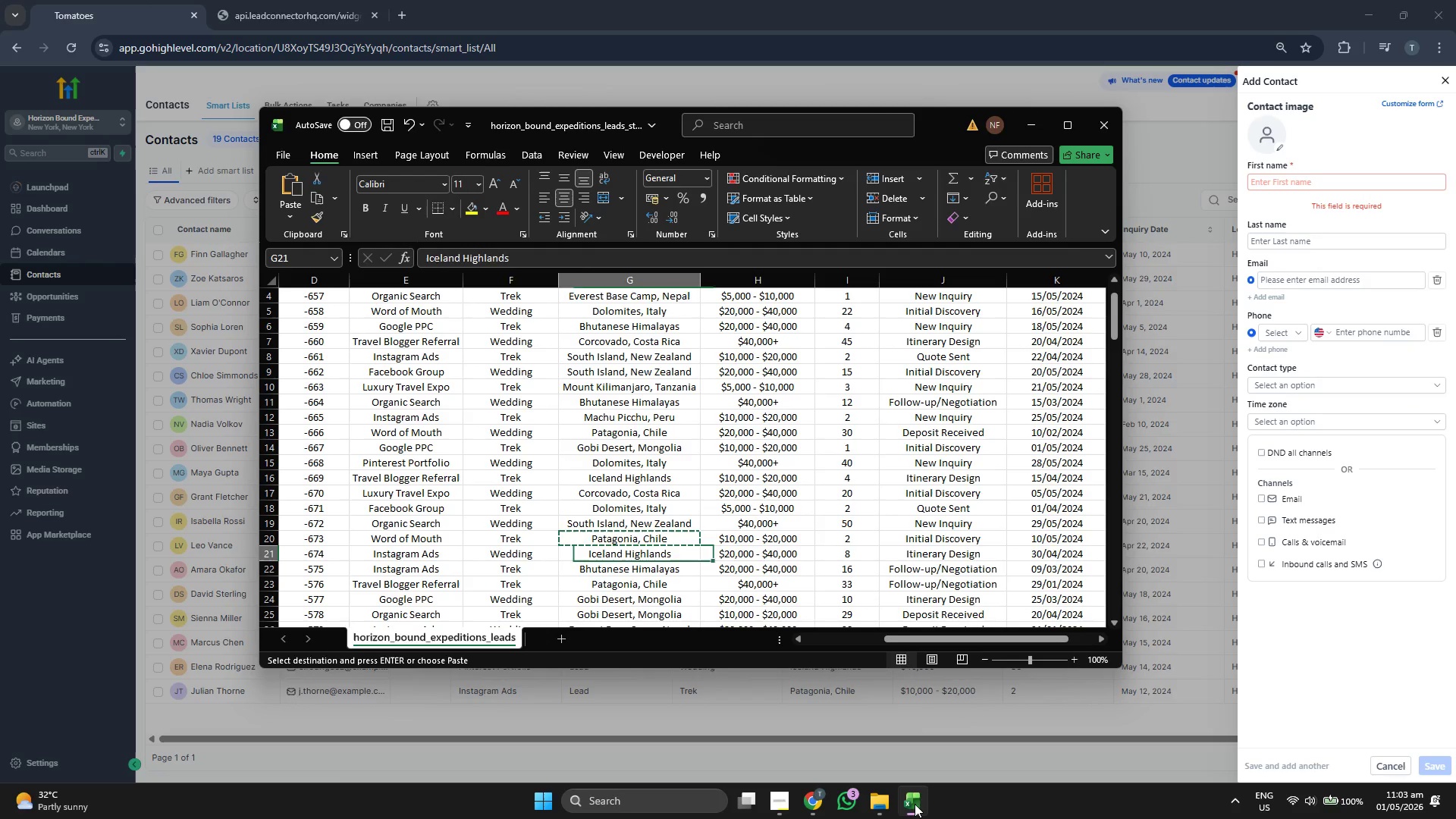 
key(ArrowLeft)
 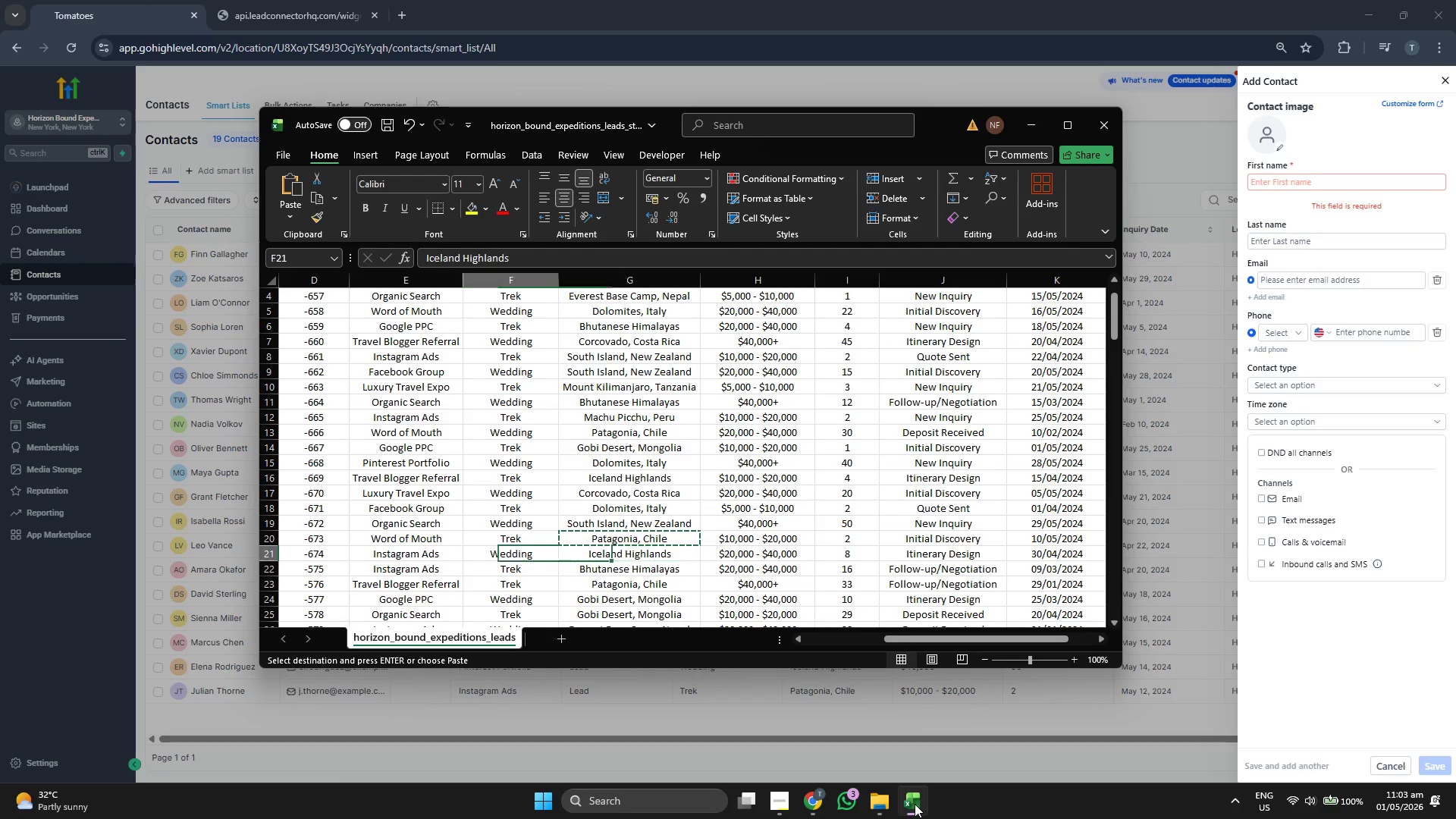 
key(ArrowLeft)
 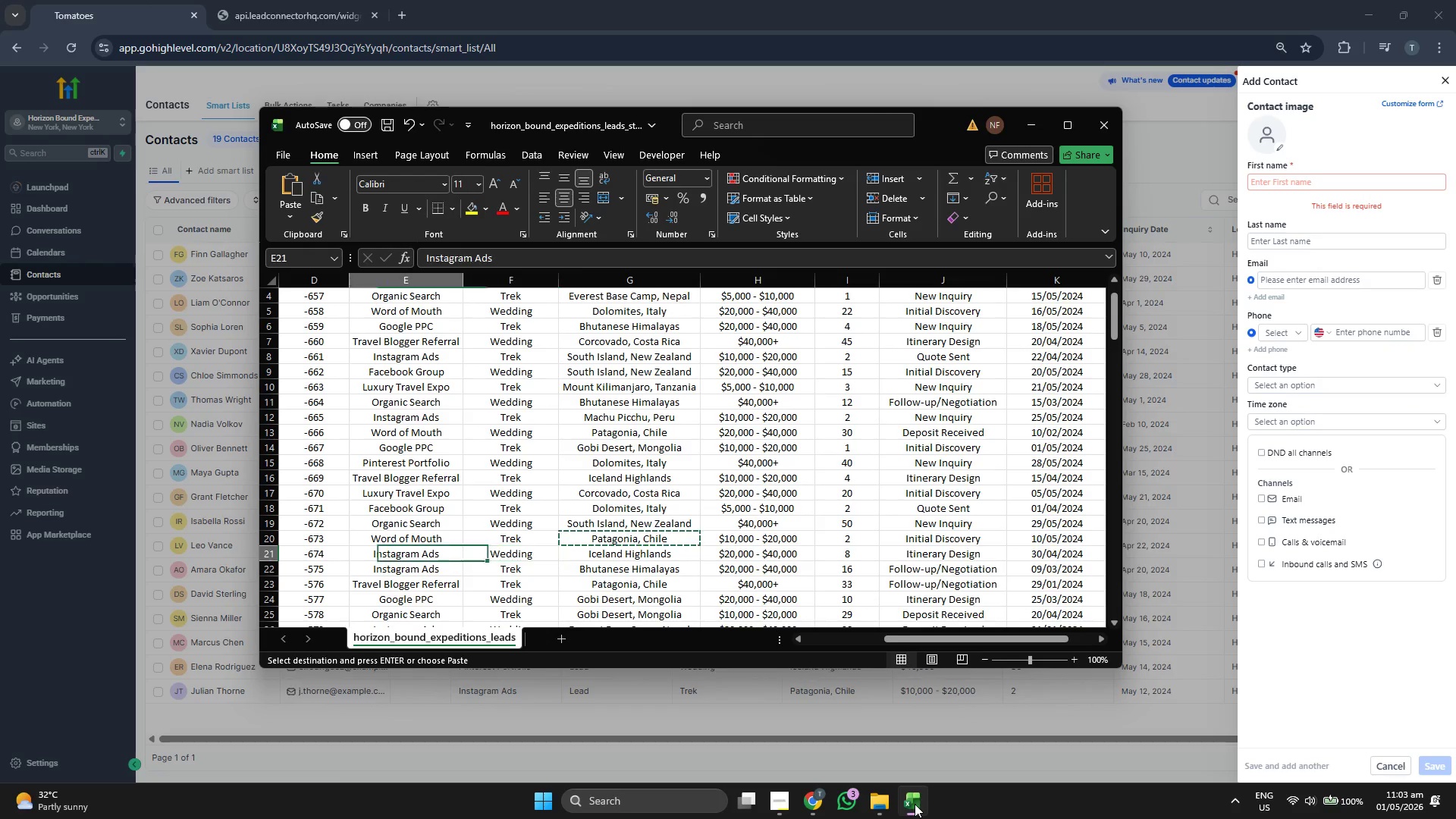 
key(ArrowLeft)
 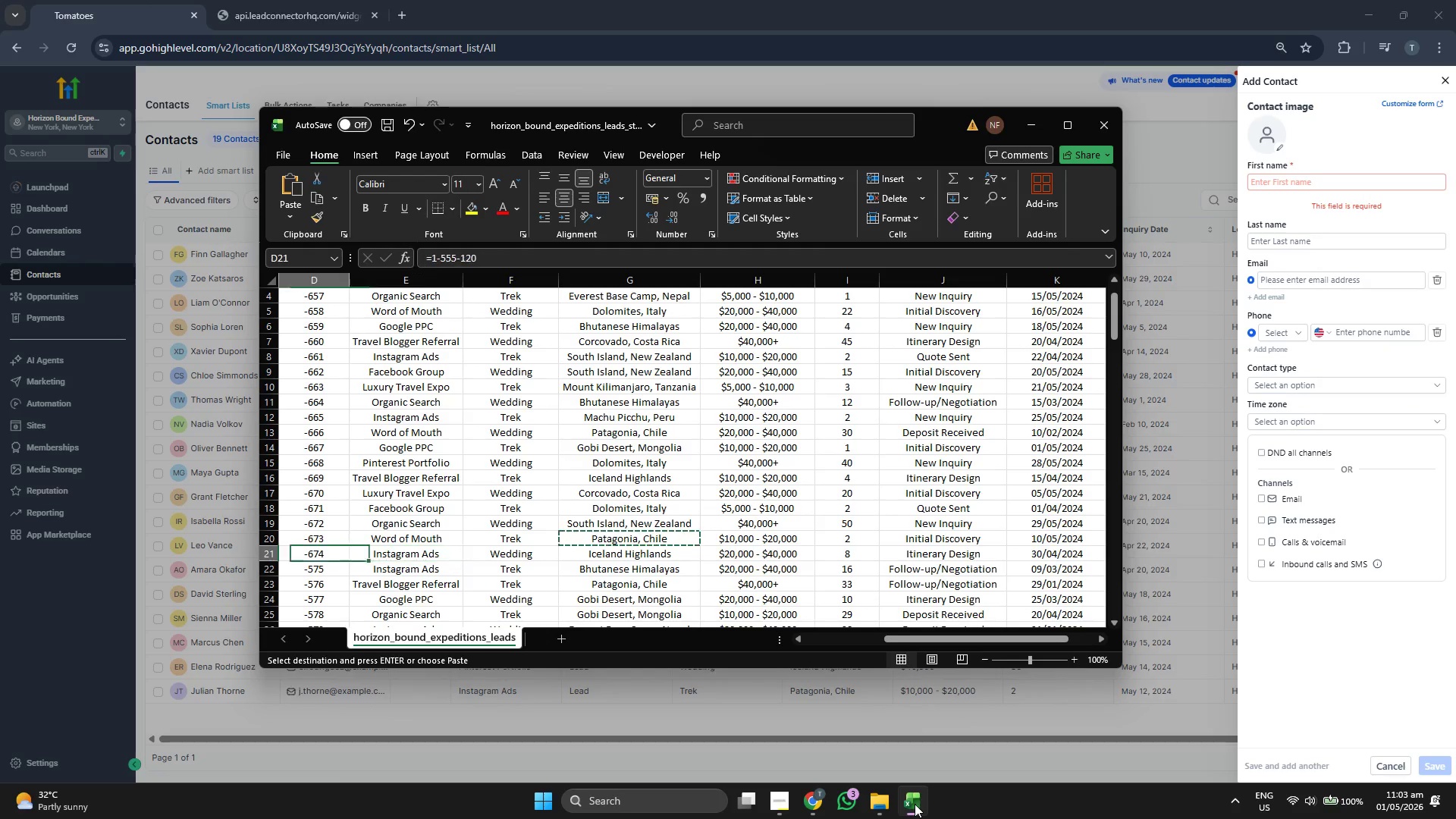 
key(ArrowLeft)
 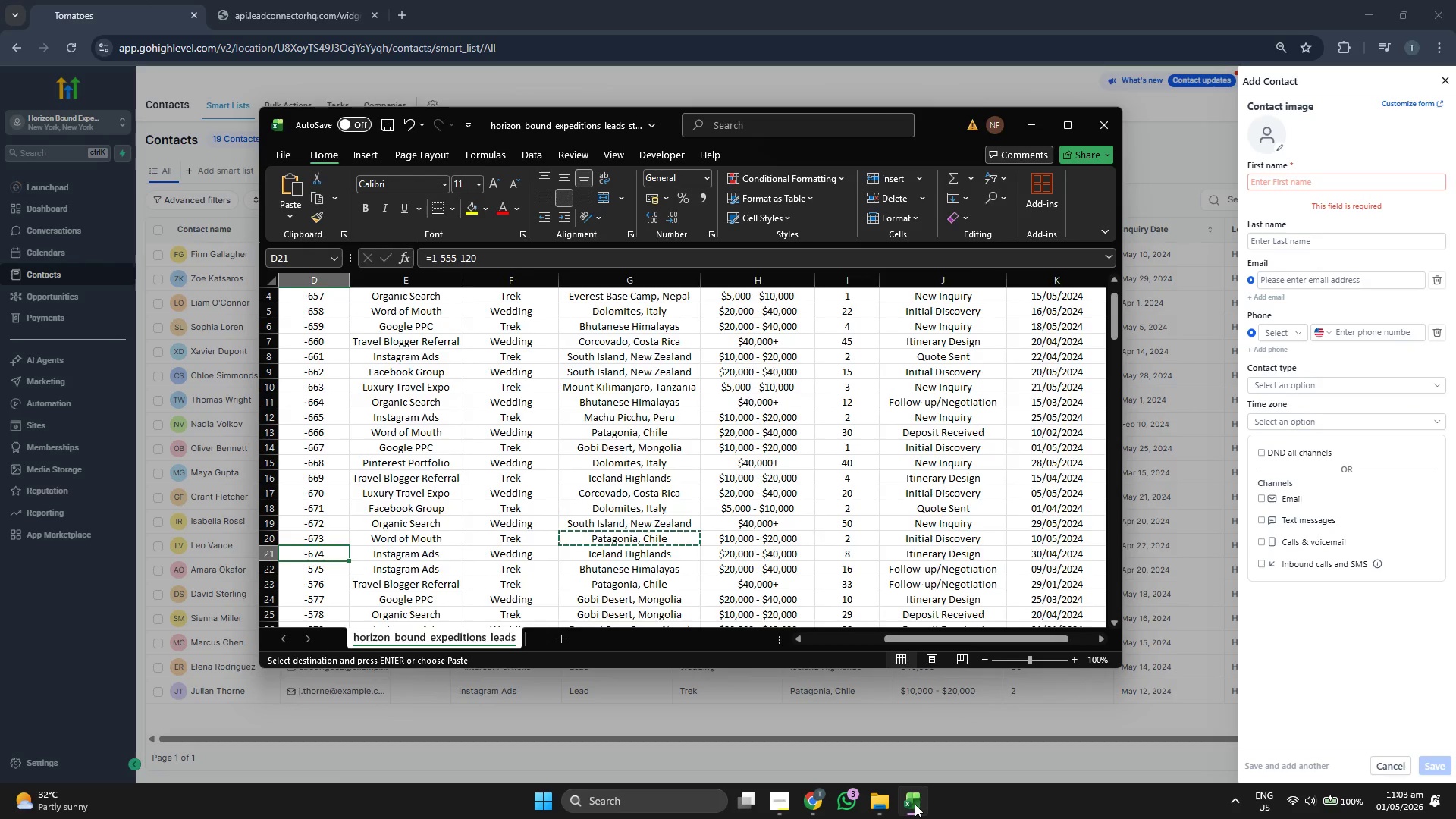 
key(ArrowLeft)
 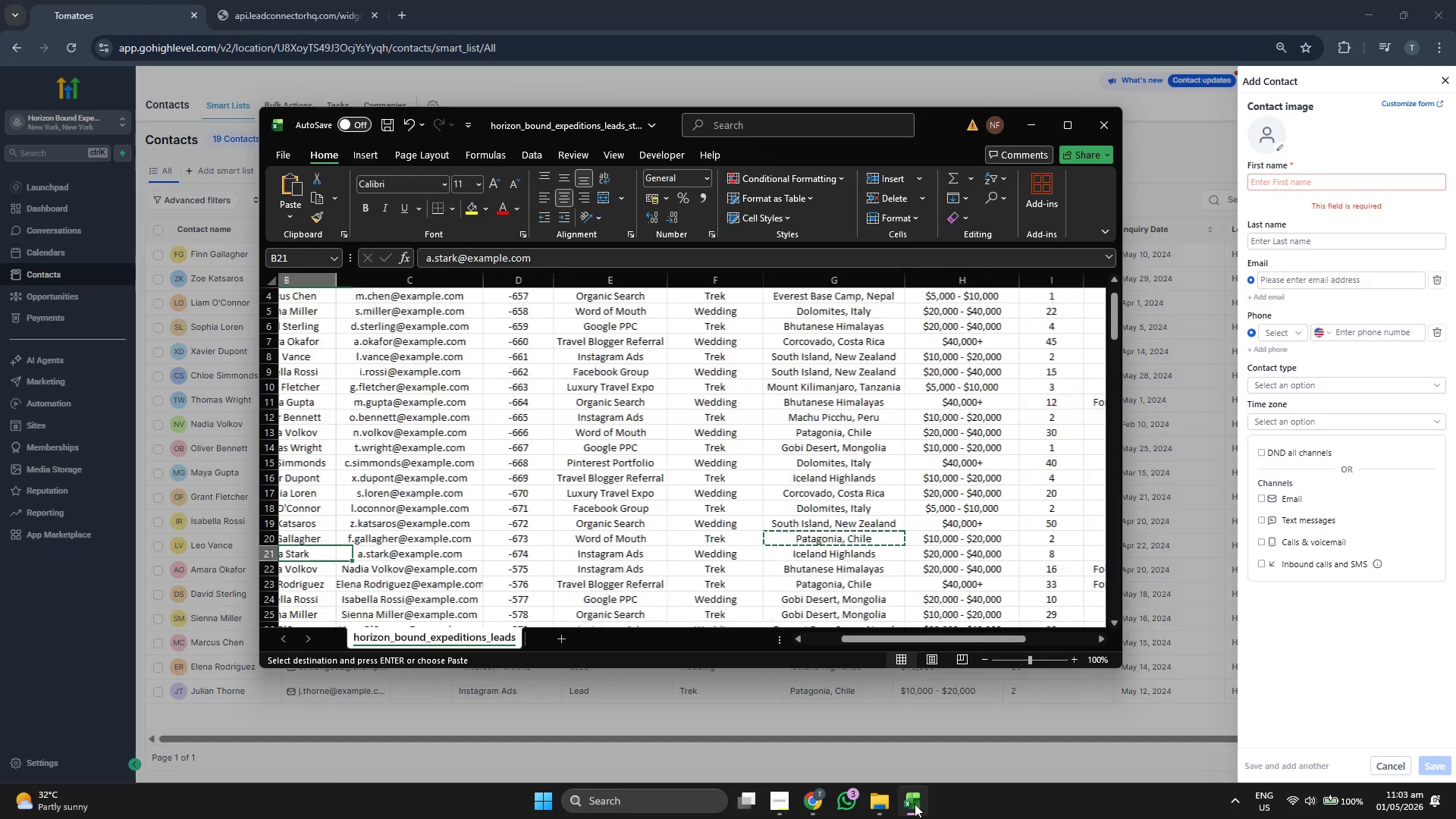 
key(ArrowLeft)
 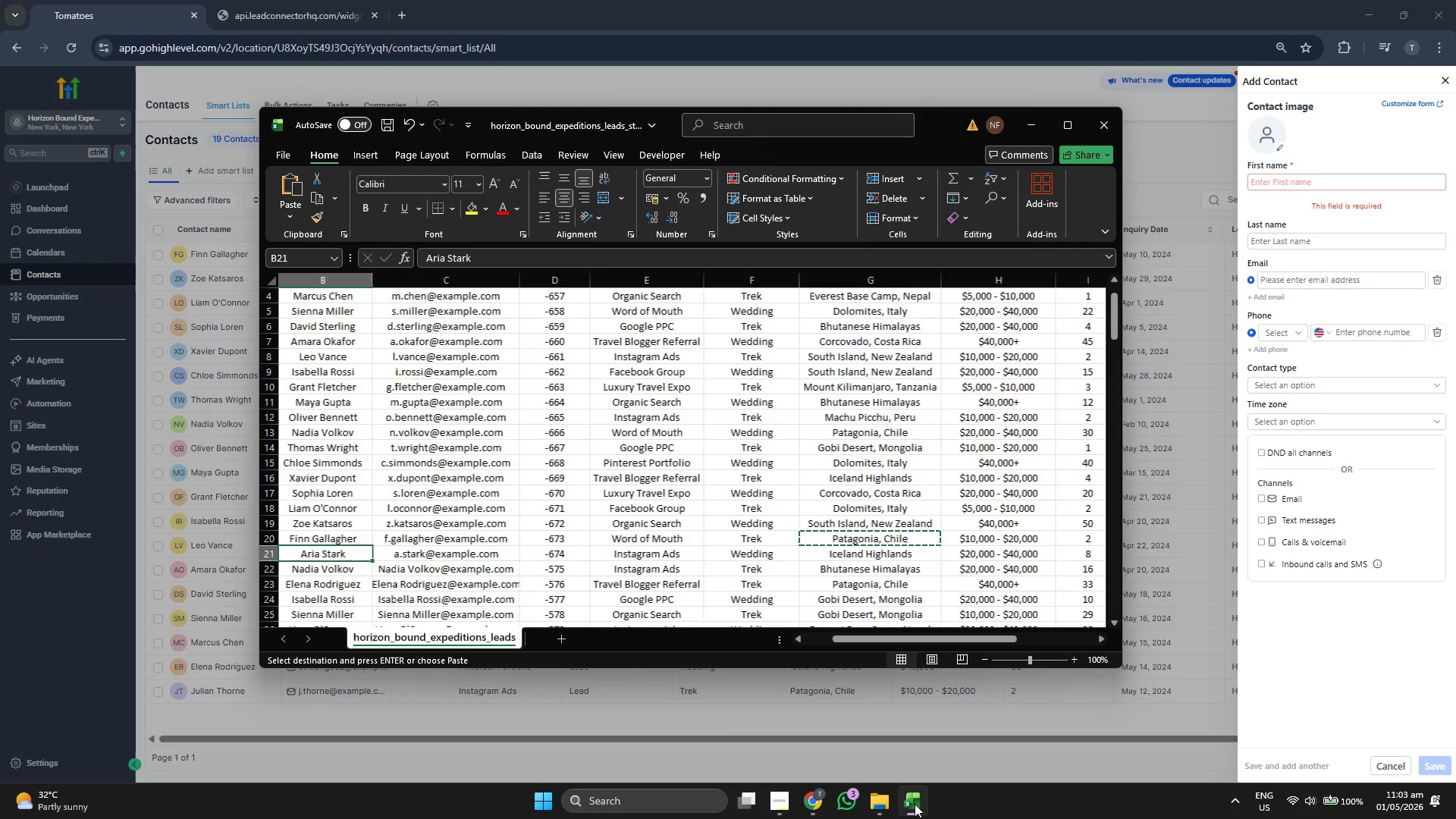 
key(ArrowLeft)
 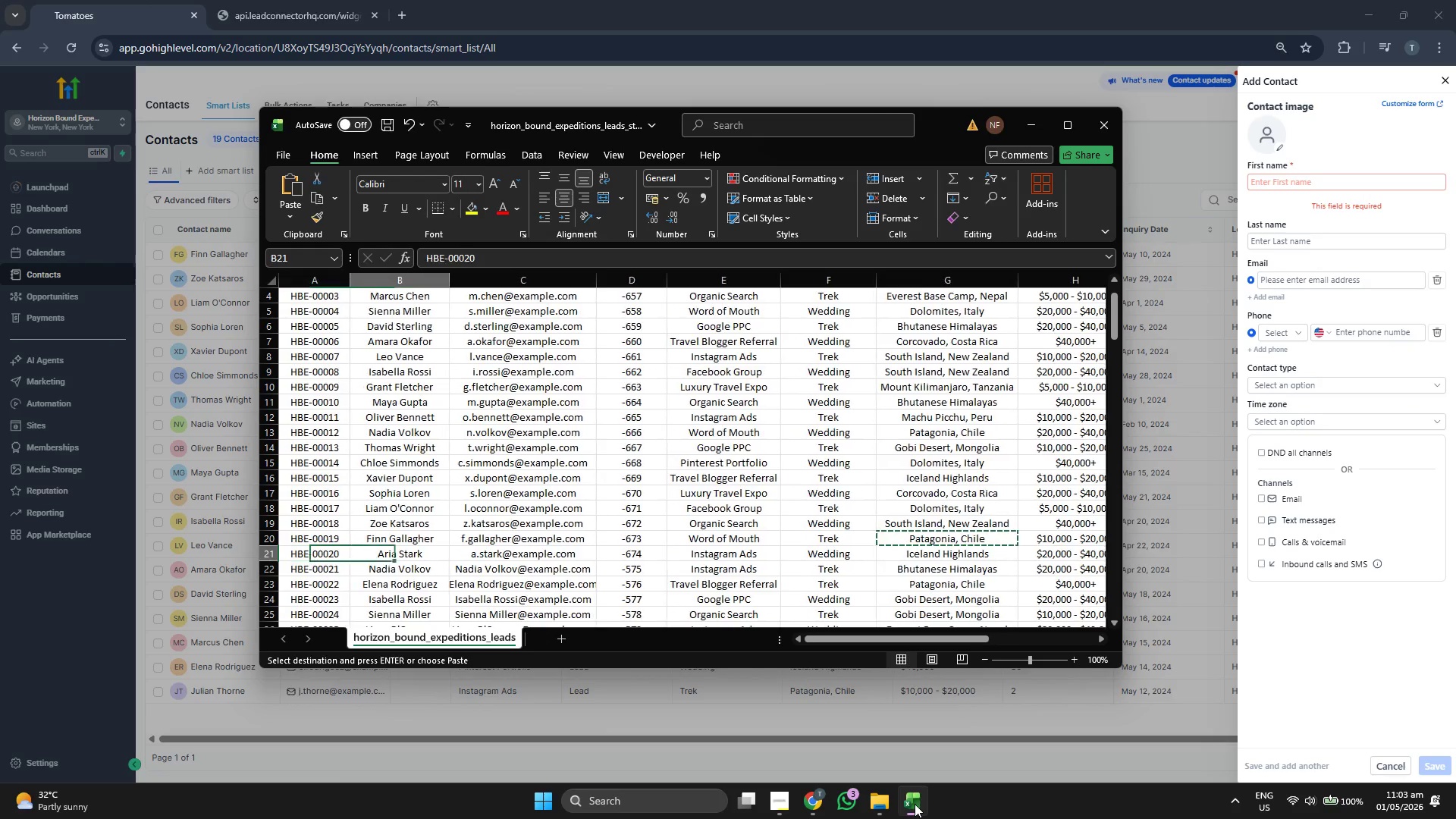 
key(ArrowRight)
 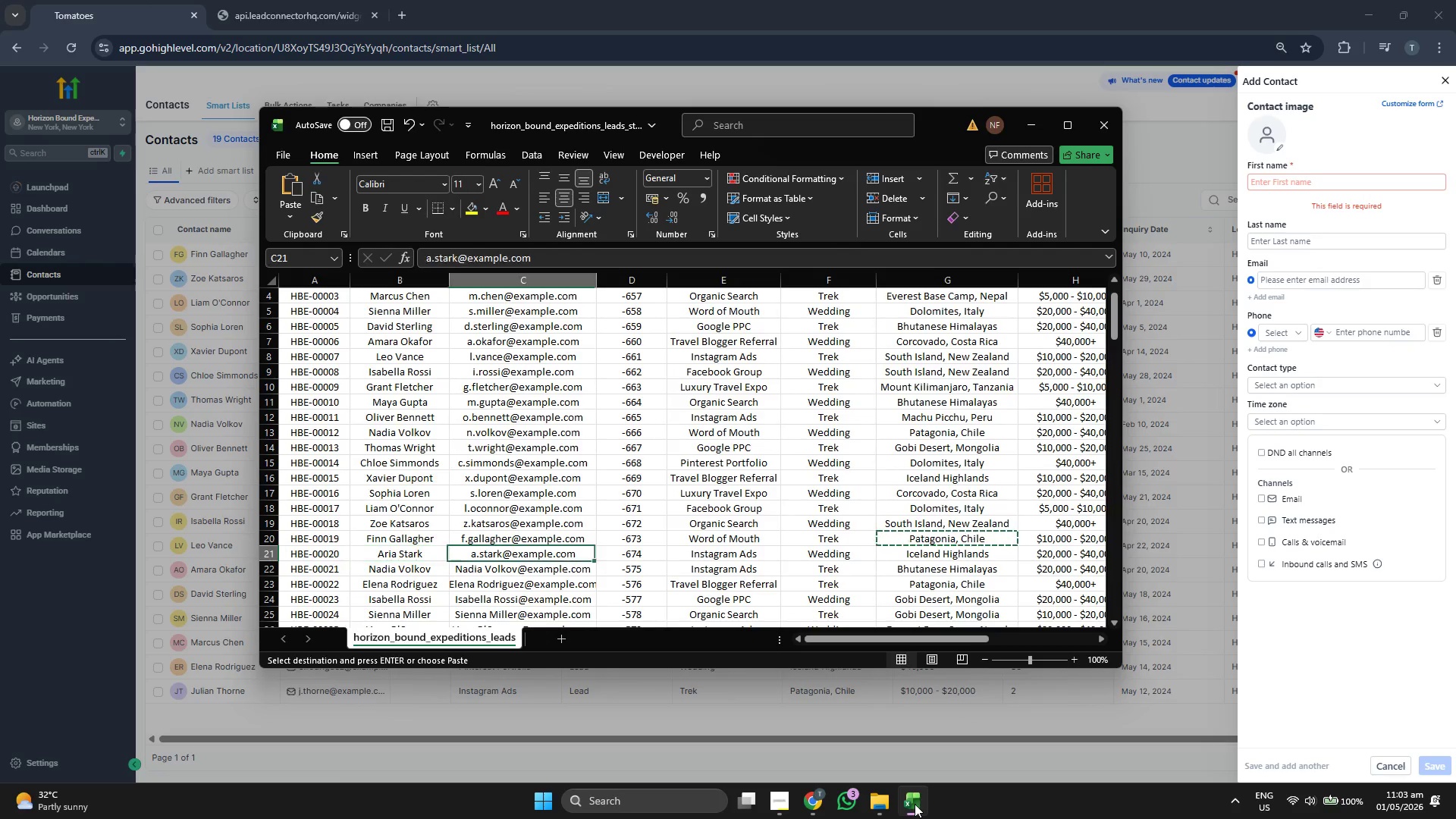 
key(ArrowRight)
 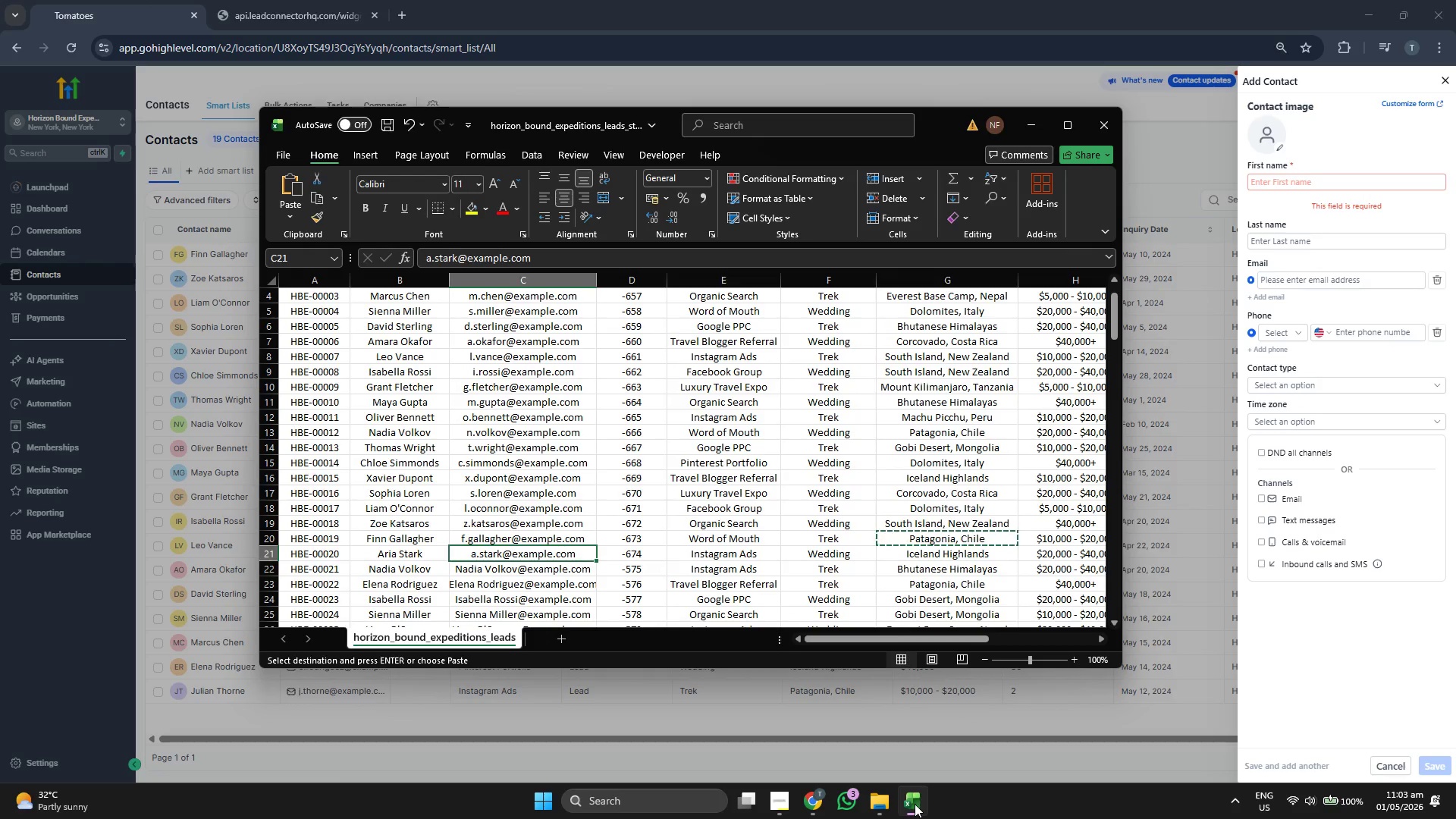 
key(Control+C)
 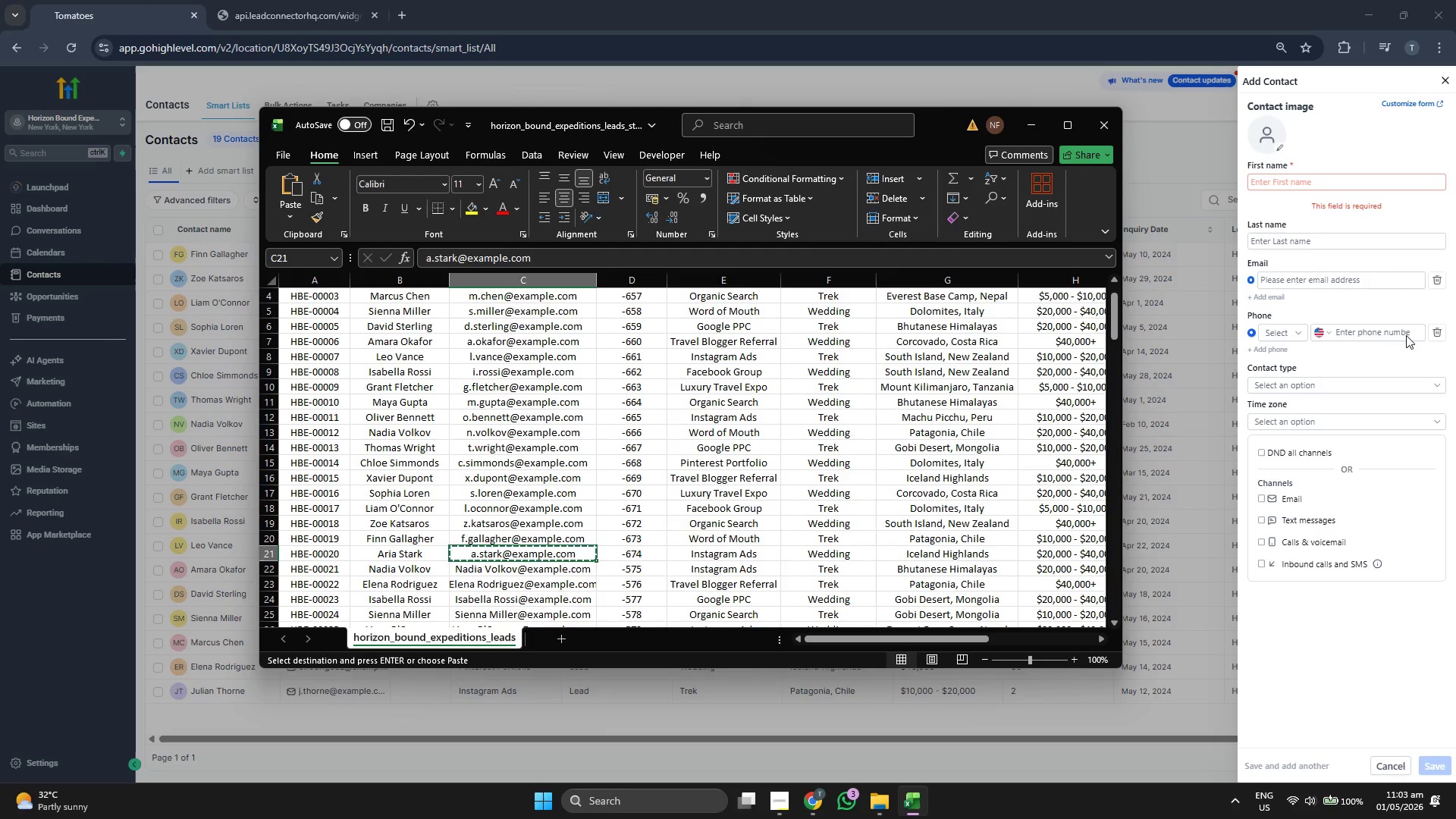 
left_click([1367, 277])
 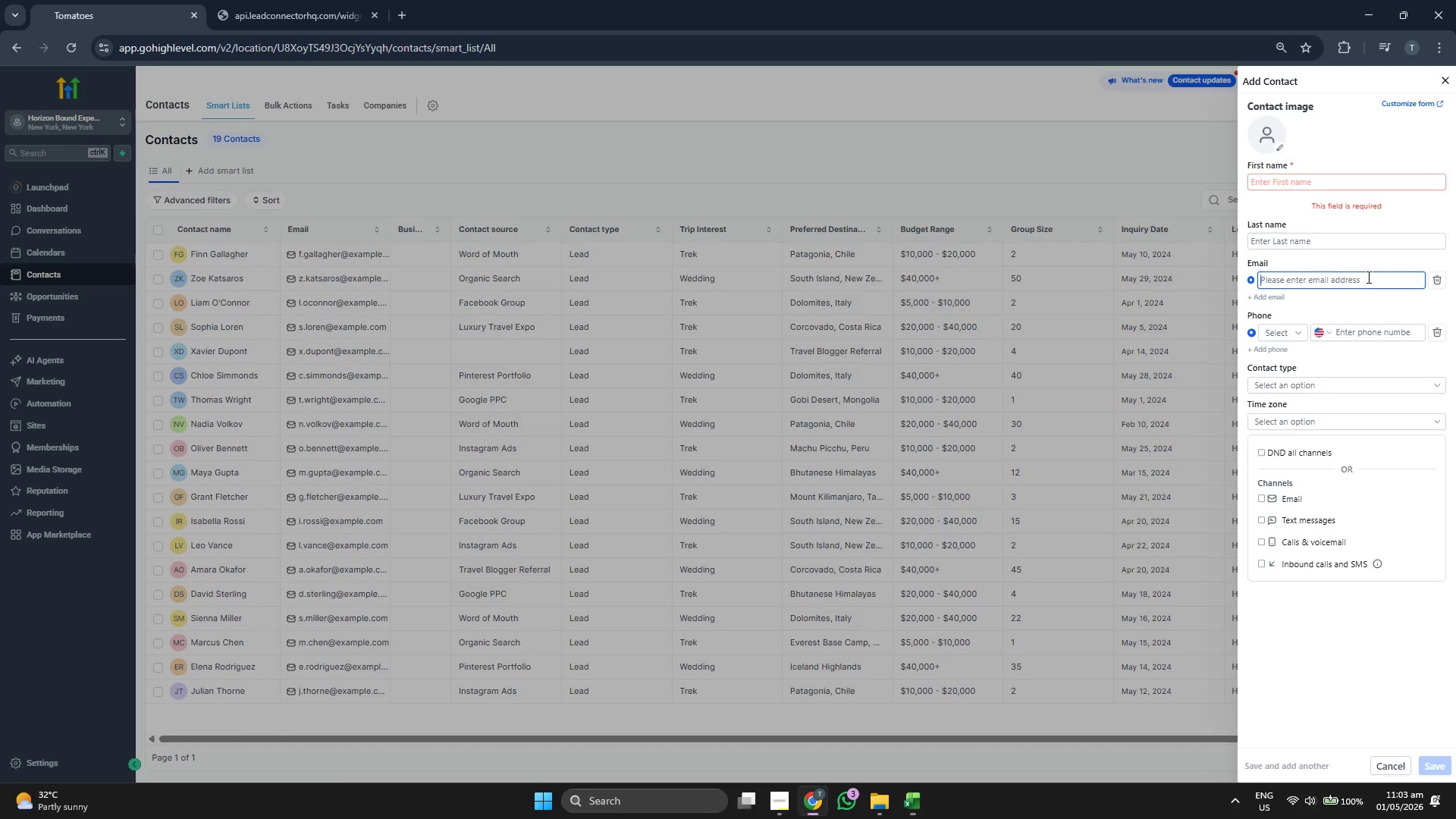 
key(Control+ControlLeft)
 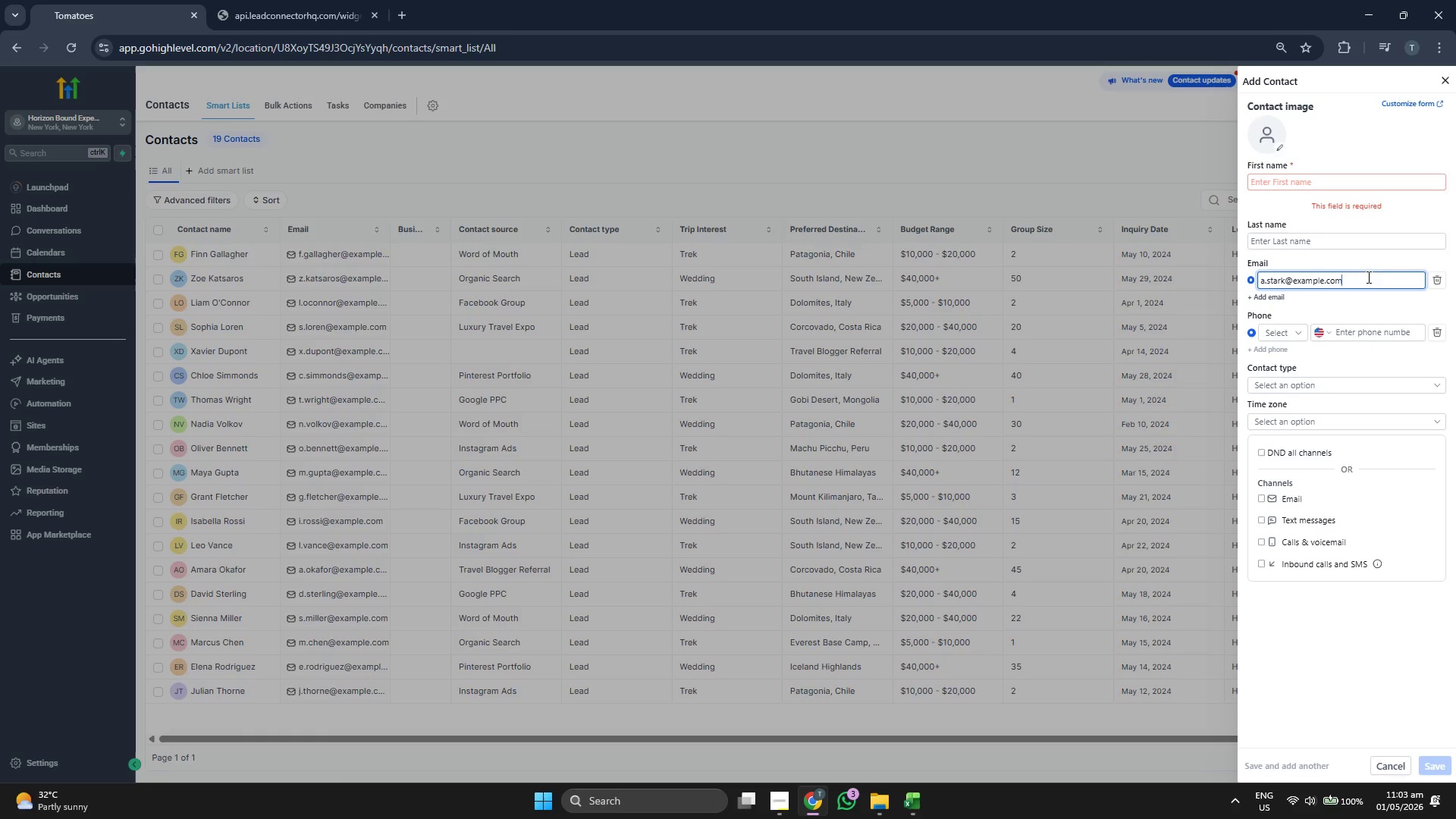 
key(Control+V)
 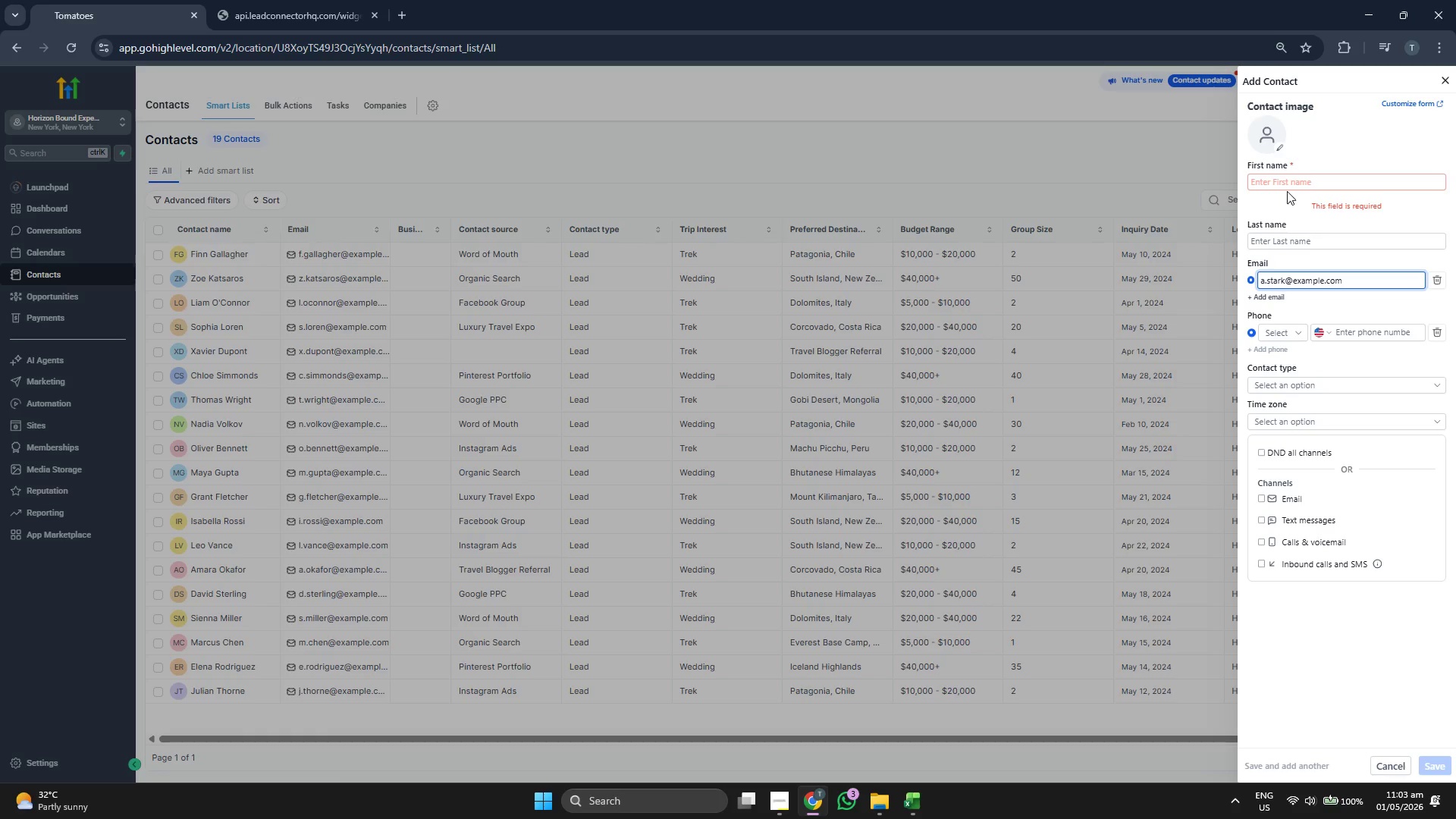 
left_click([1287, 187])
 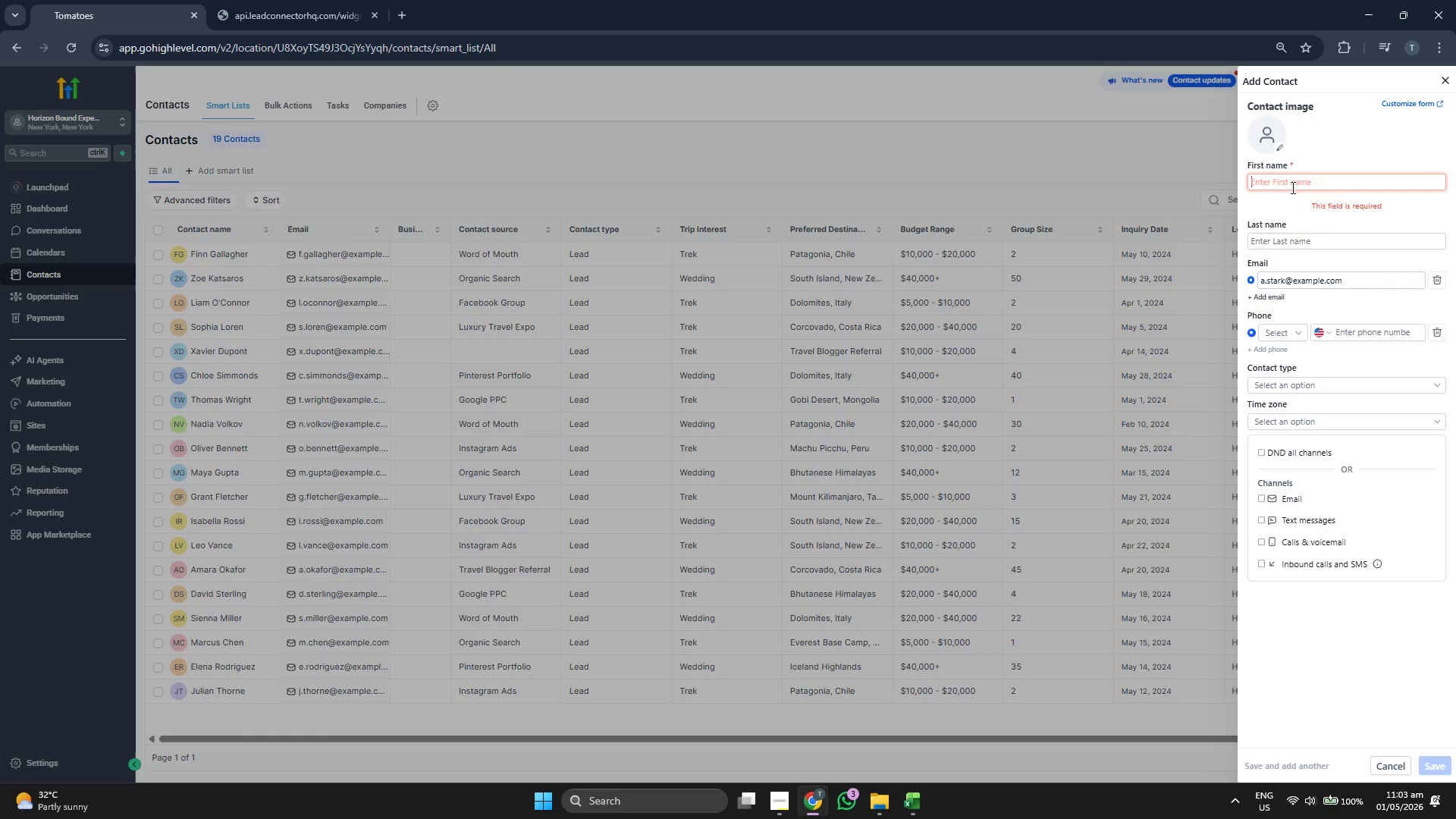 
type(Aria)
key(Tab)
type(Stark)
 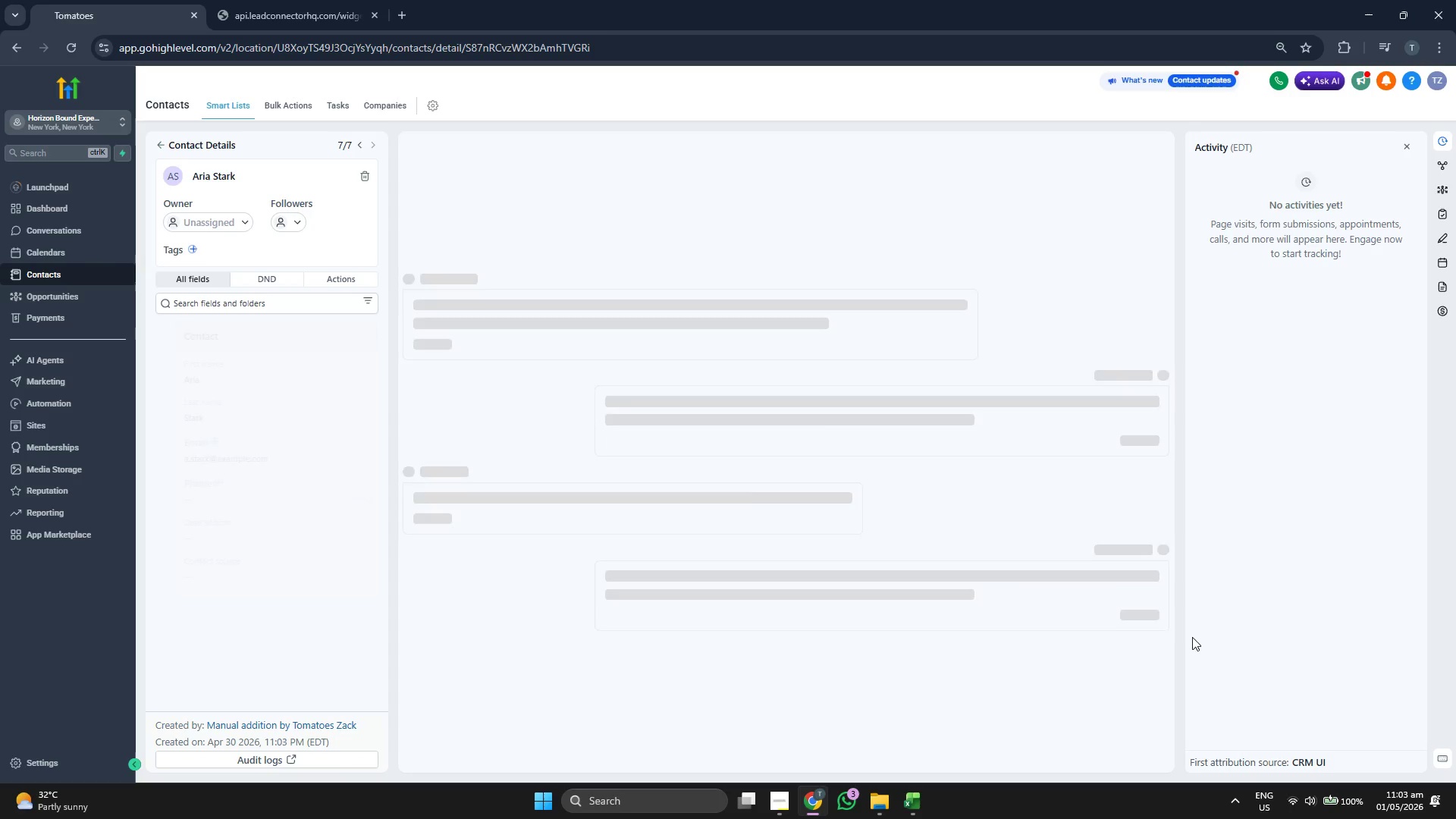 
wait(6.22)
 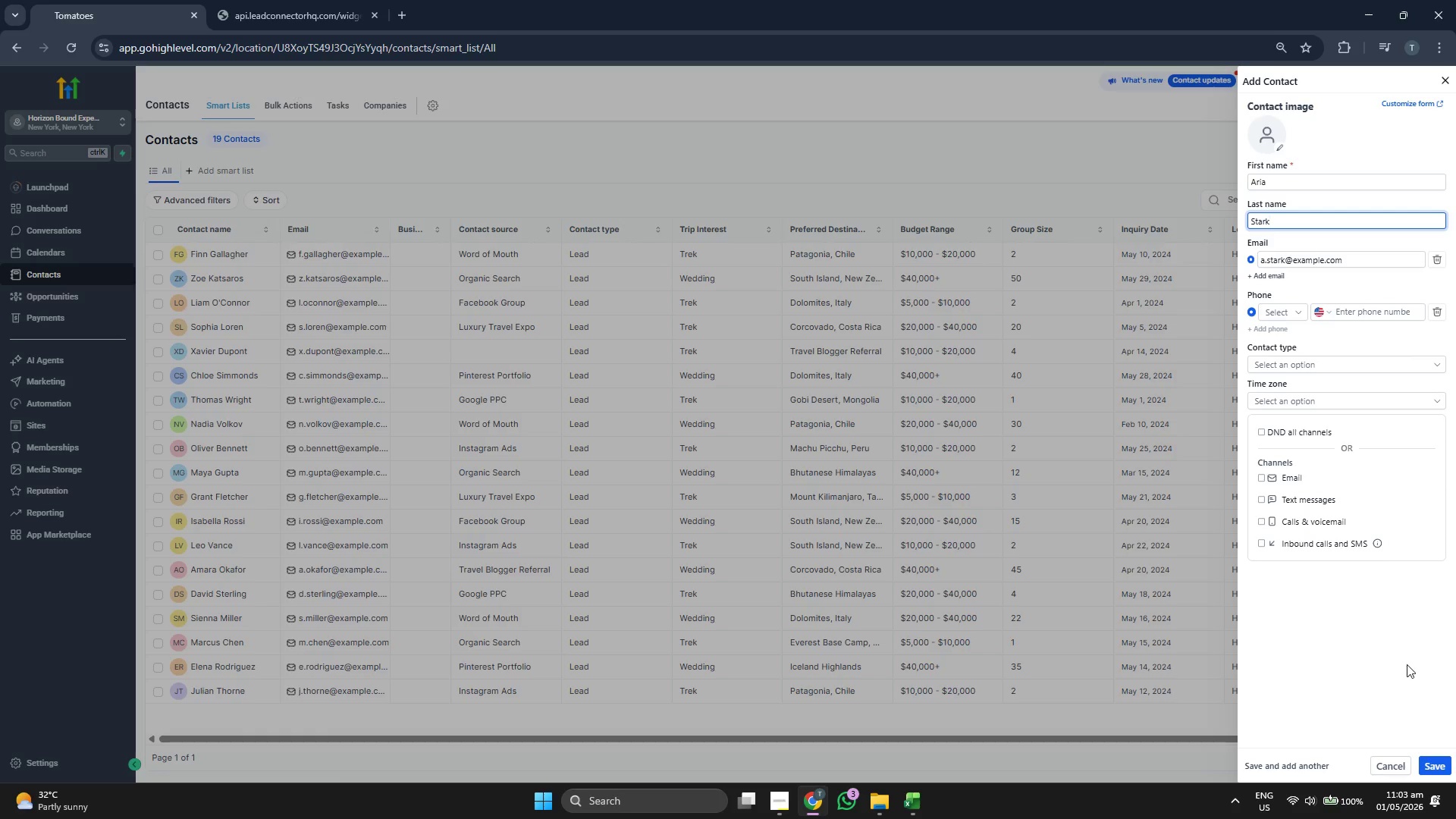 
scroll: coordinate [241, 338], scroll_direction: down, amount: 3.0
 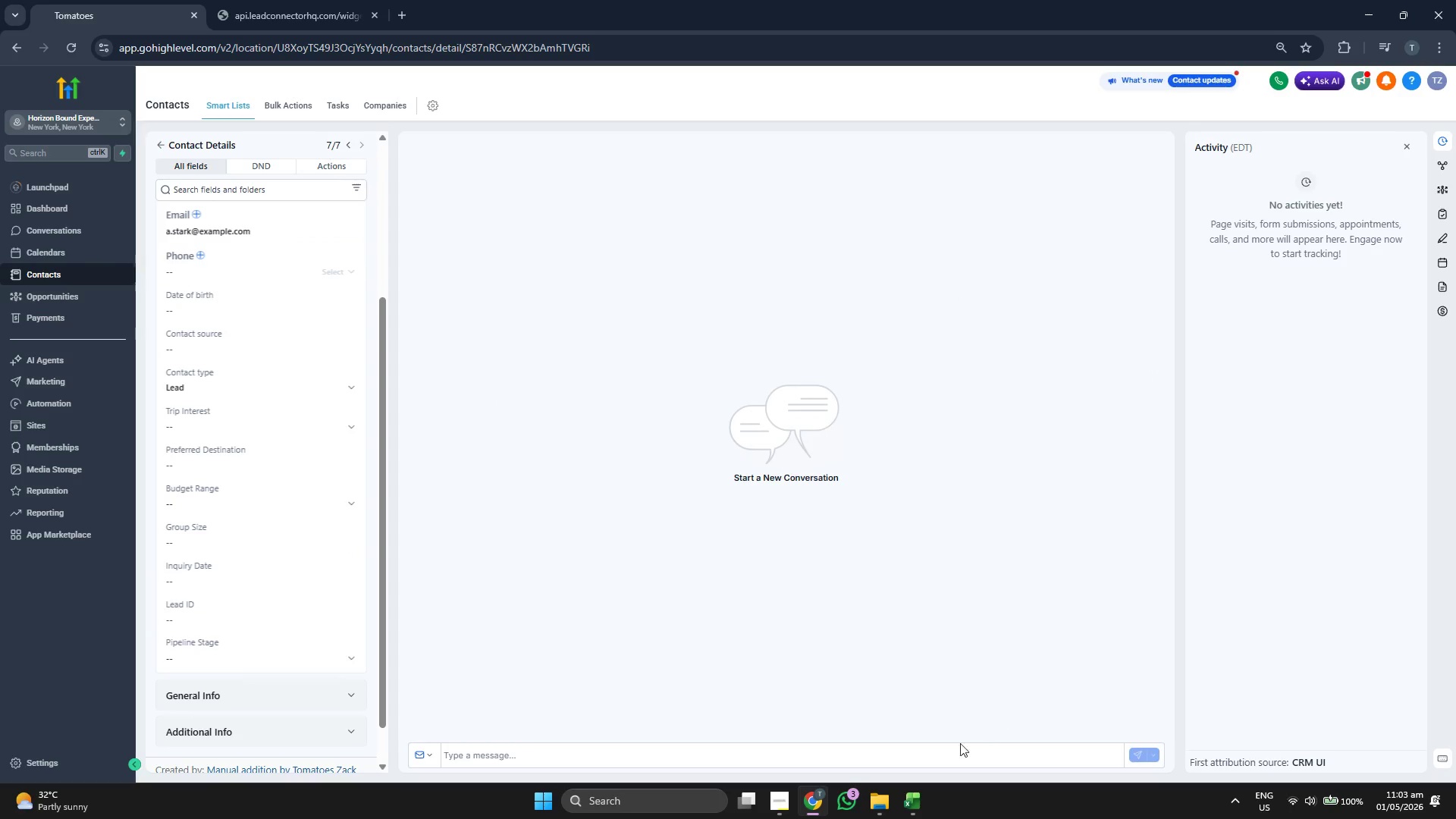 
left_click([929, 799])
 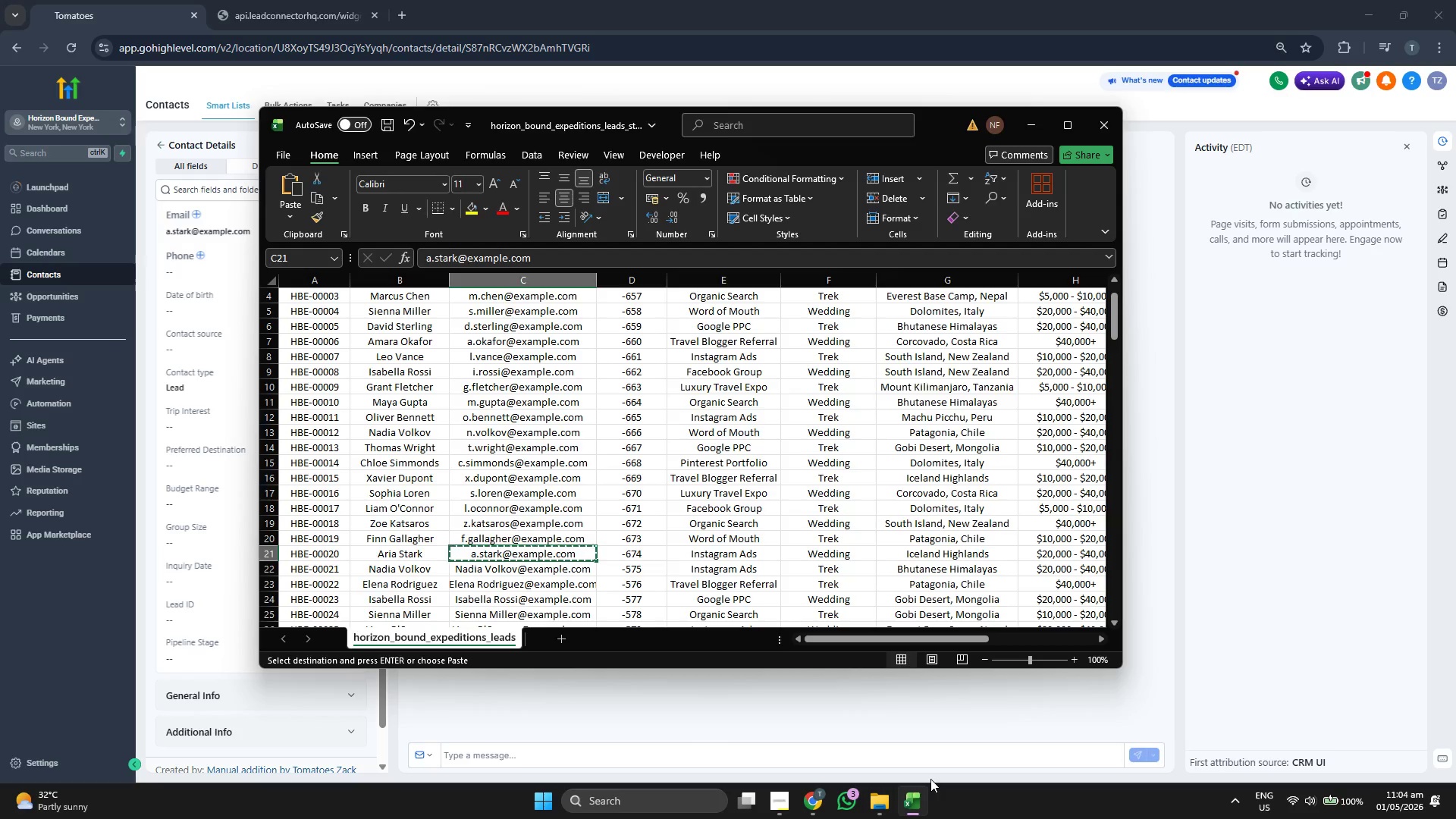 
key(ArrowLeft)
 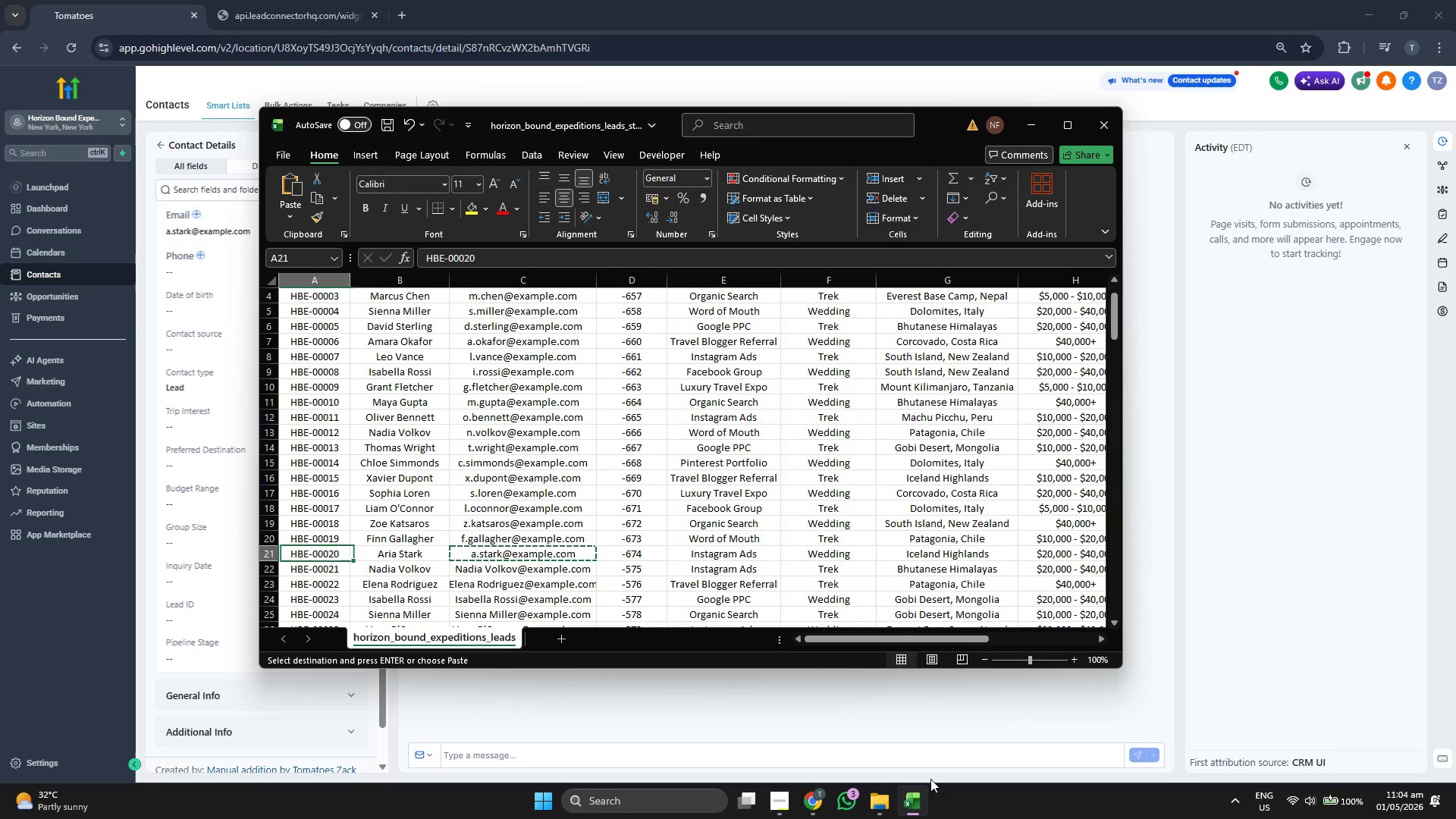 
key(ArrowLeft)
 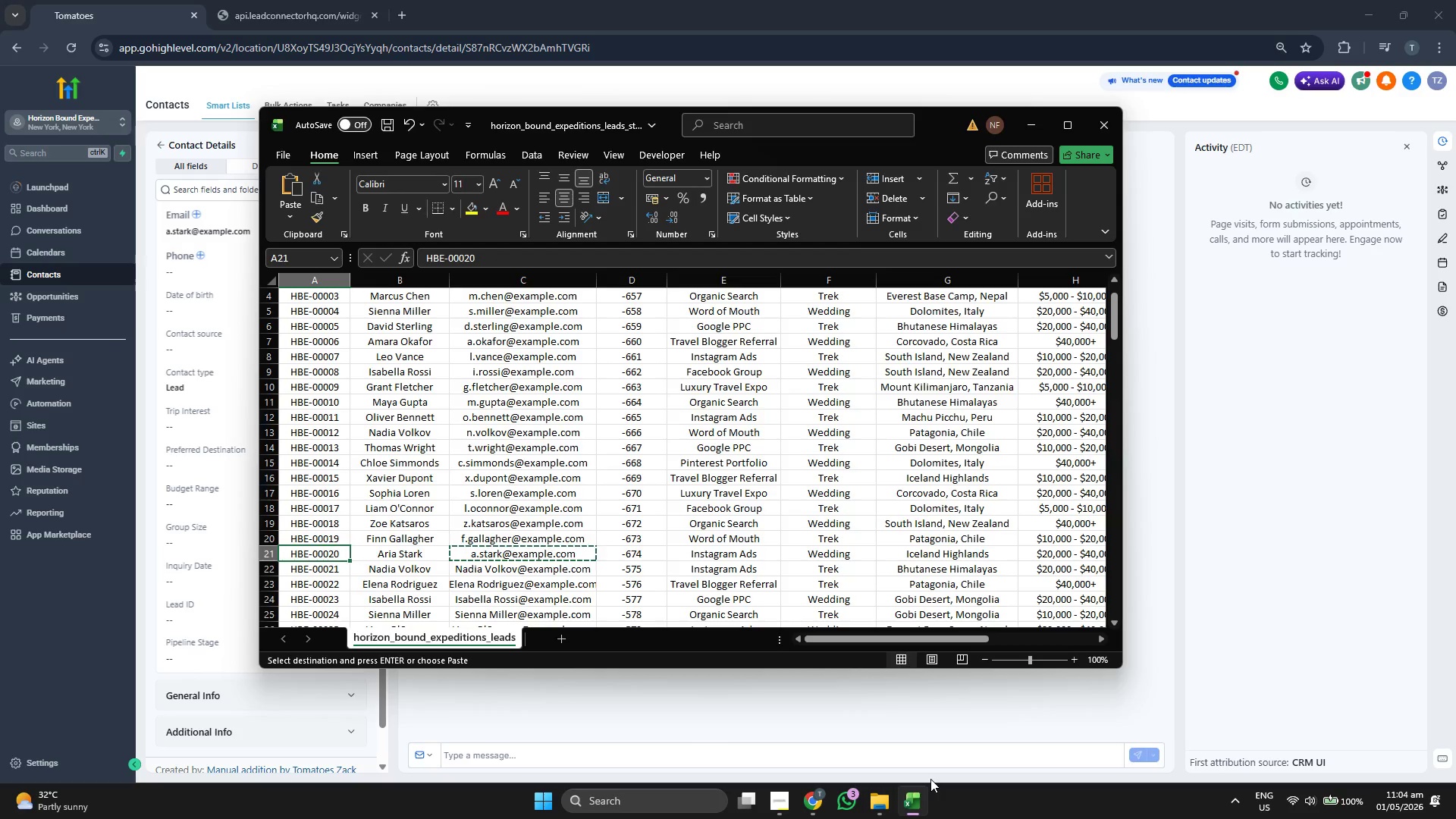 
key(ArrowLeft)
 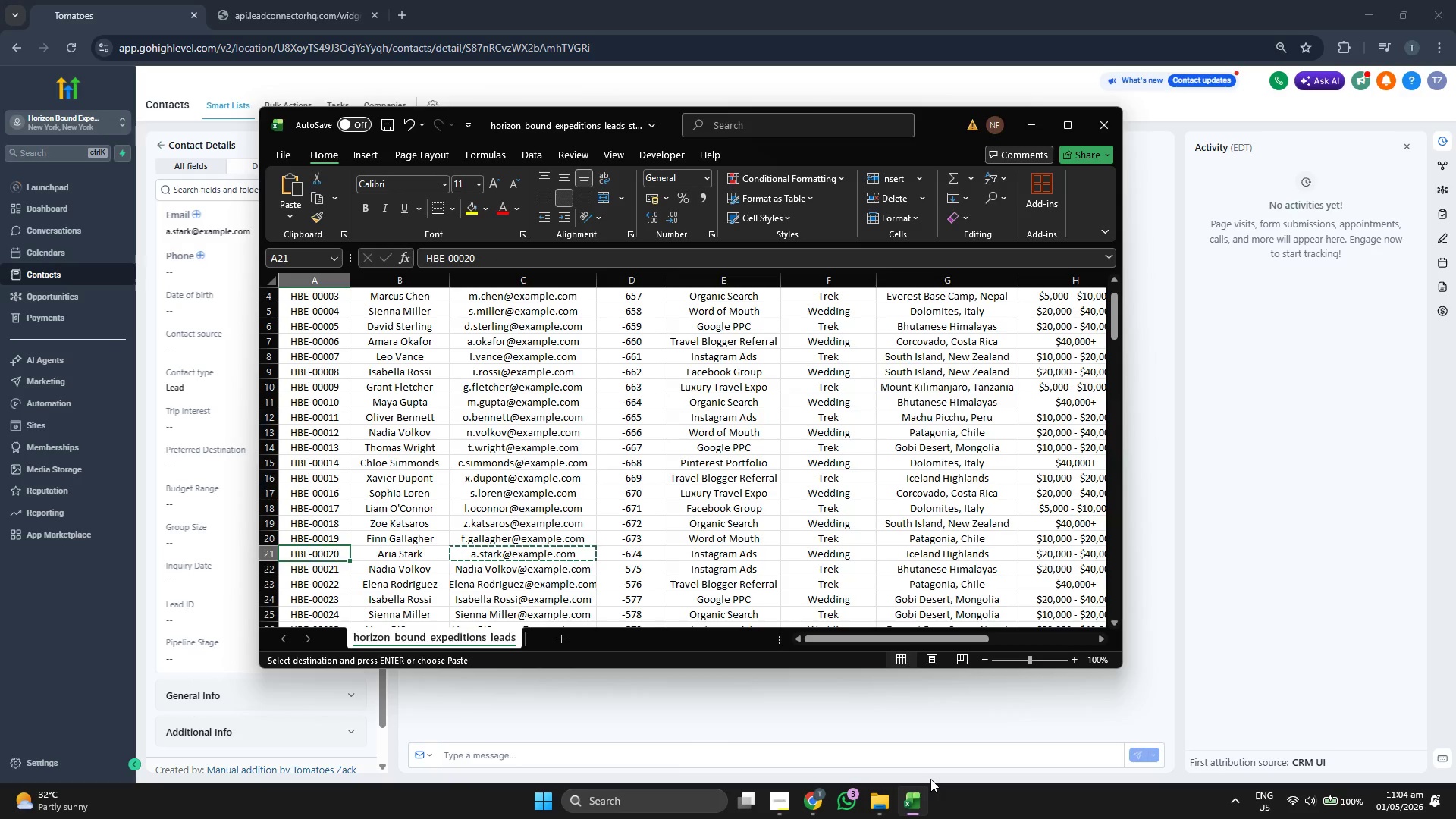 
key(ArrowLeft)
 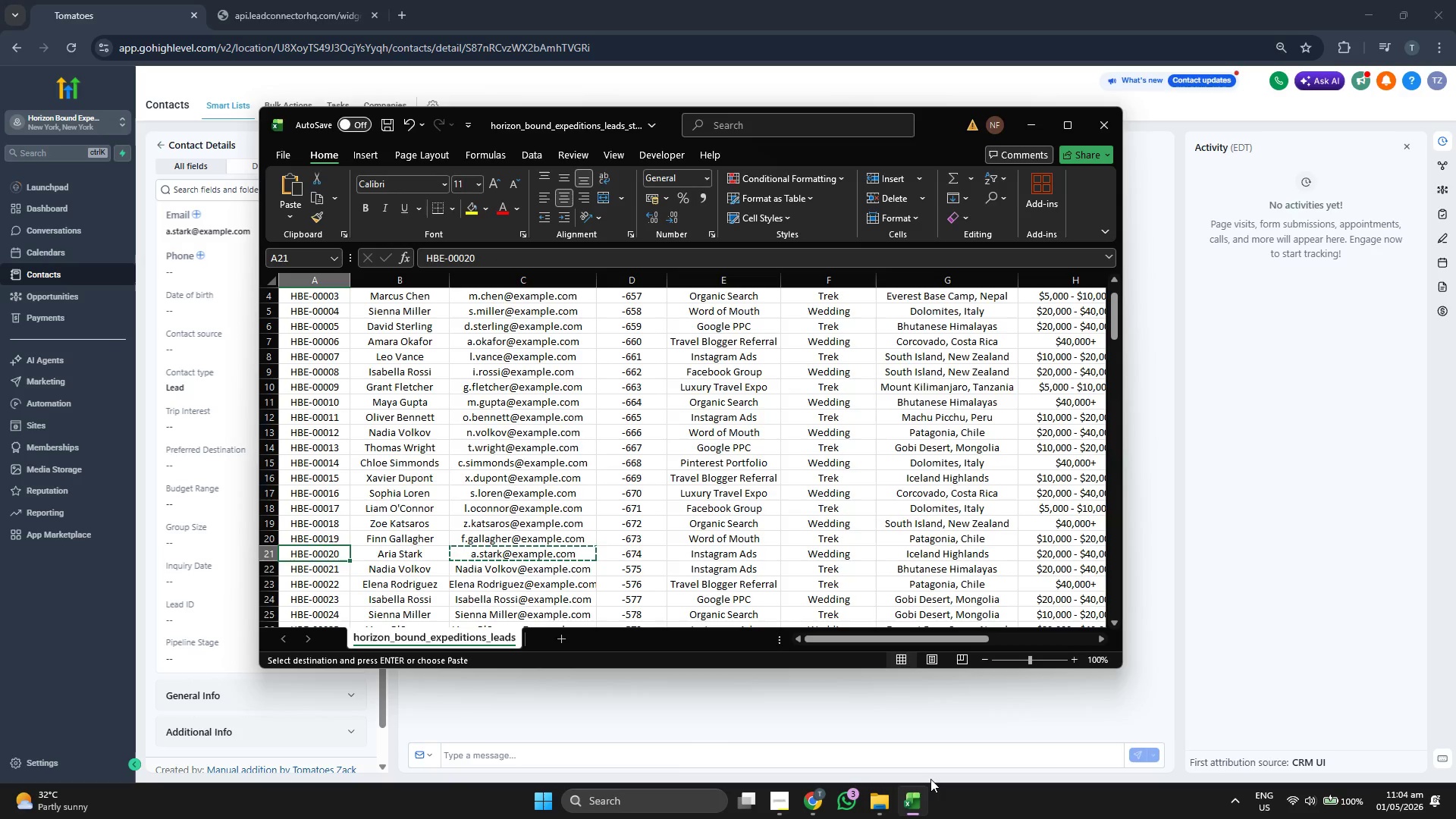 
key(Control+C)
 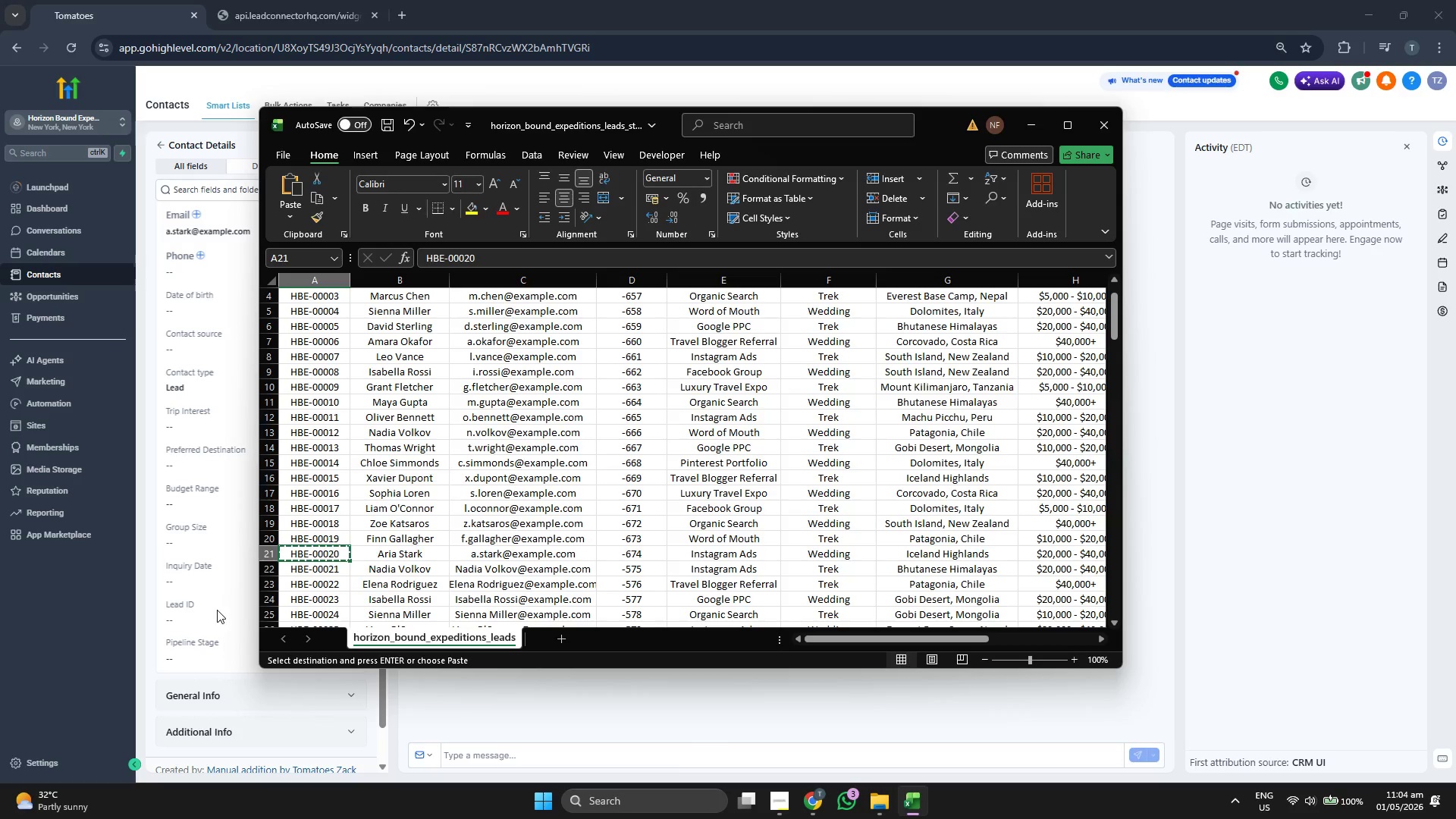 
key(Control+V)
 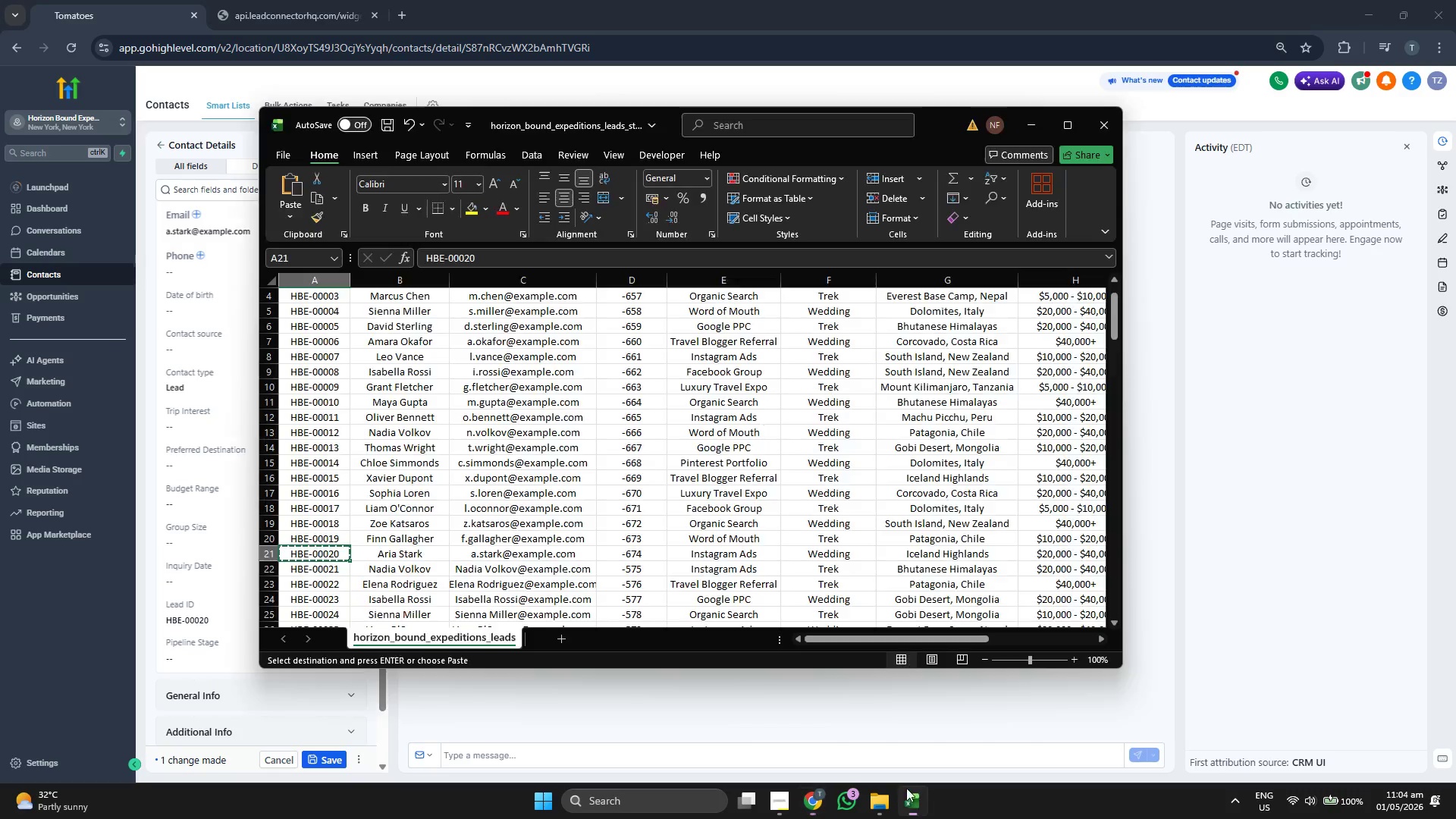 
key(ArrowRight)
 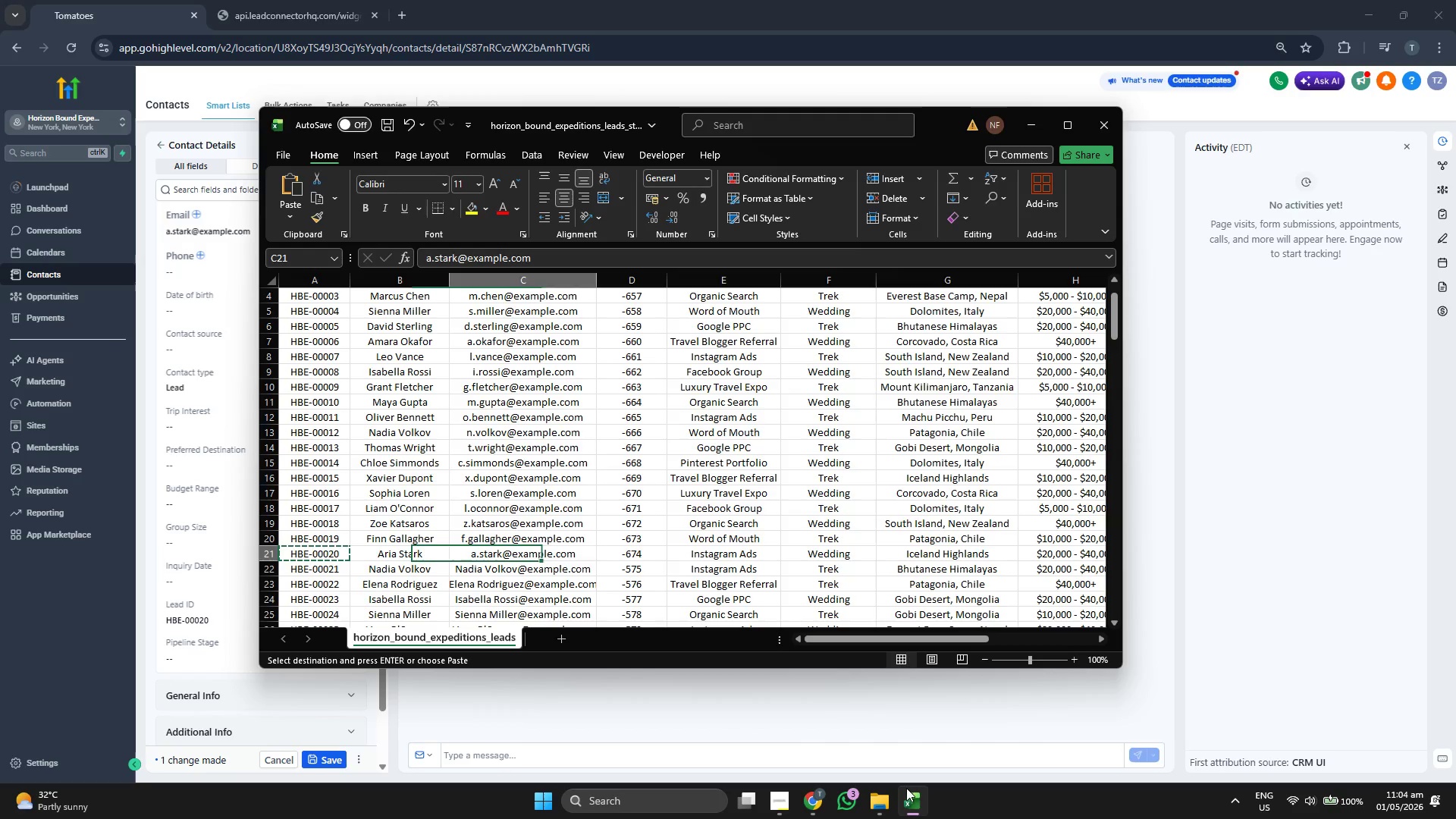 
key(ArrowRight)
 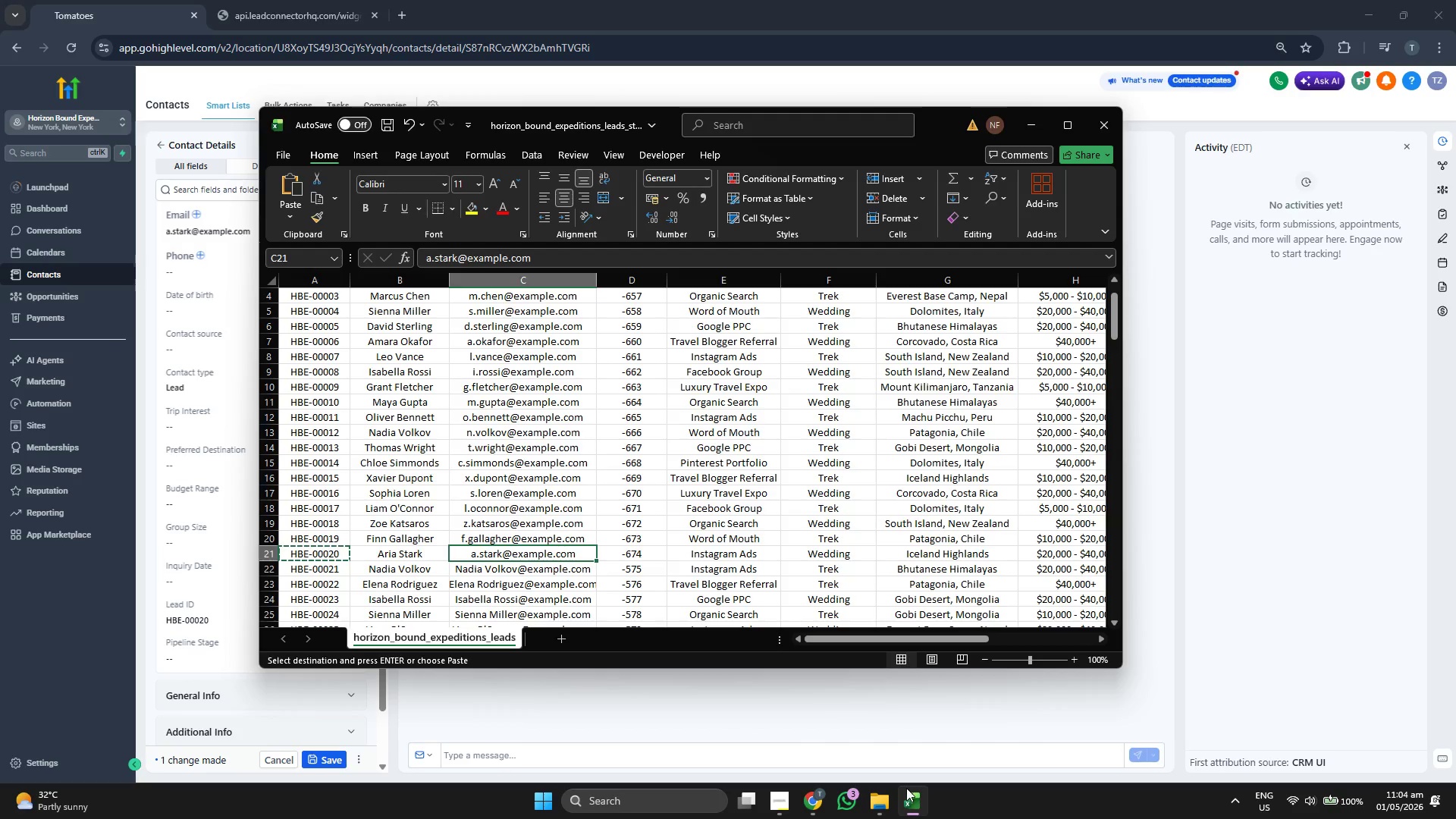 
key(ArrowRight)
 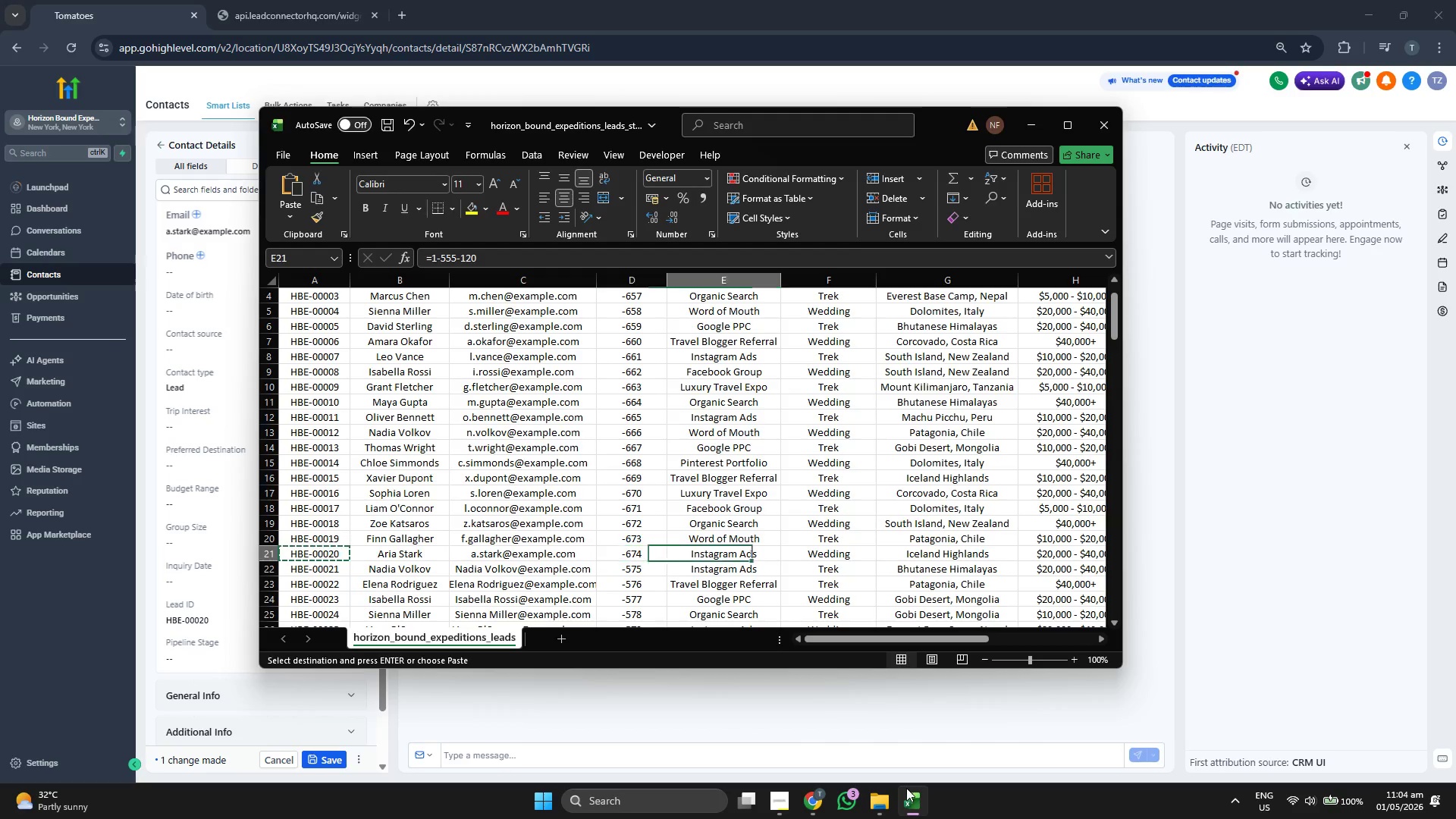 
key(ArrowRight)
 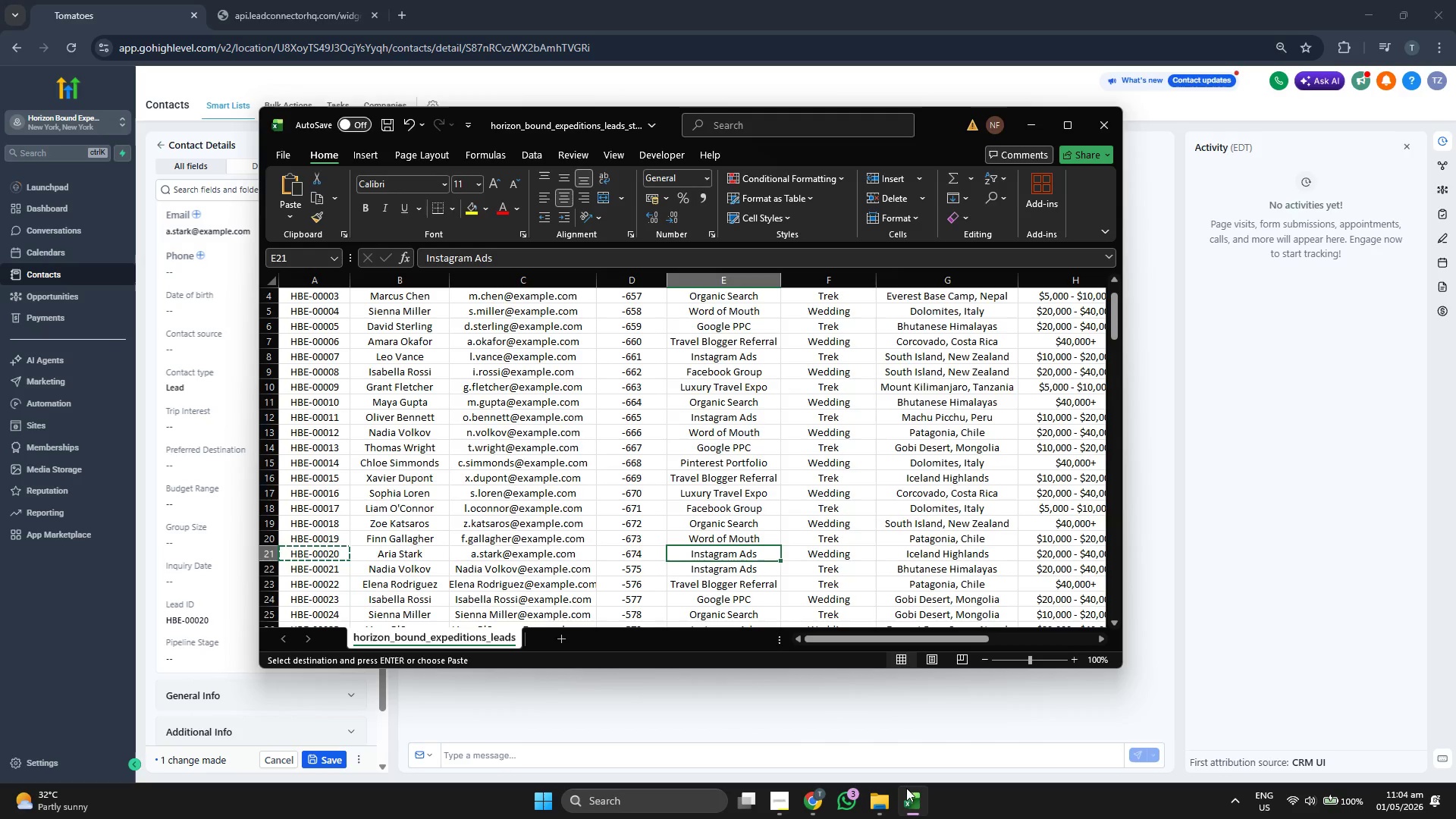 
key(Control+ControlLeft)
 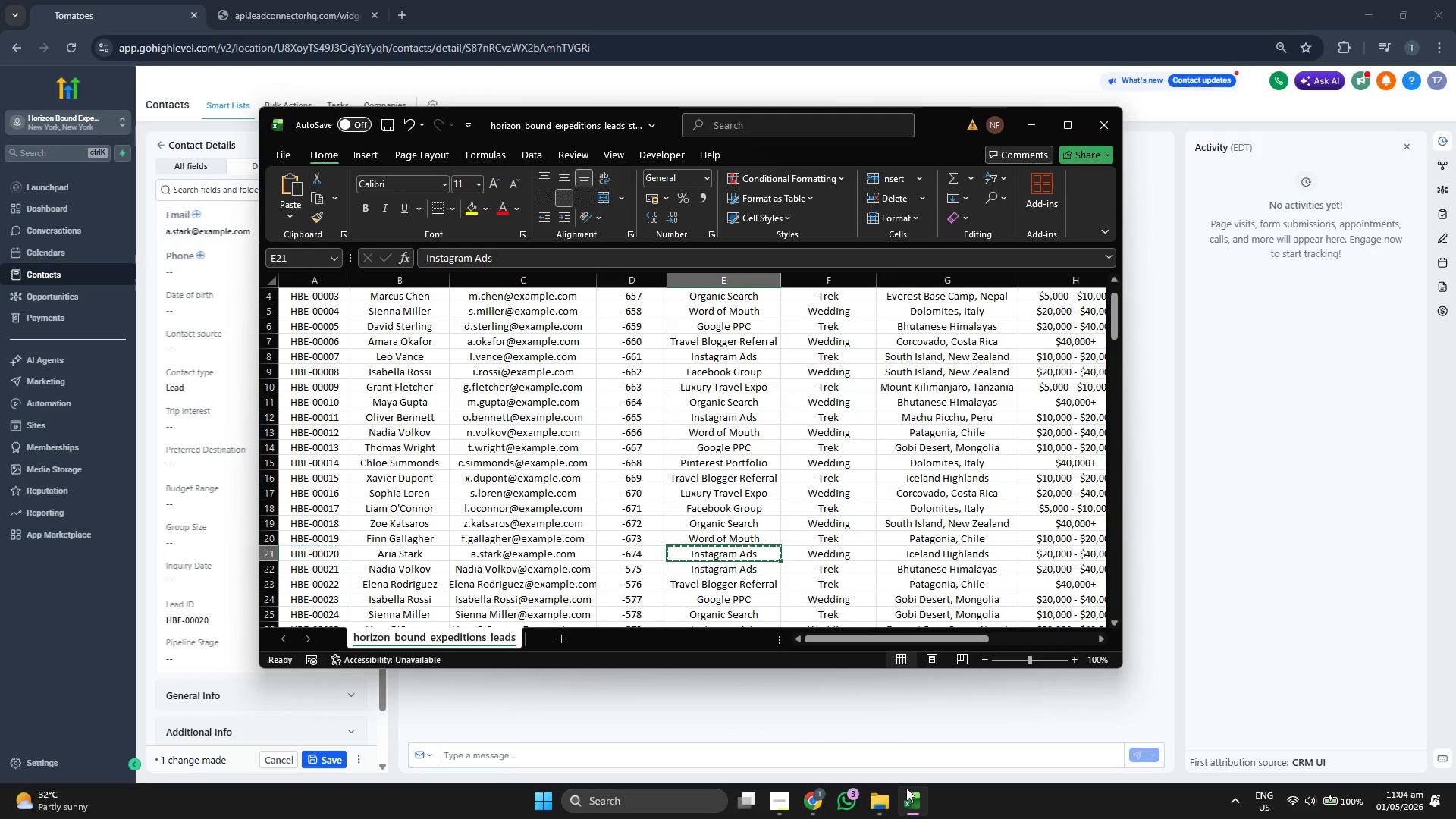 
key(Control+C)
 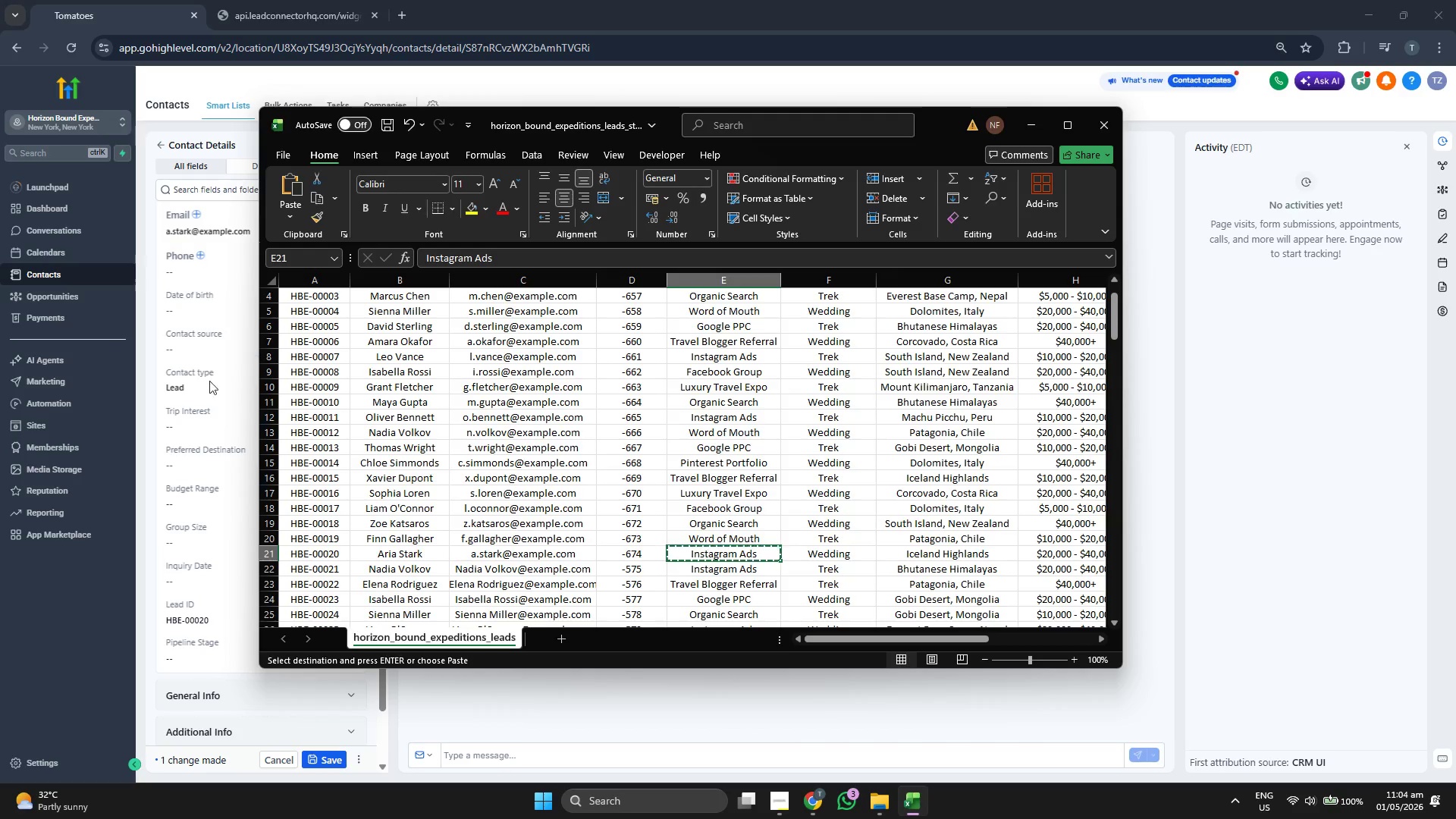 
left_click([216, 355])
 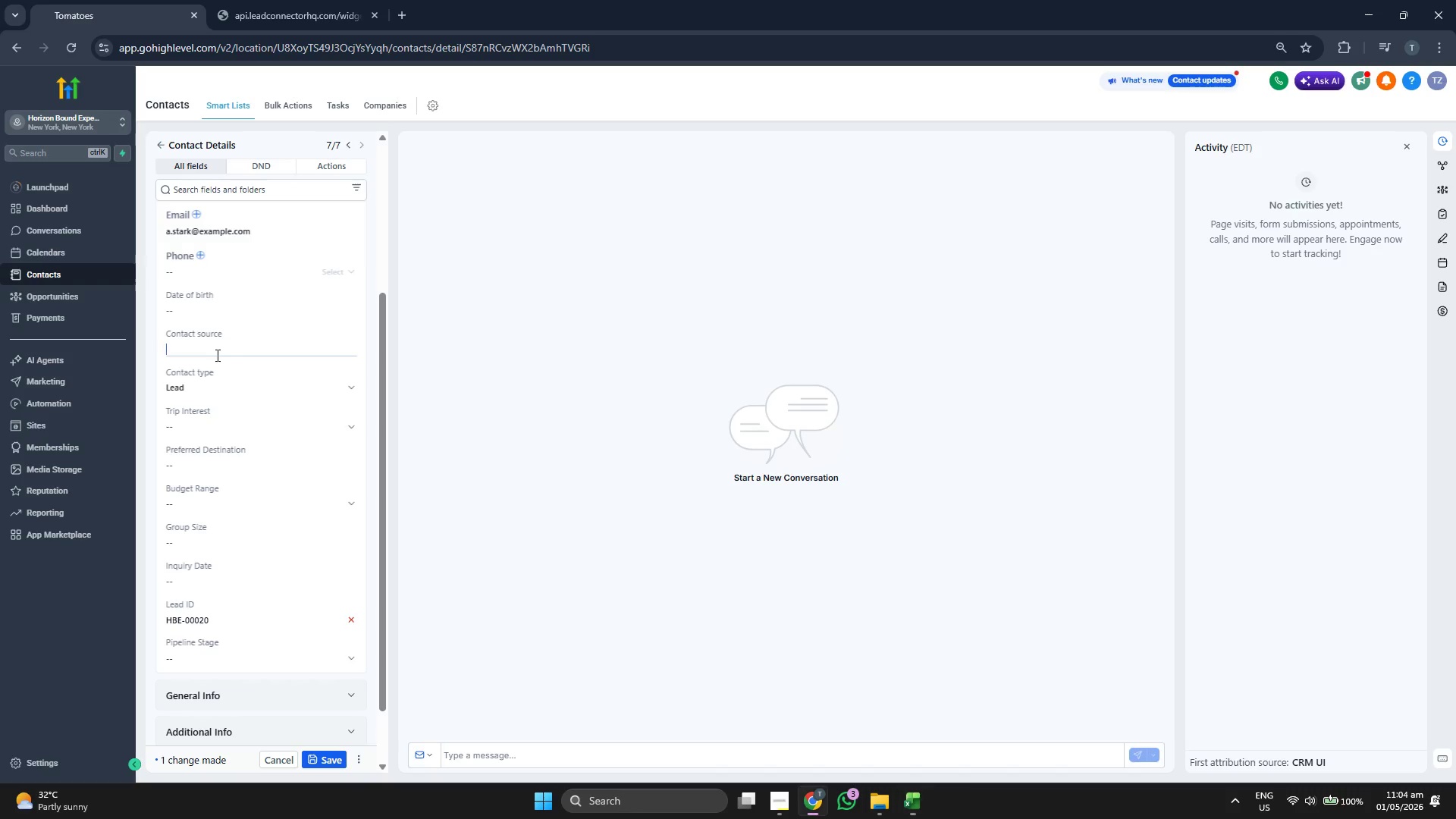 
key(Control+V)
 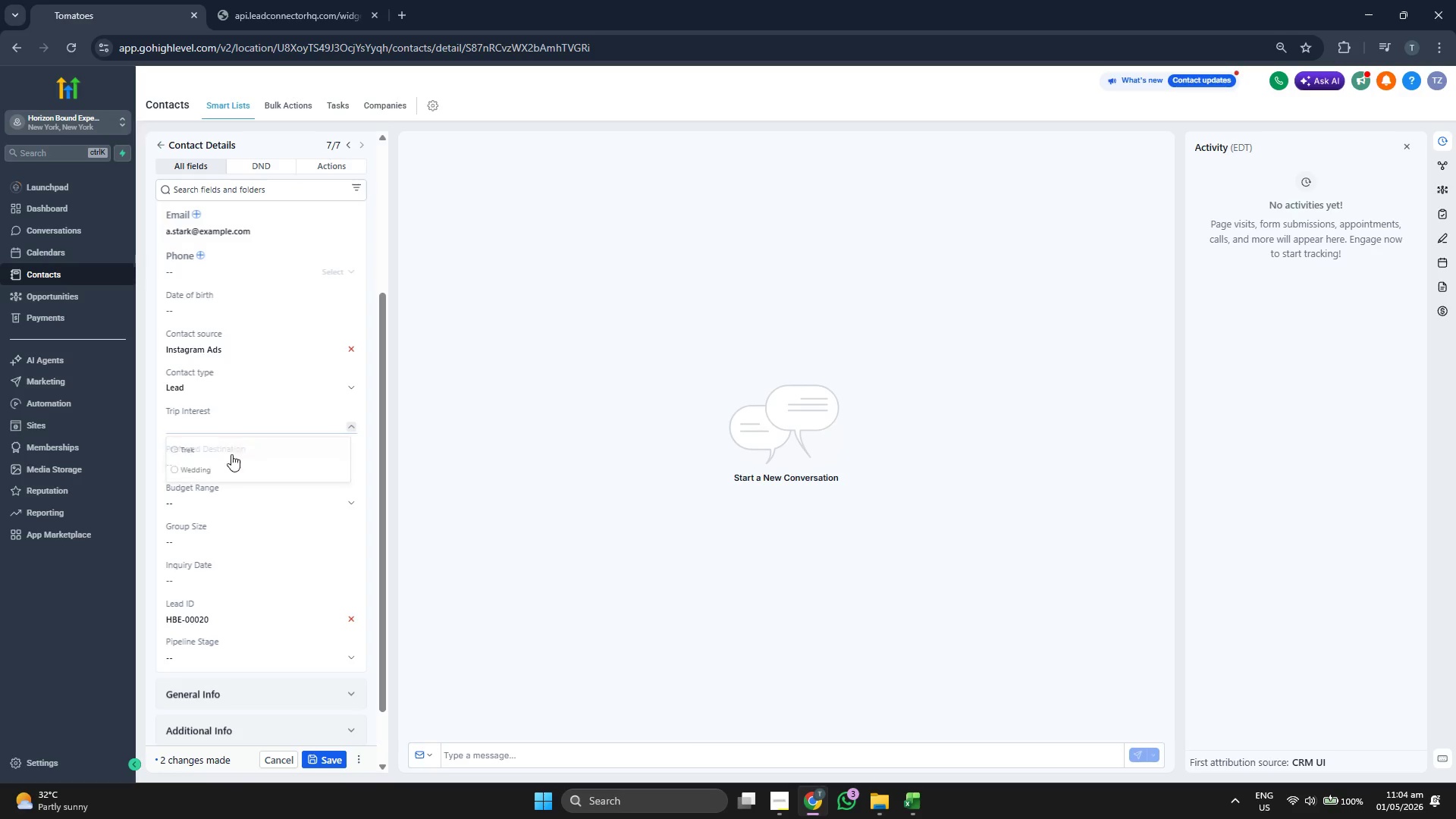 
double_click([231, 463])
 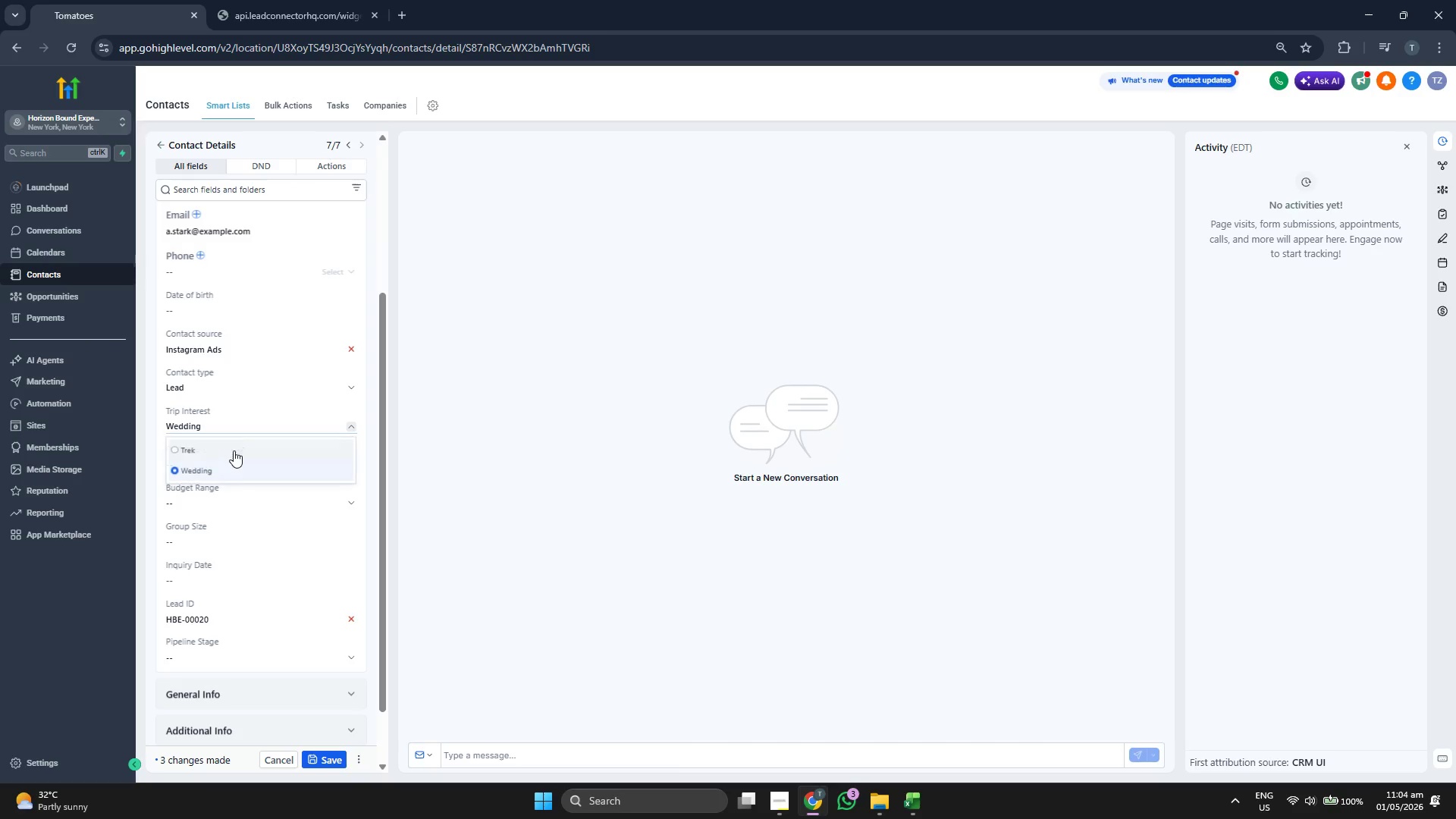 
double_click([234, 450])
 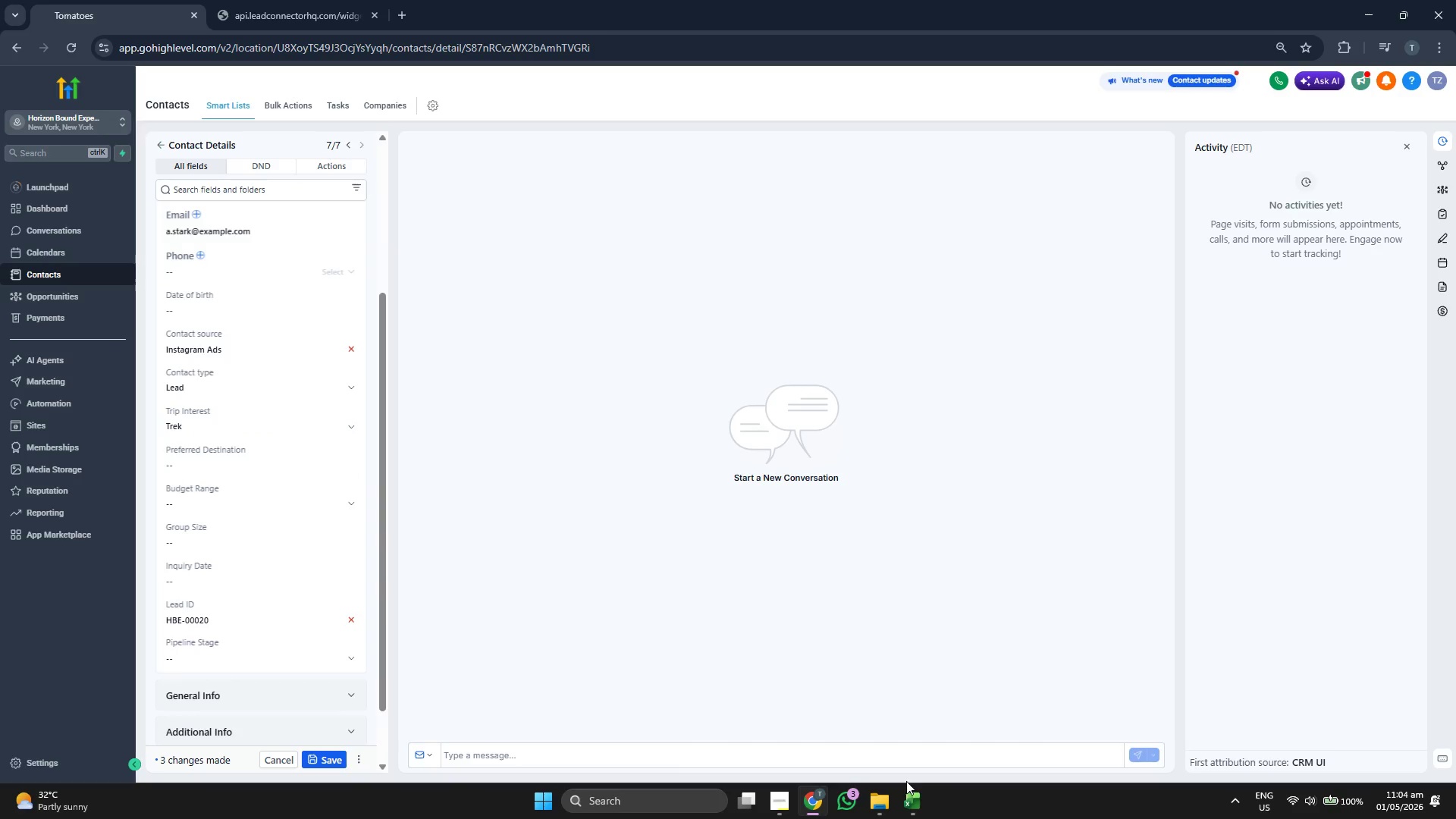 
left_click_drag(start_coordinate=[905, 788], to_coordinate=[906, 795])
 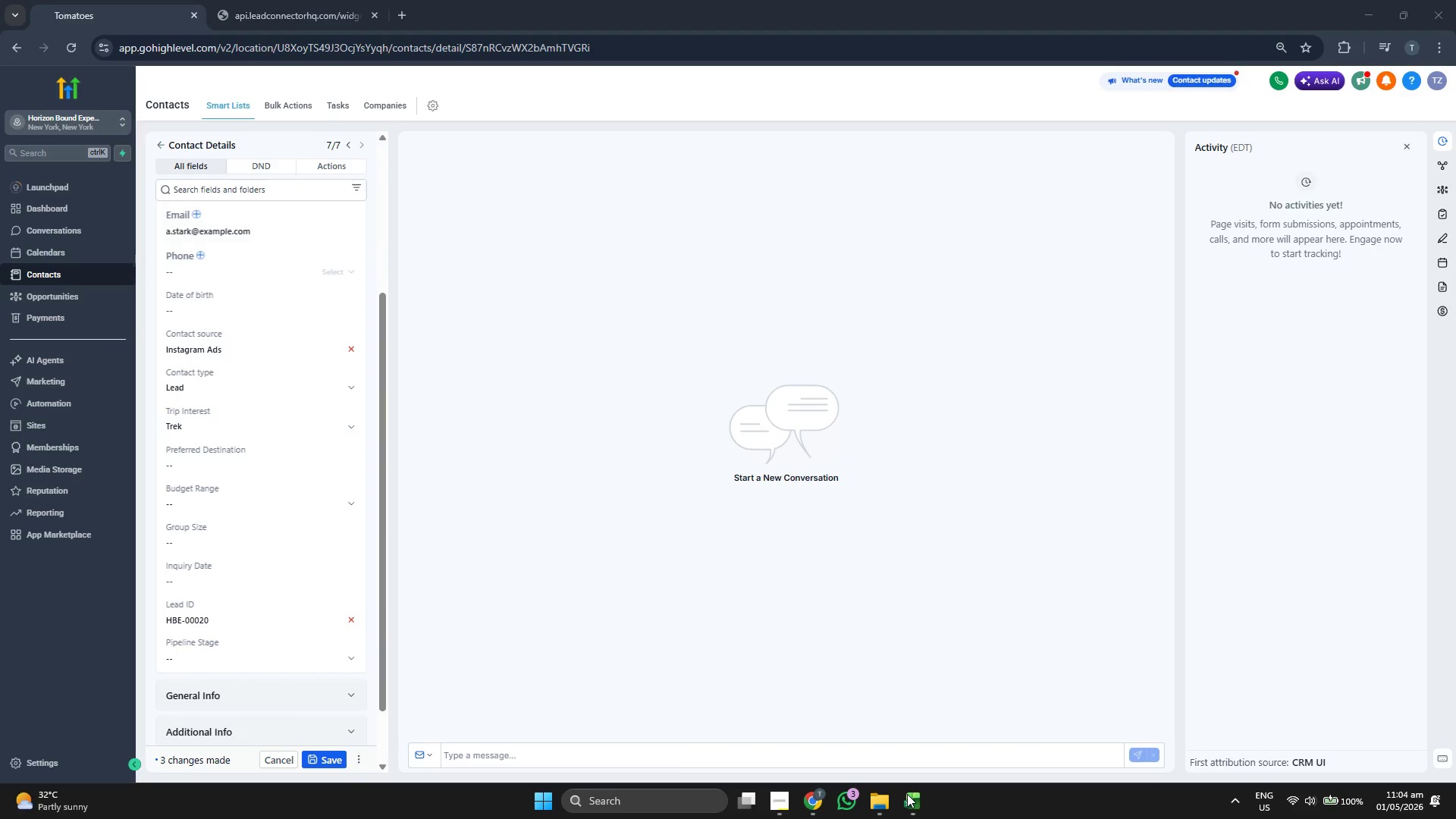 
left_click([907, 794])
 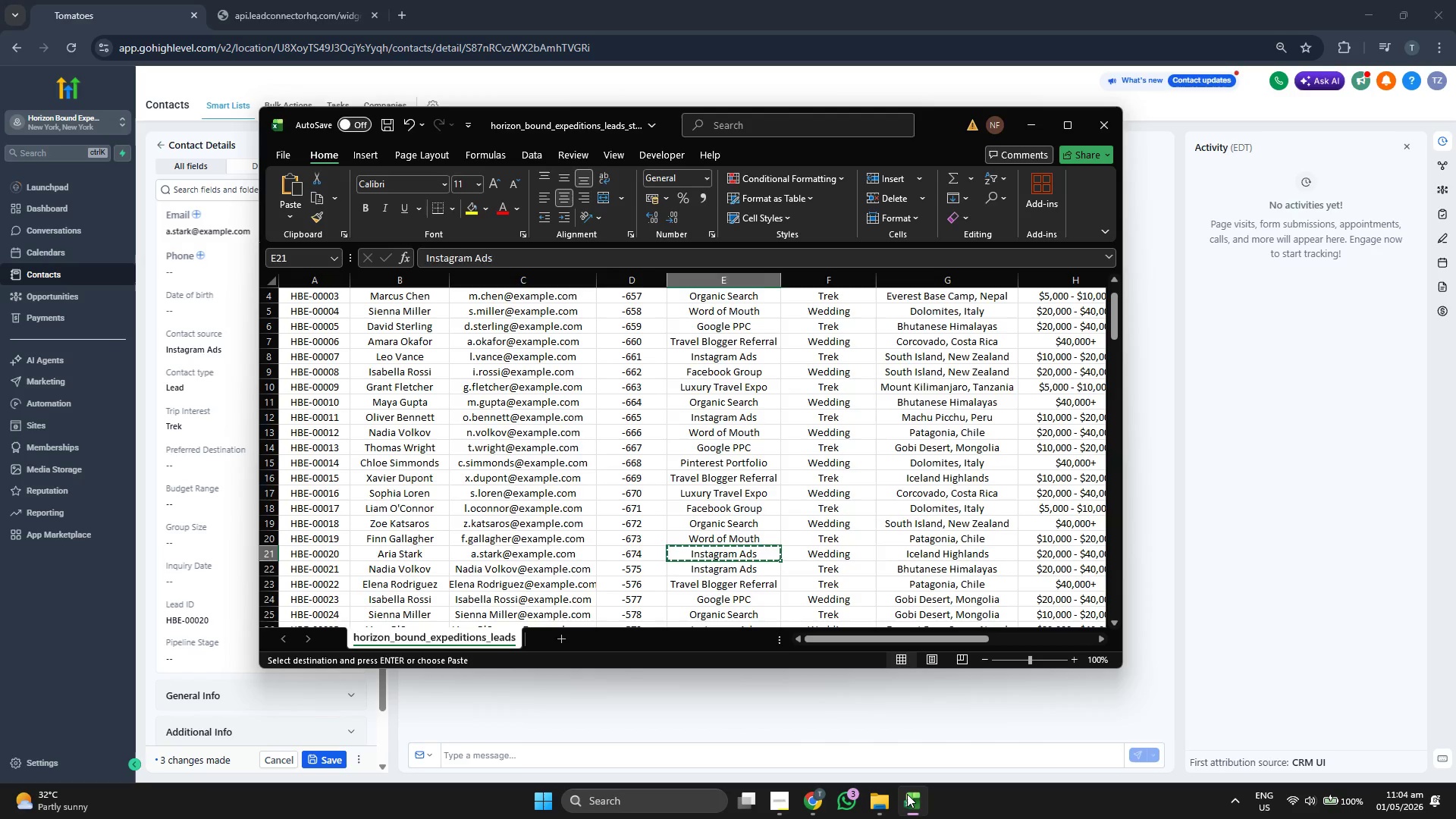 
key(ArrowRight)
 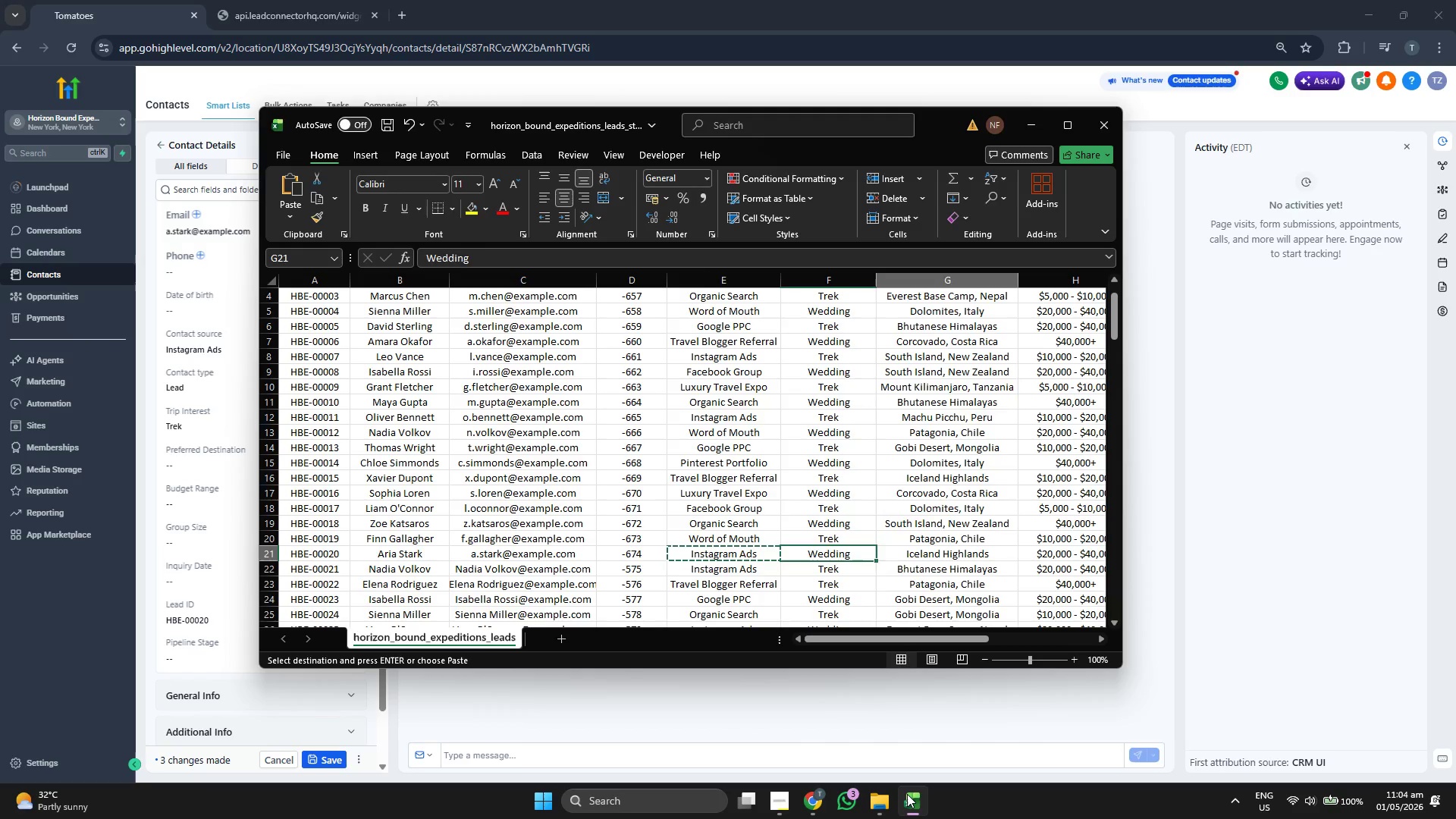 
key(ArrowRight)
 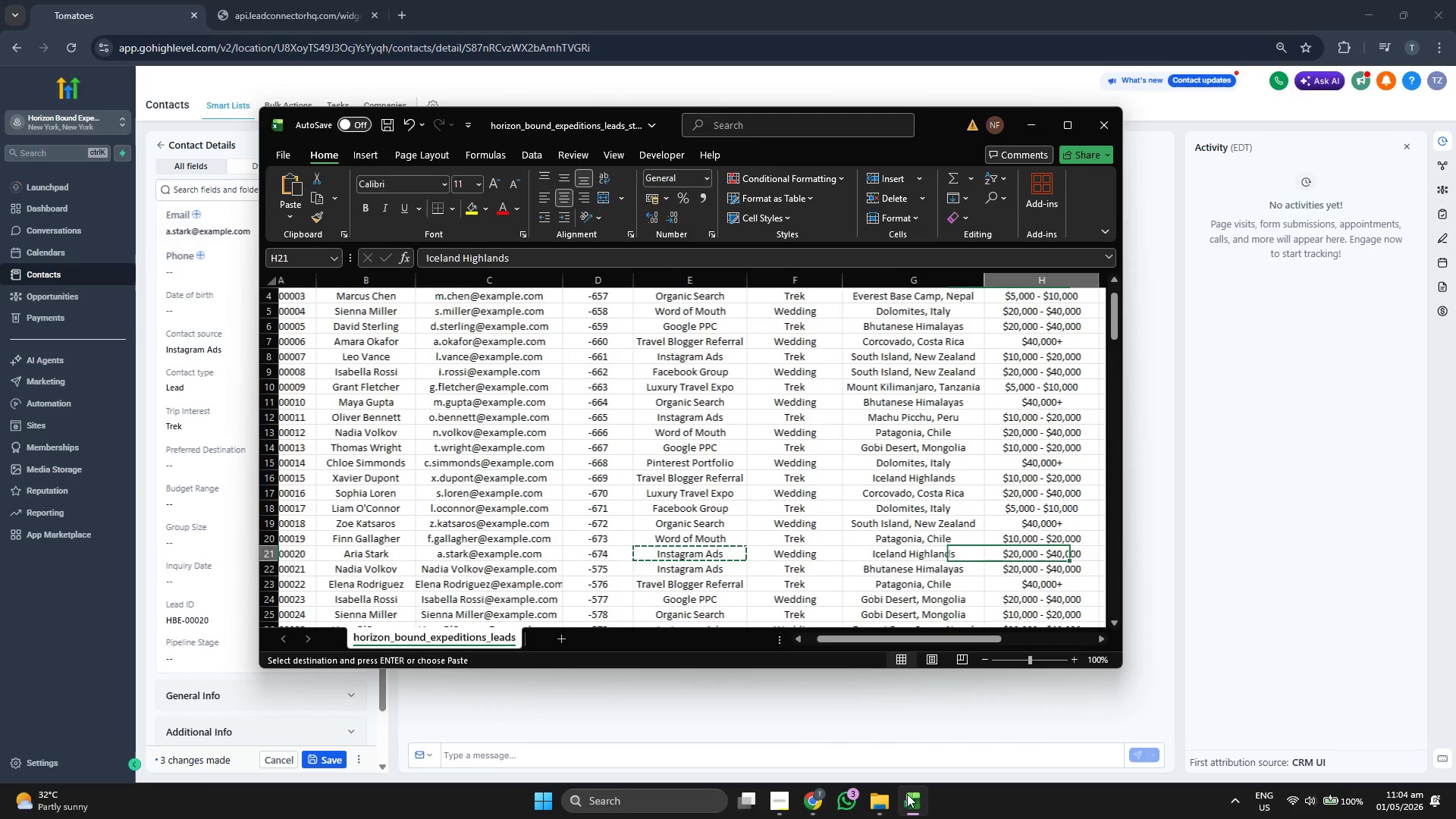 
key(ArrowRight)
 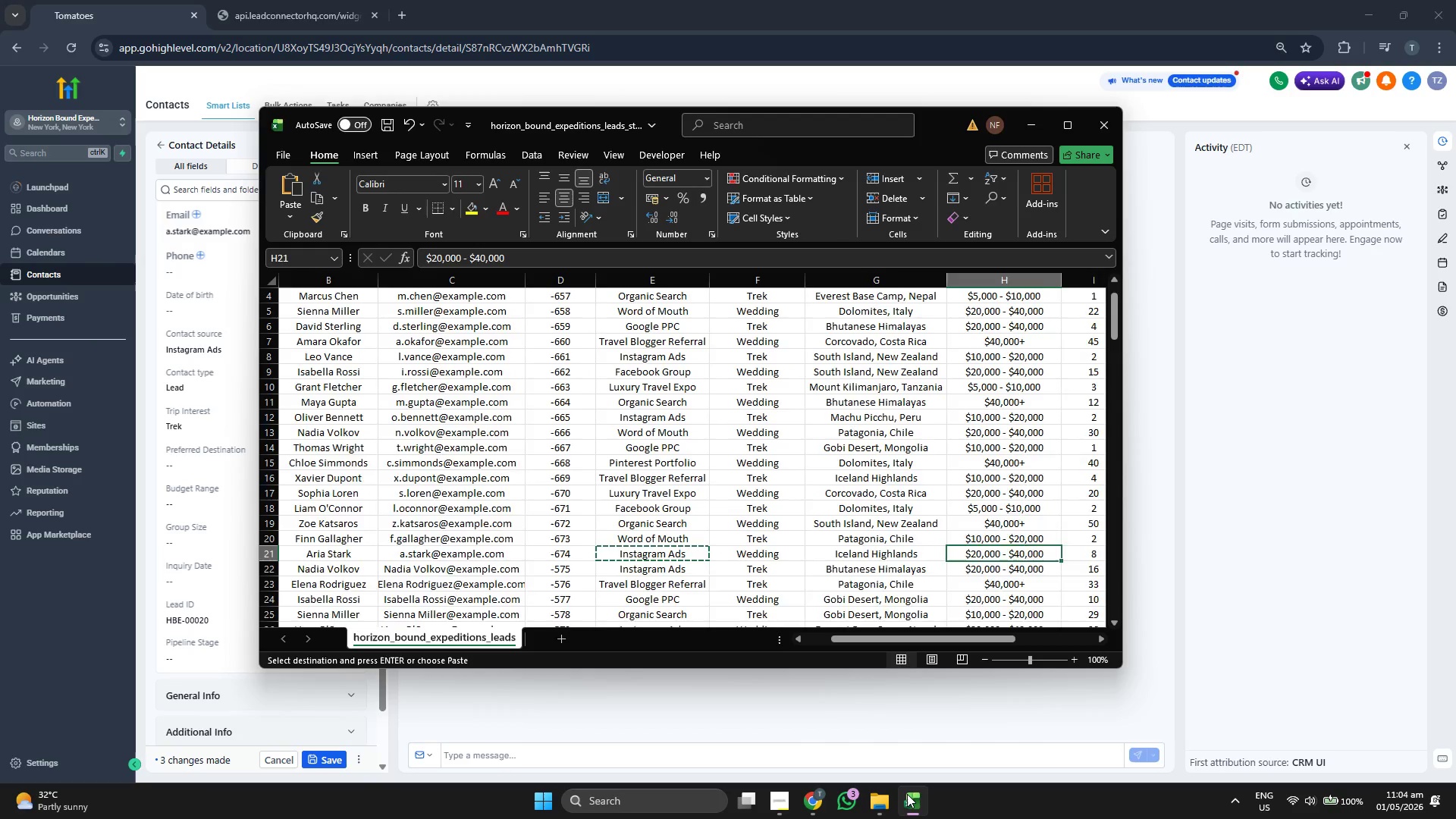 
key(ArrowRight)
 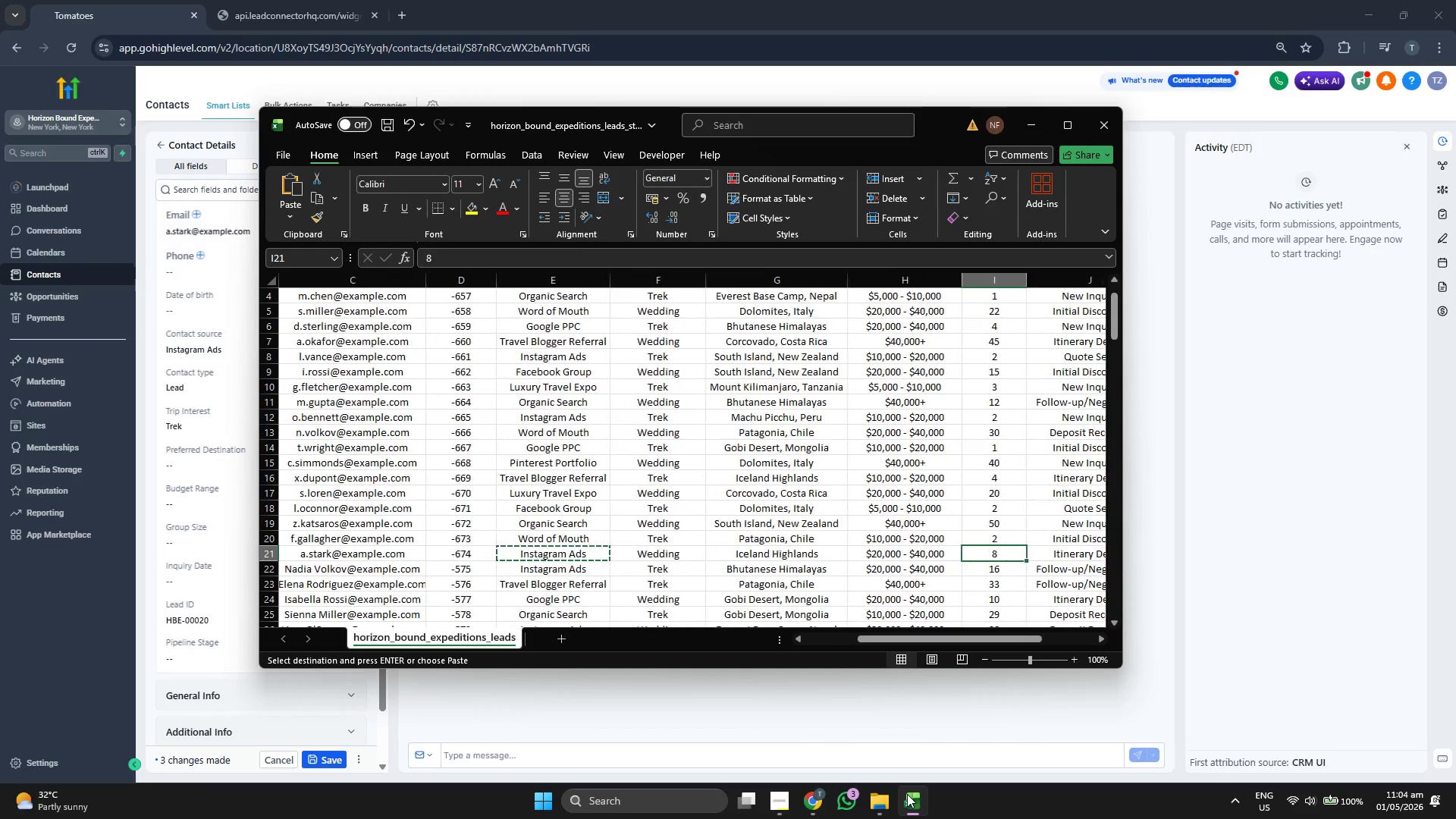 
key(ArrowRight)
 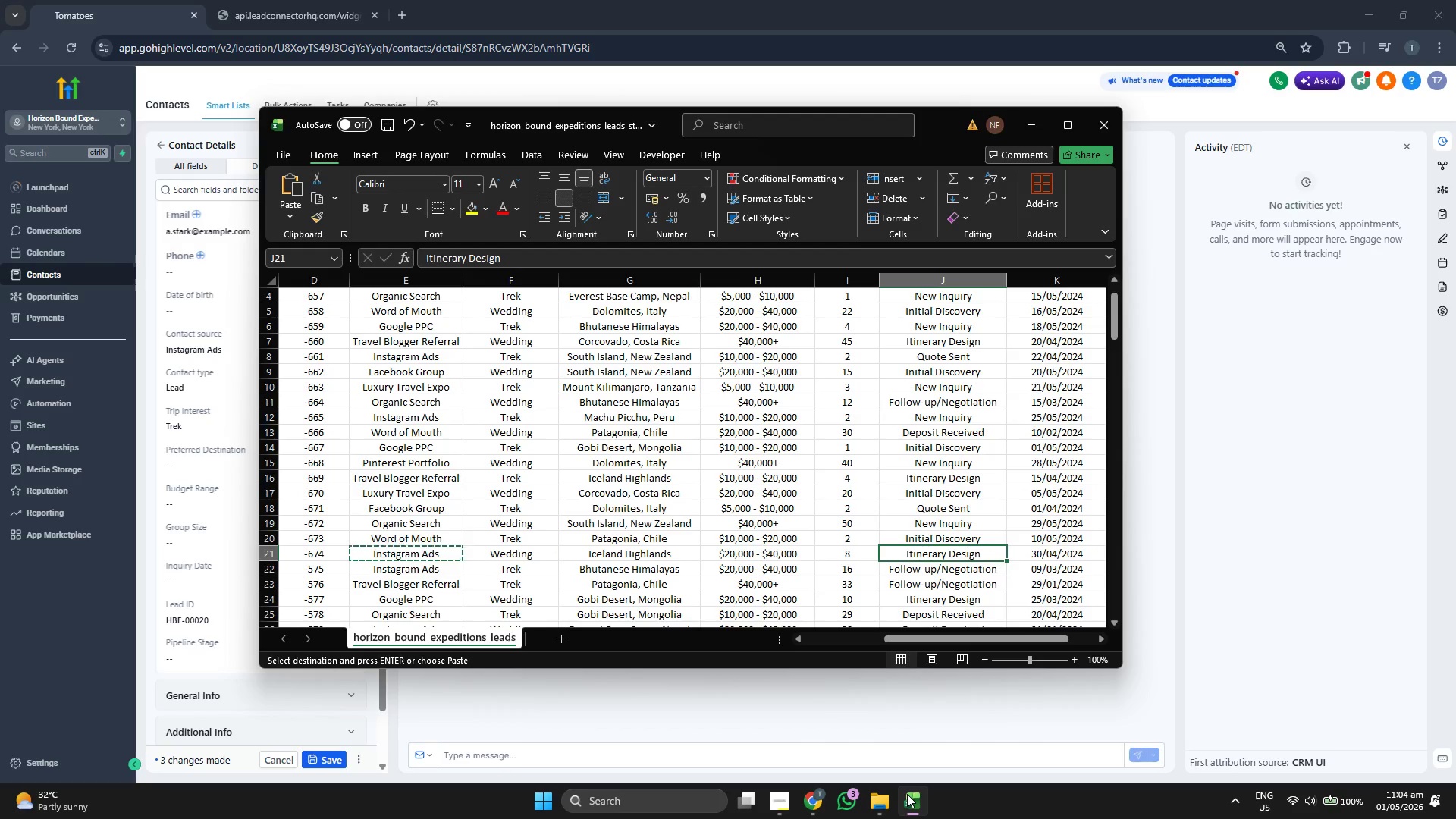 
key(ArrowLeft)
 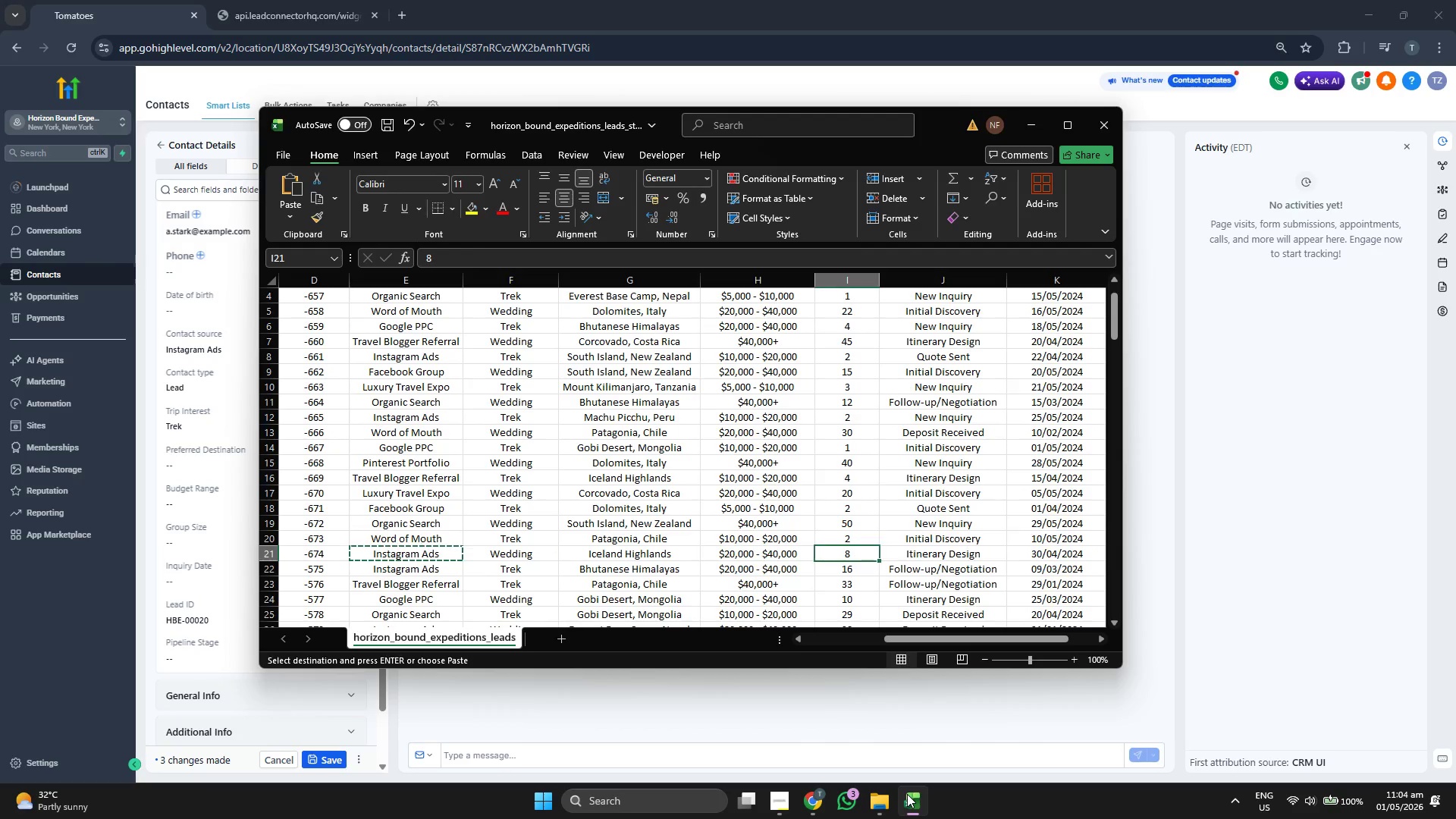 
key(ArrowLeft)
 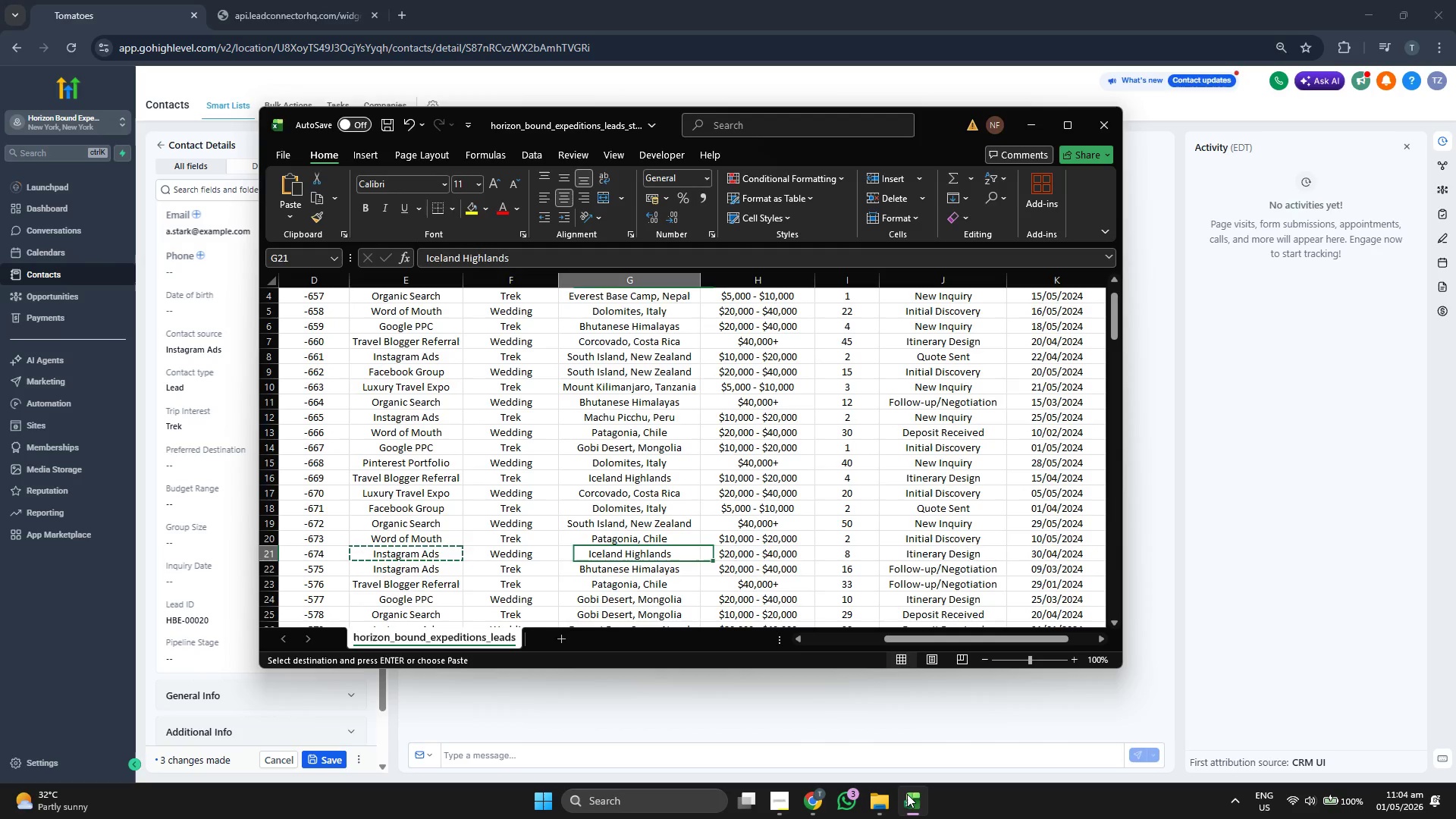 
key(ArrowLeft)
 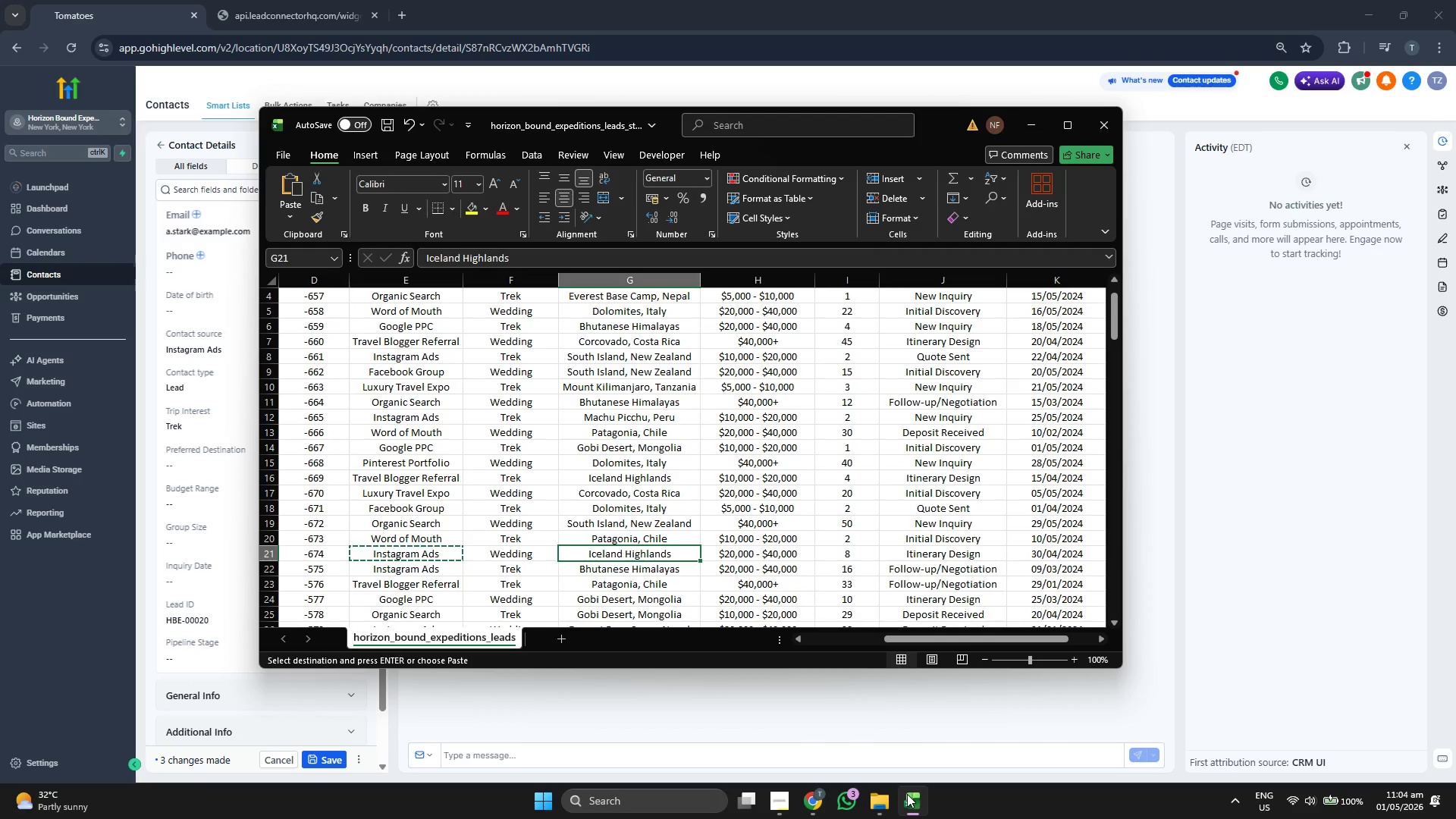 
key(Control+C)
 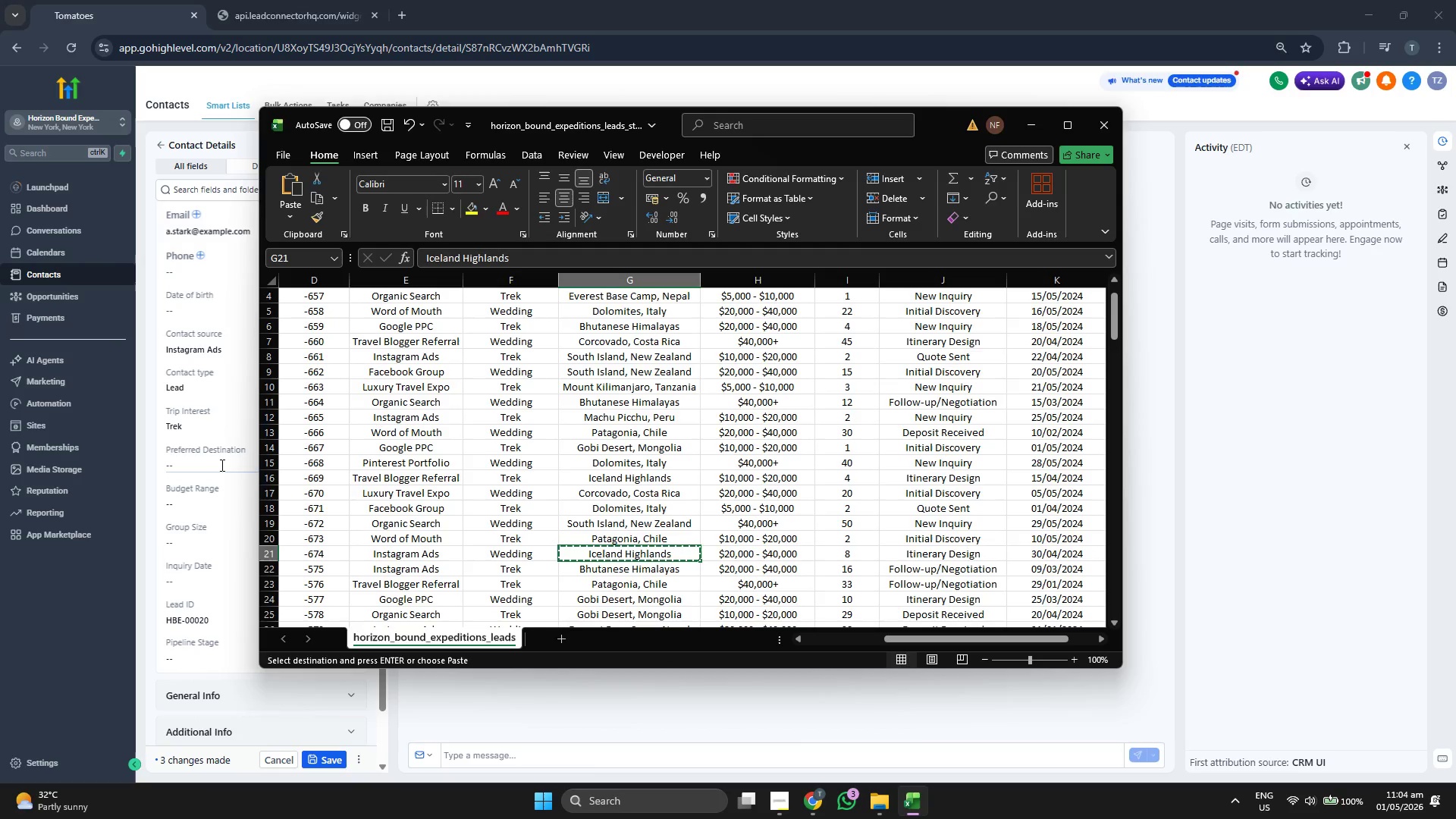 
left_click([221, 465])
 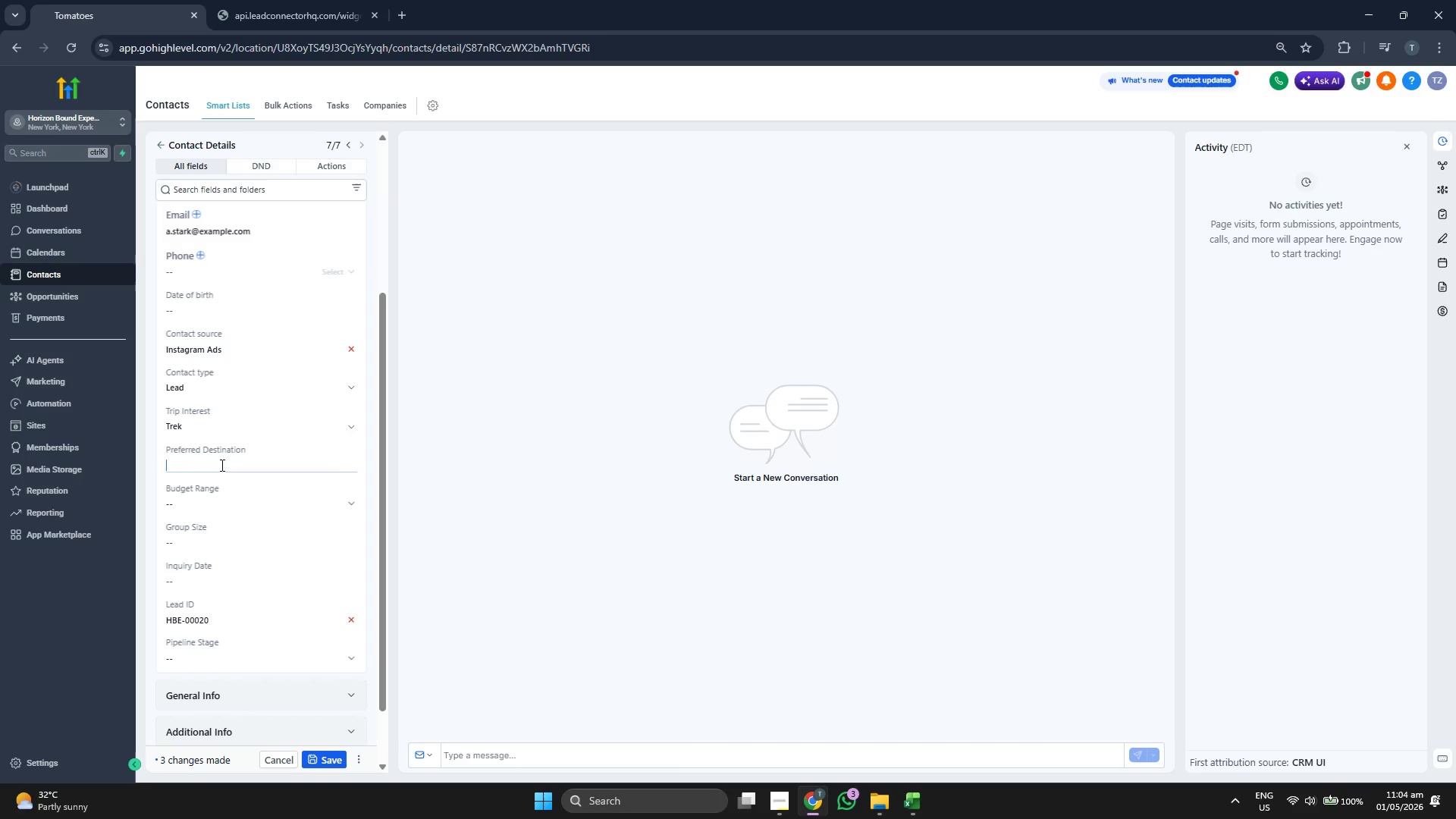 
key(Control+ControlLeft)
 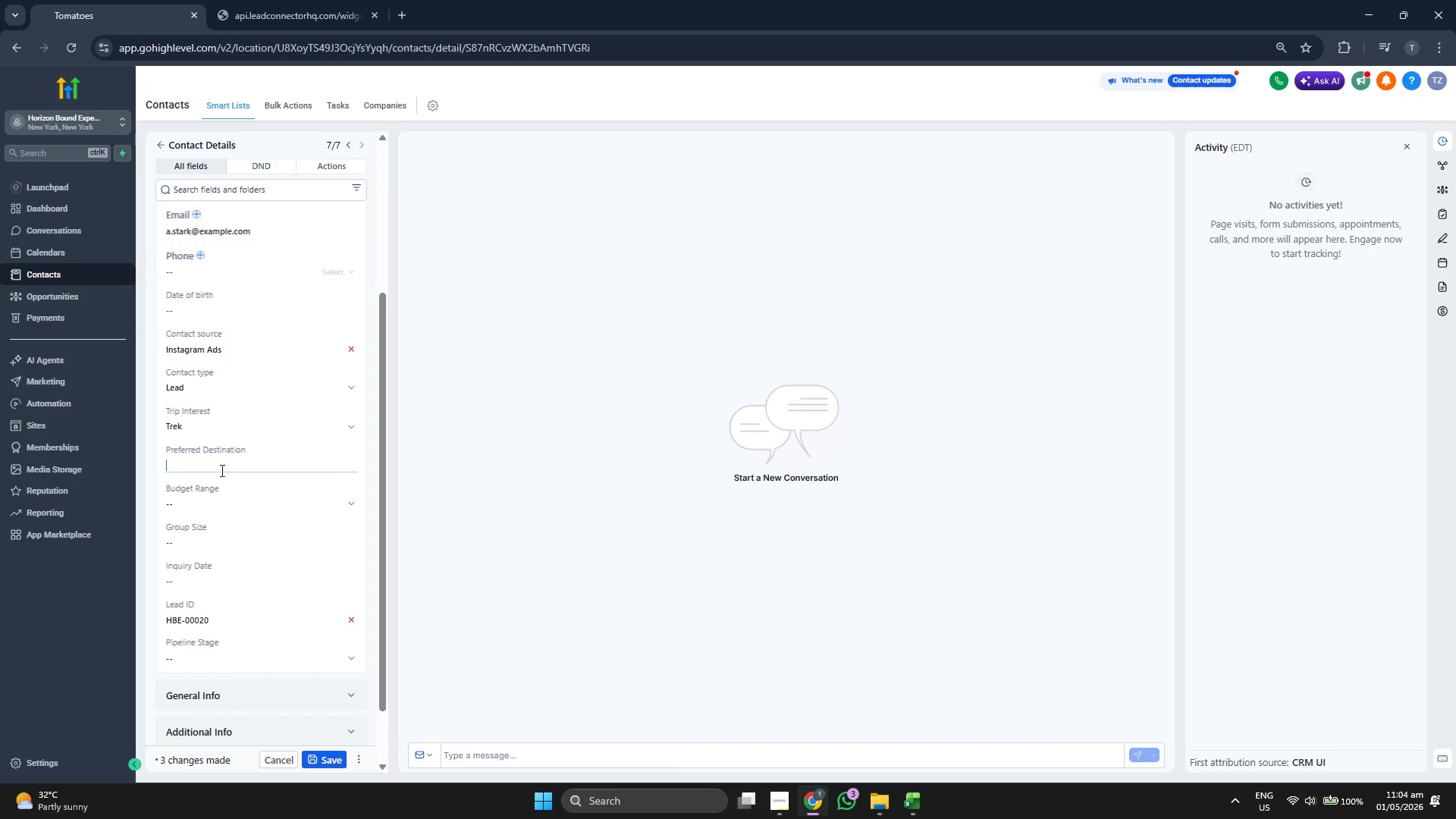 
key(Control+V)
 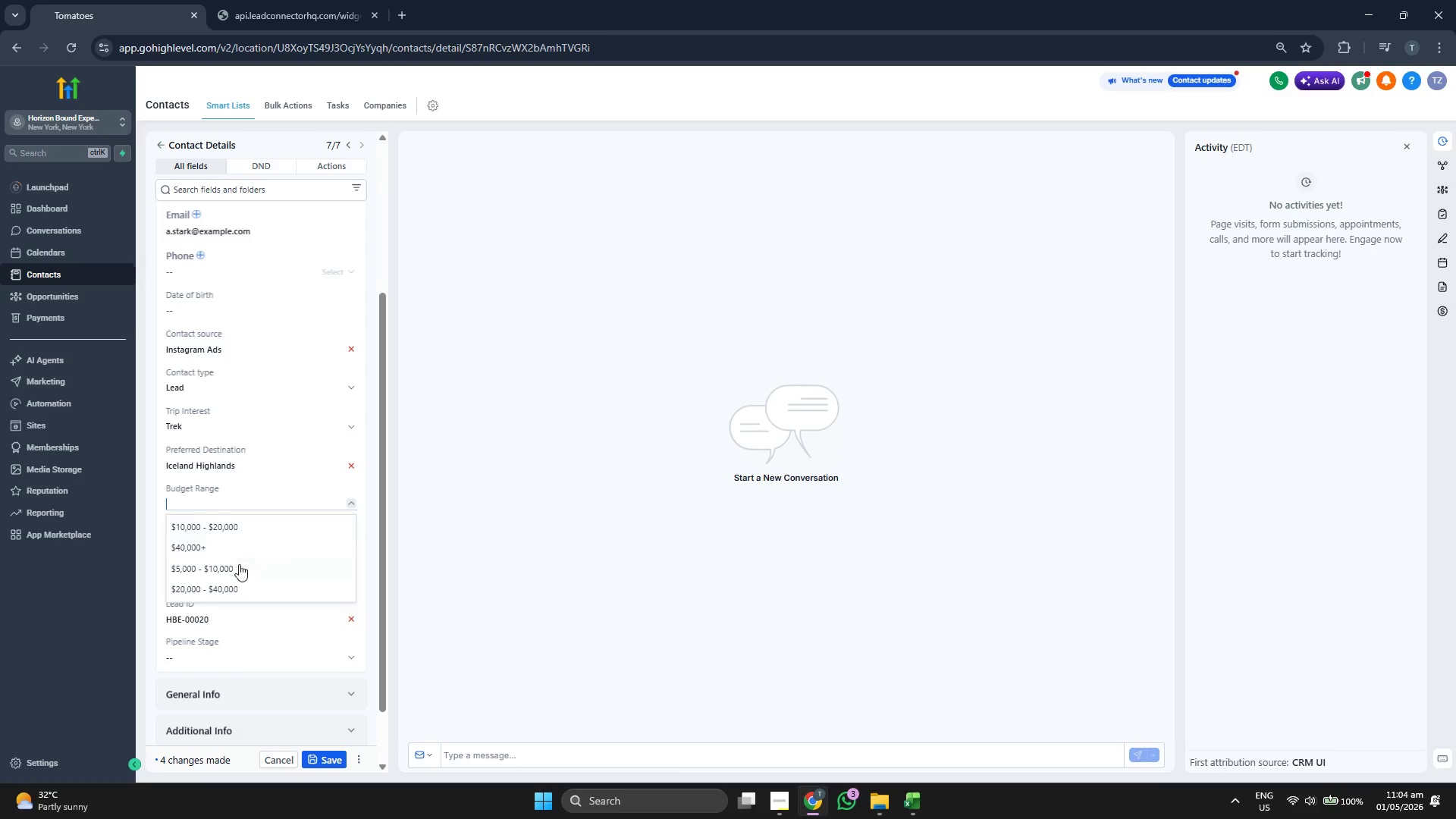 
left_click([239, 589])
 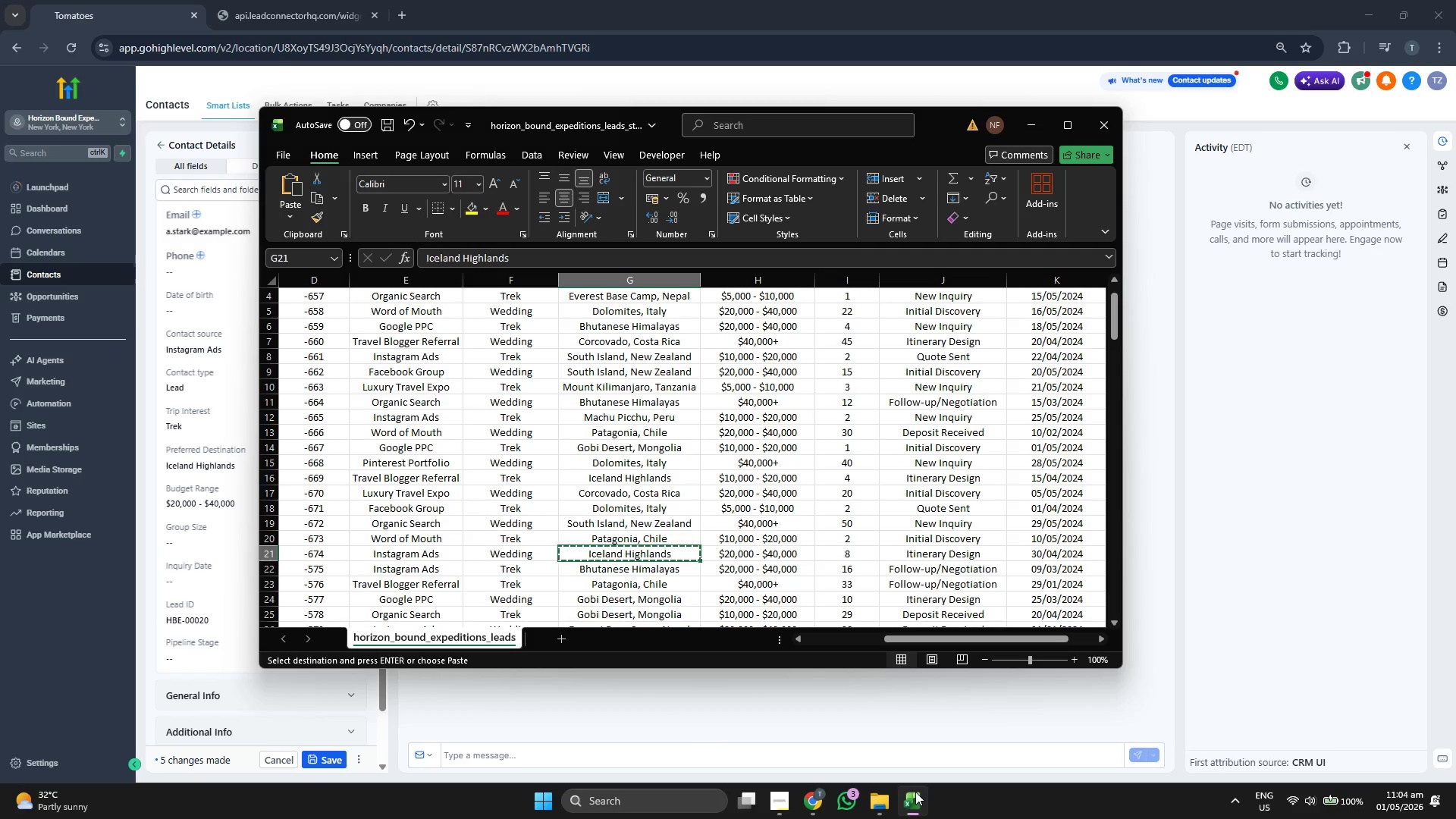 
key(ArrowRight)
 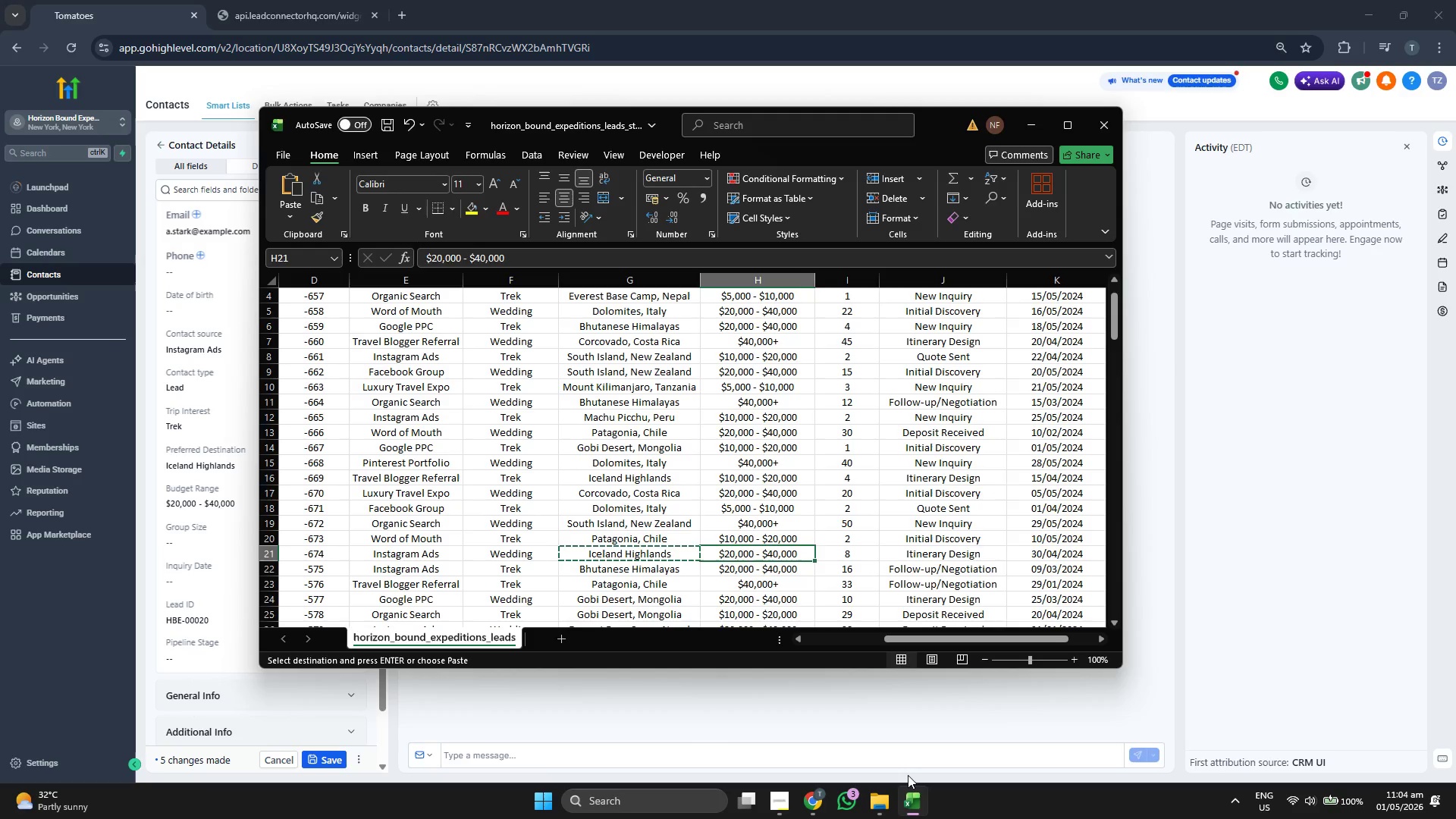 
key(ArrowRight)
 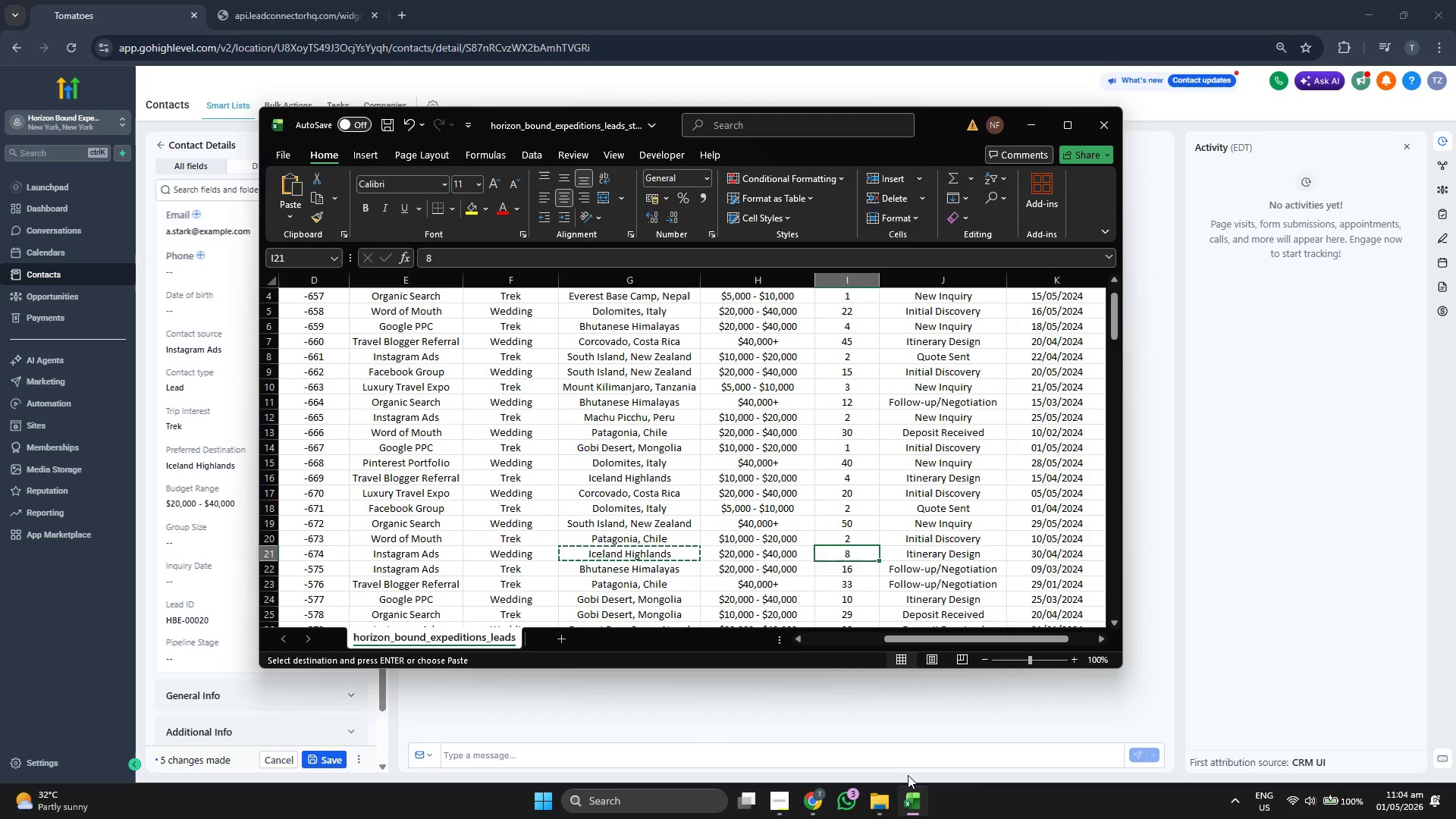 
key(ArrowRight)
 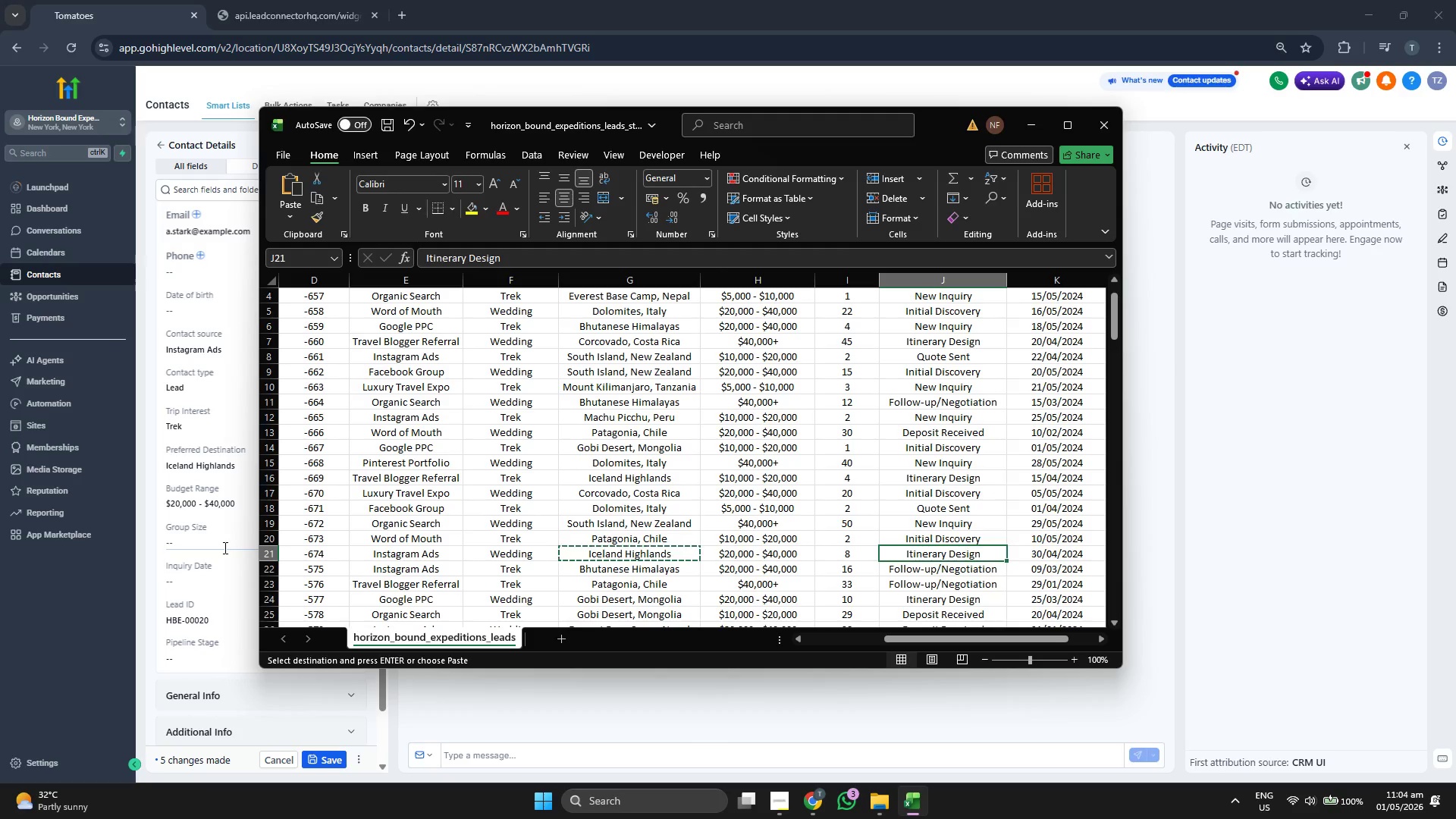 
wait(5.02)
 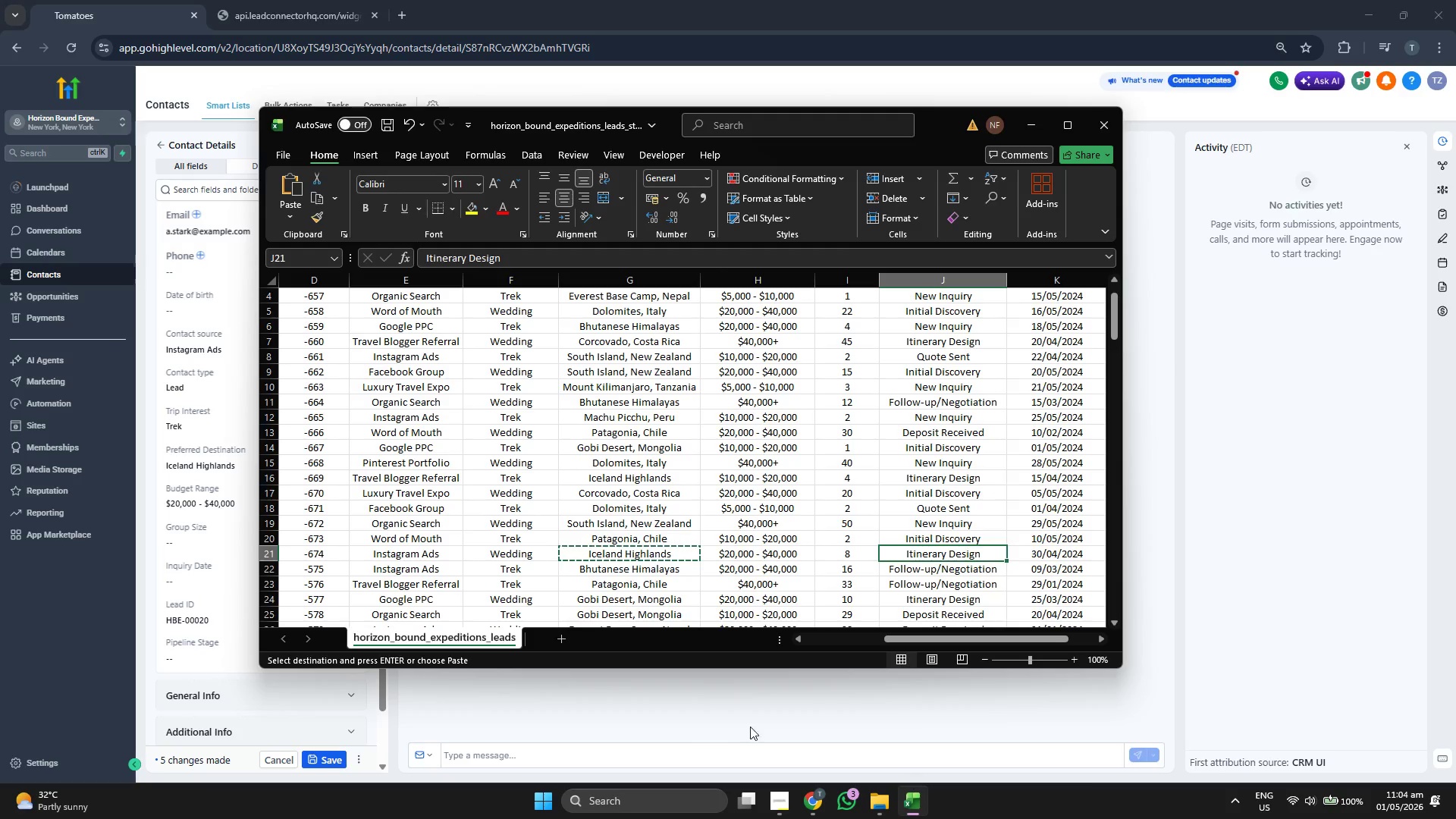 
left_click([224, 548])
 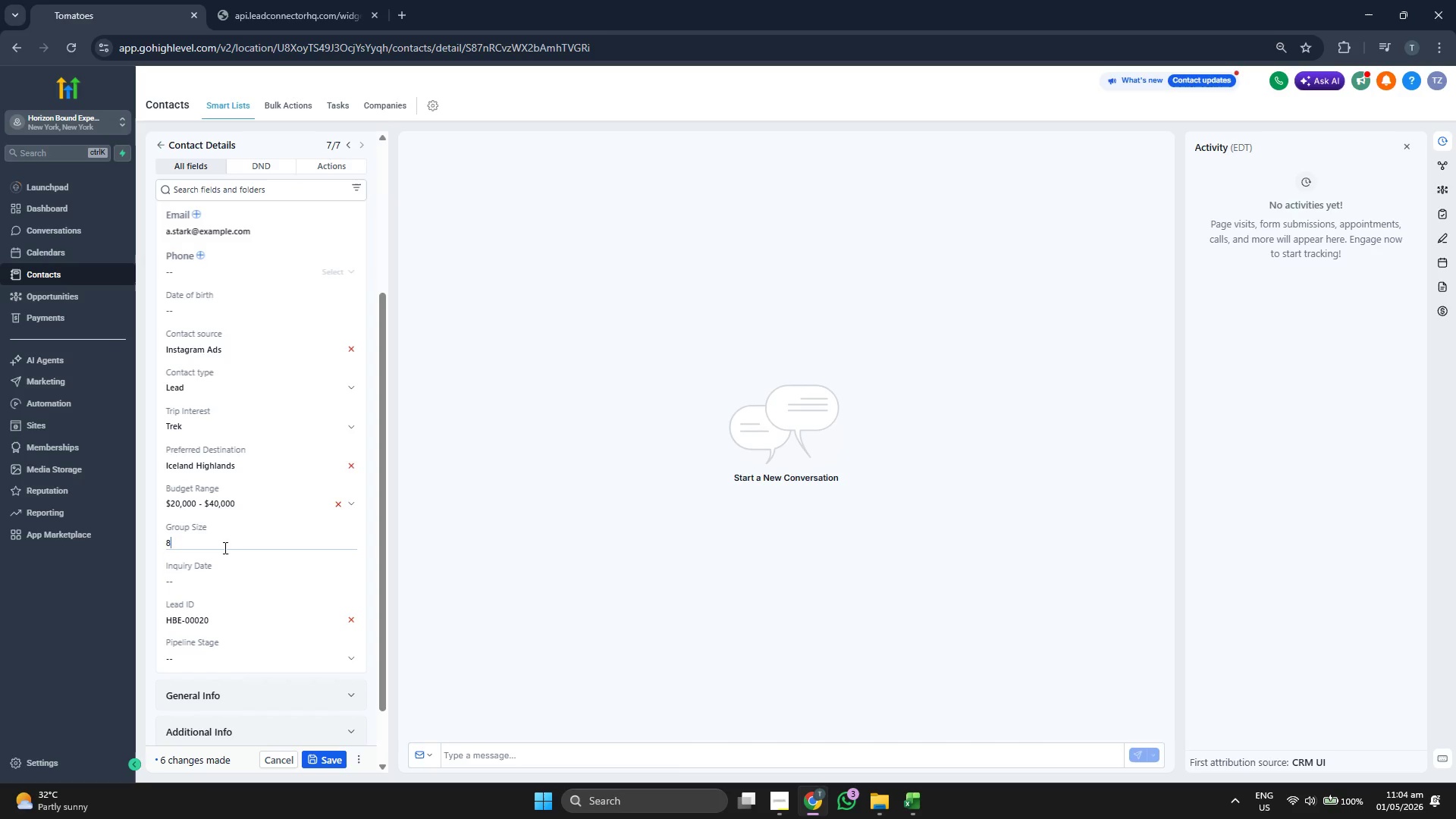 
key(8)
 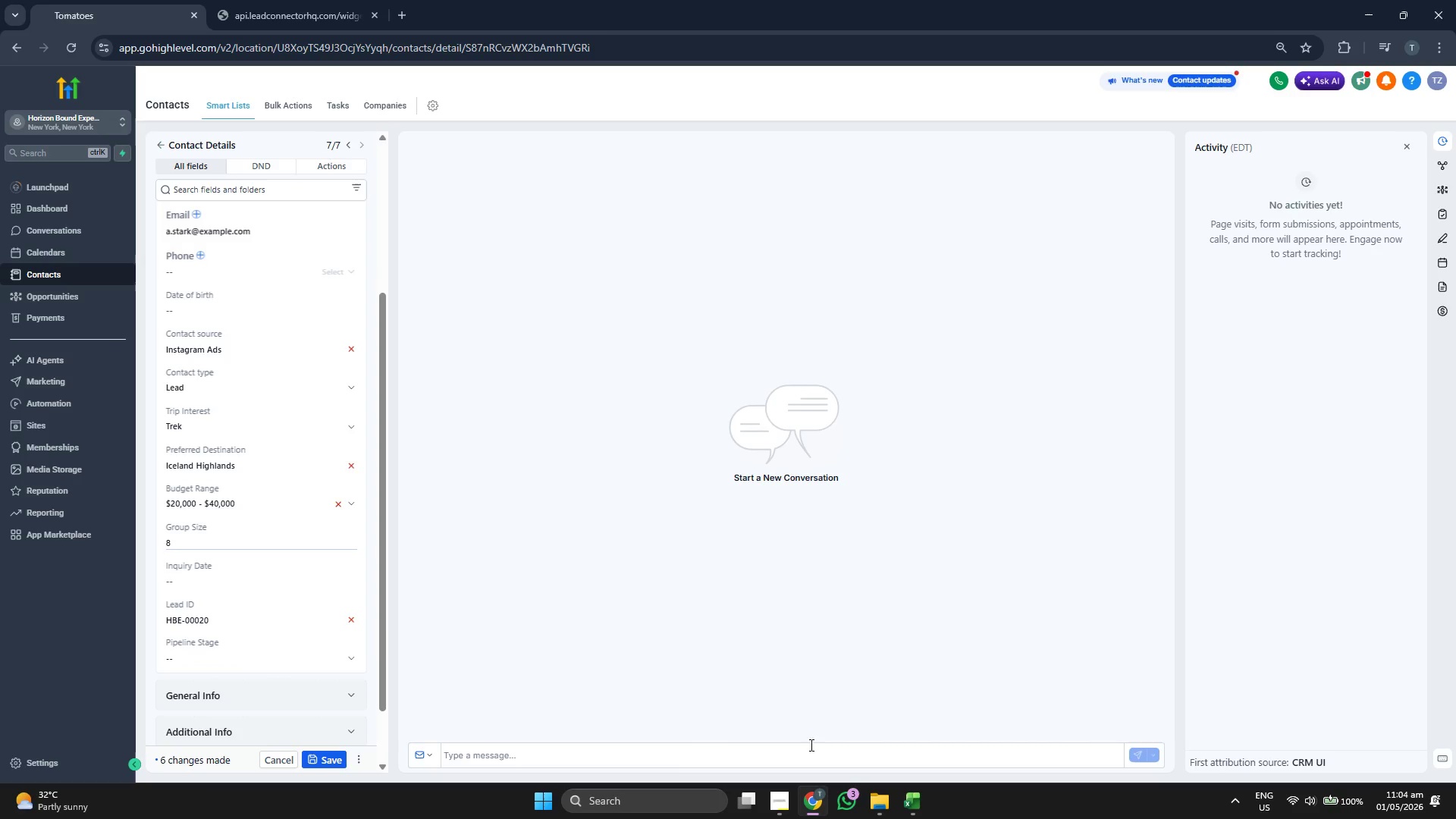 
left_click([916, 808])
 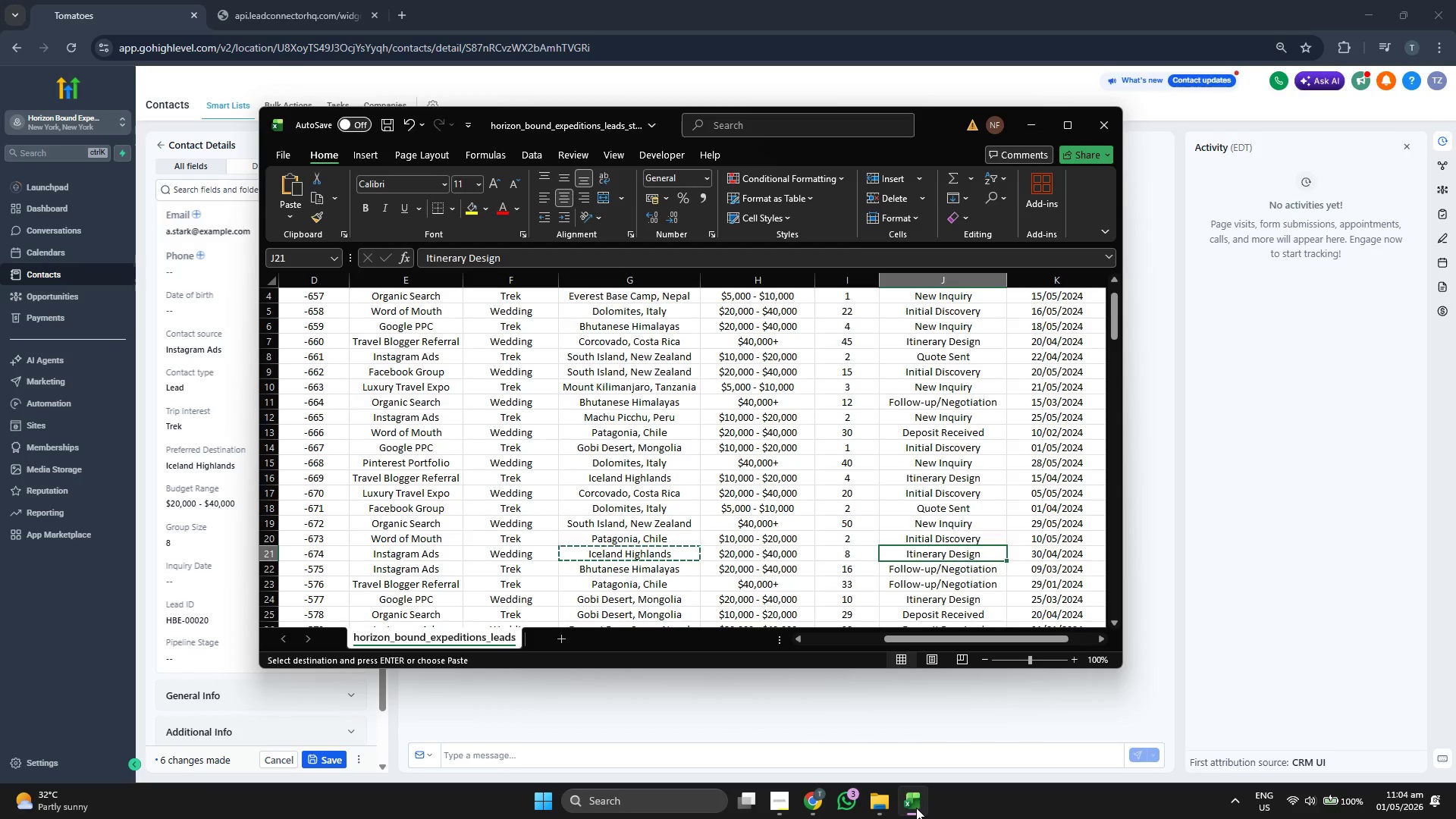 
left_click([916, 808])
 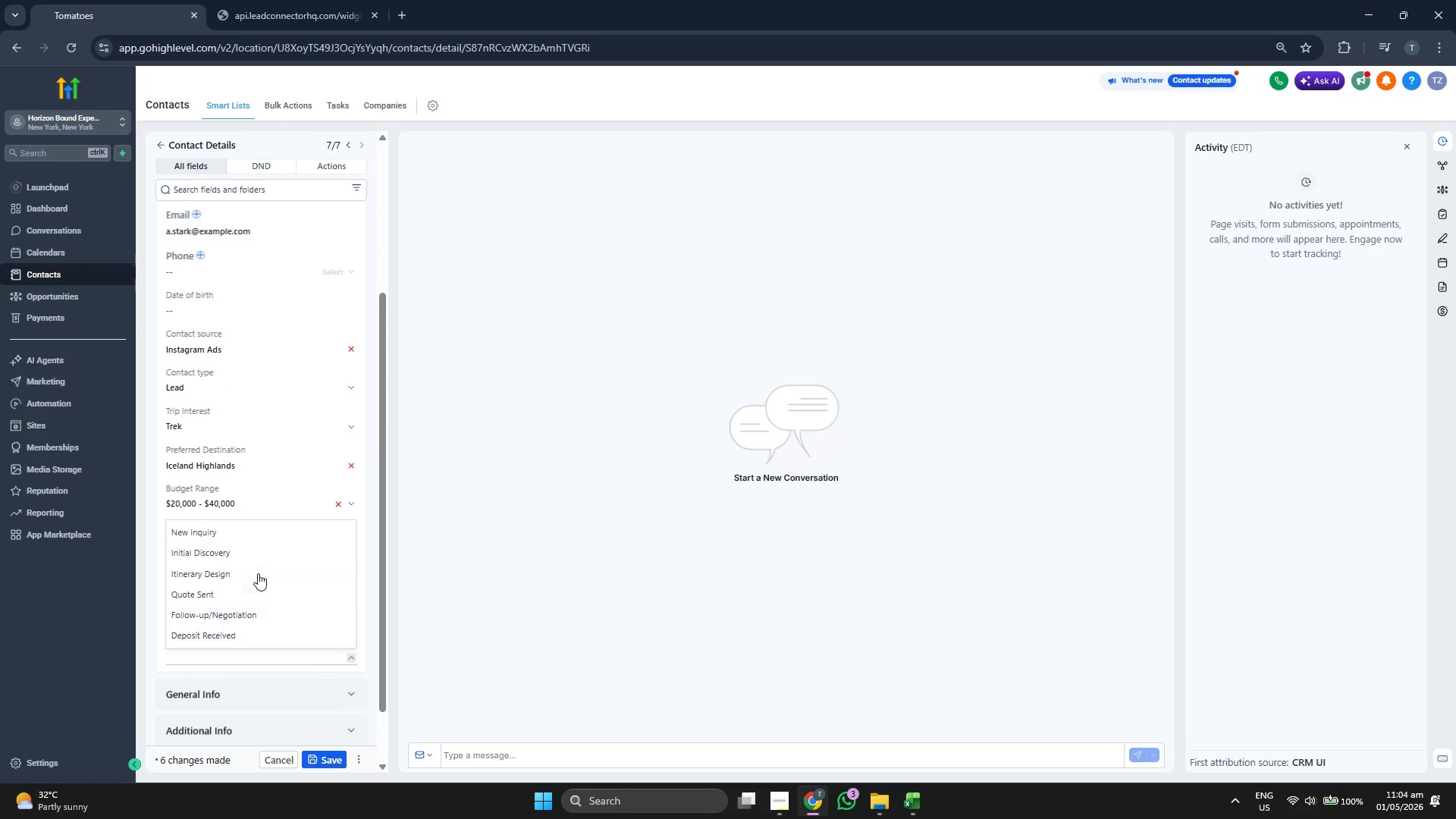 
left_click([258, 568])
 